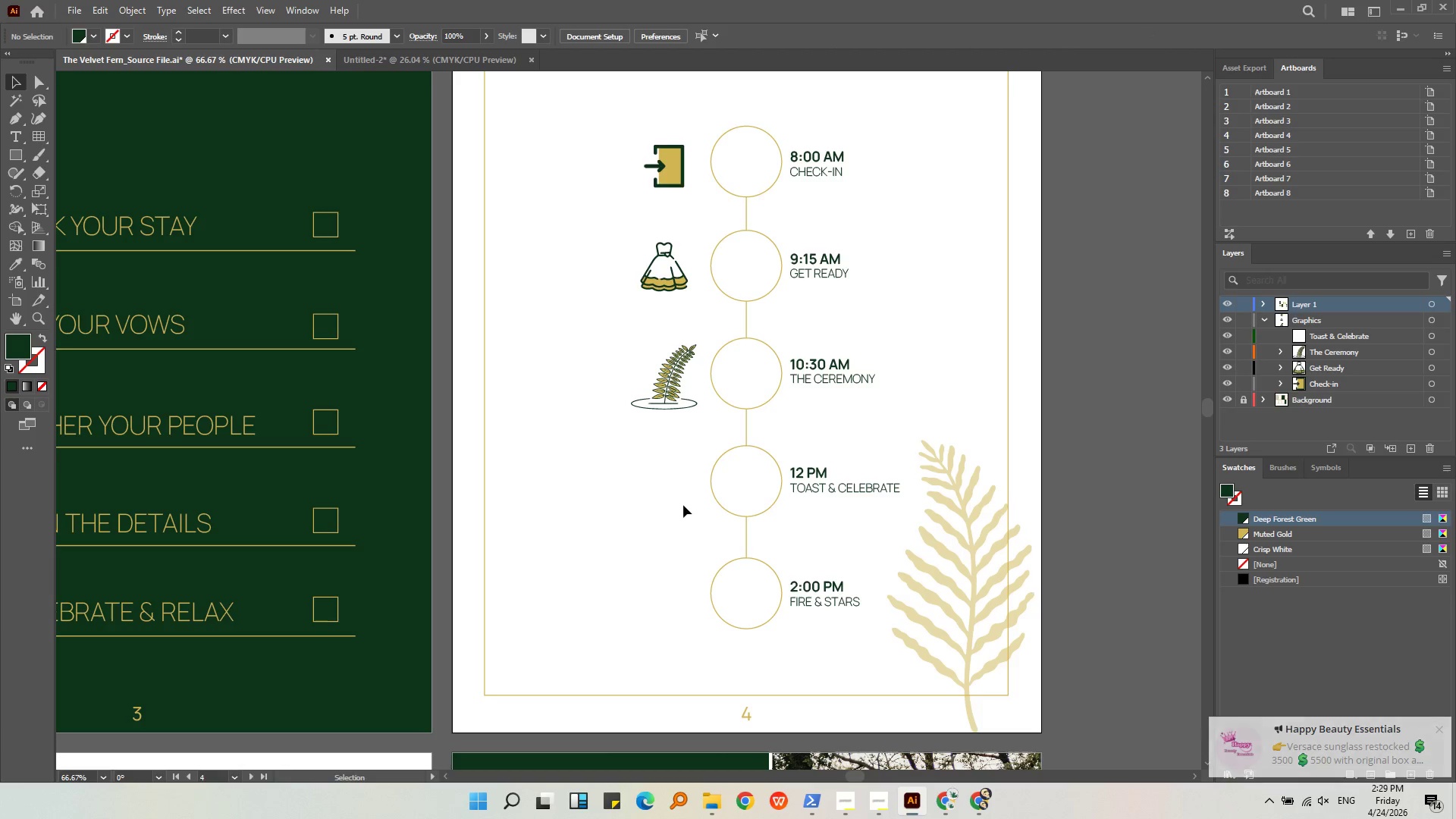 
left_click([683, 505])
 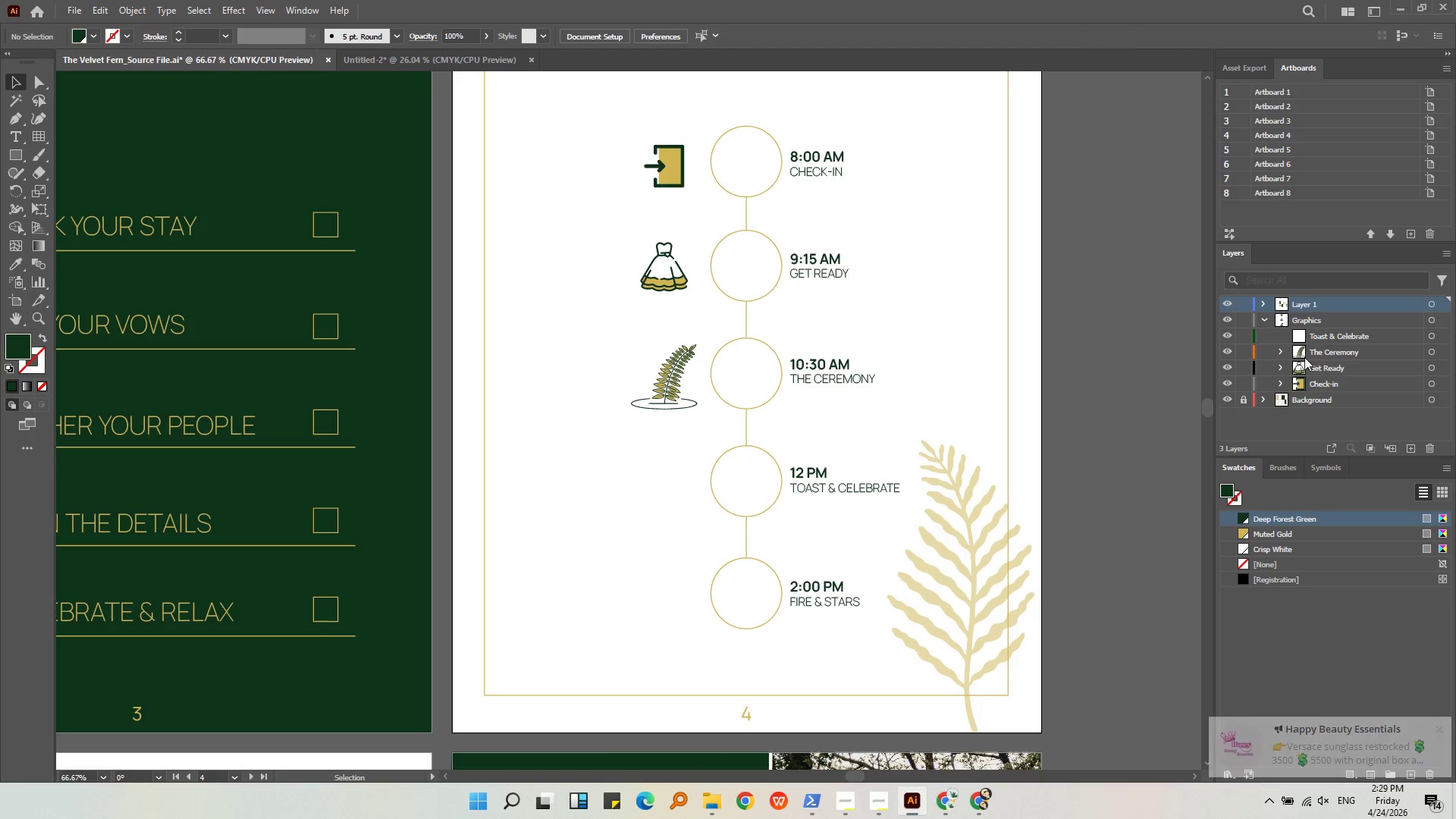 
left_click([1321, 335])
 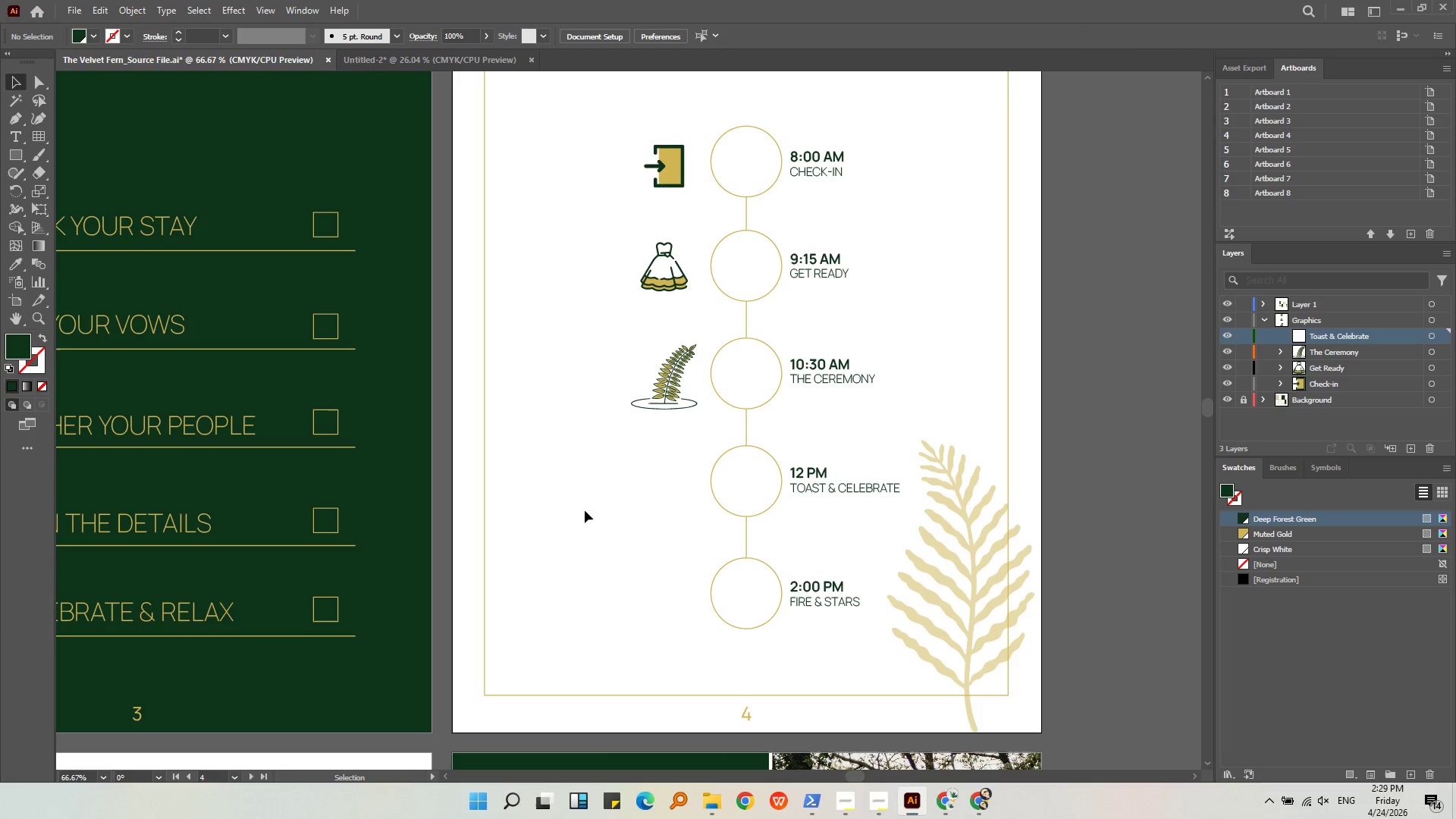 
left_click([632, 501])
 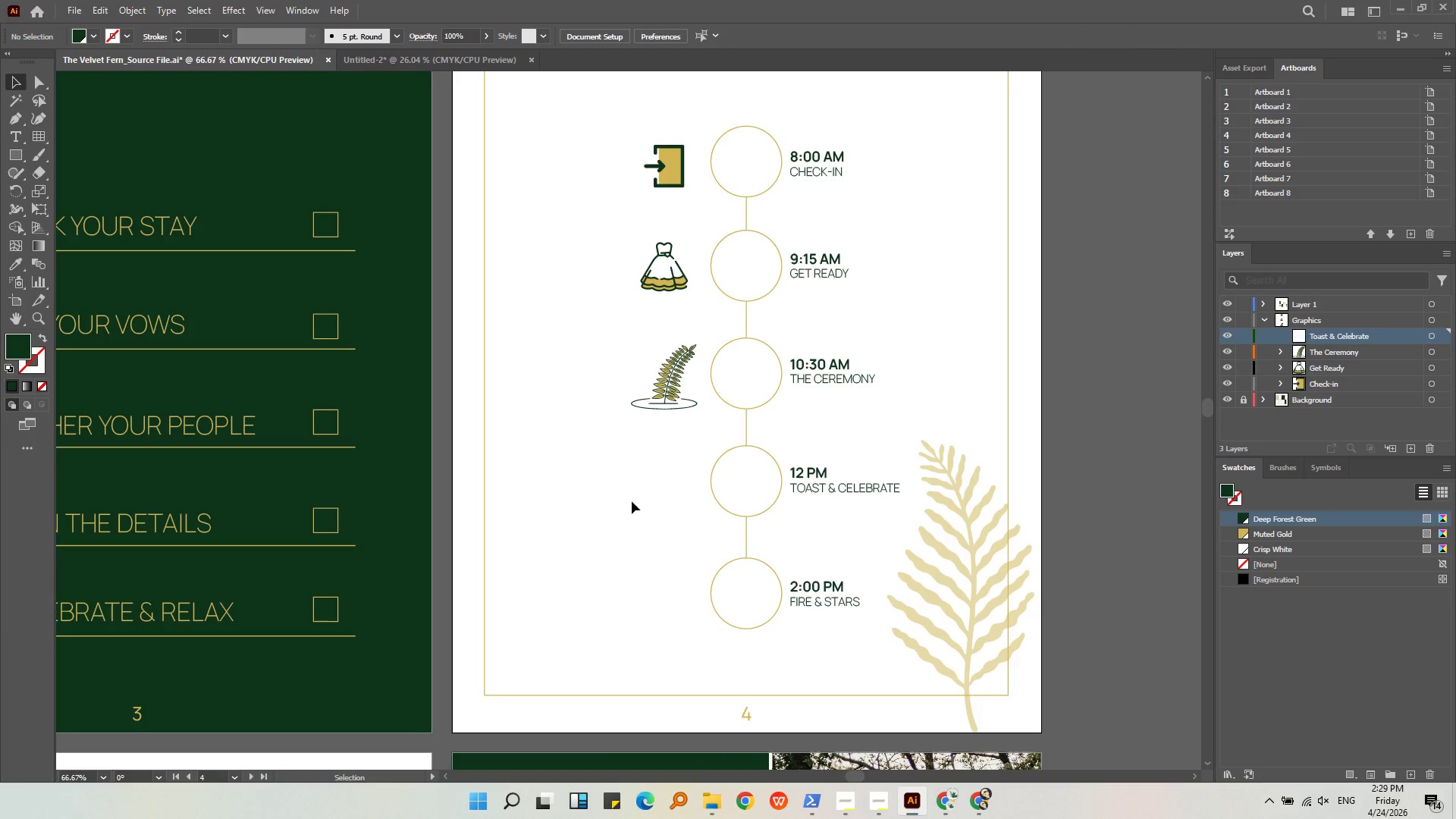 
key(Control+Shift+V)
 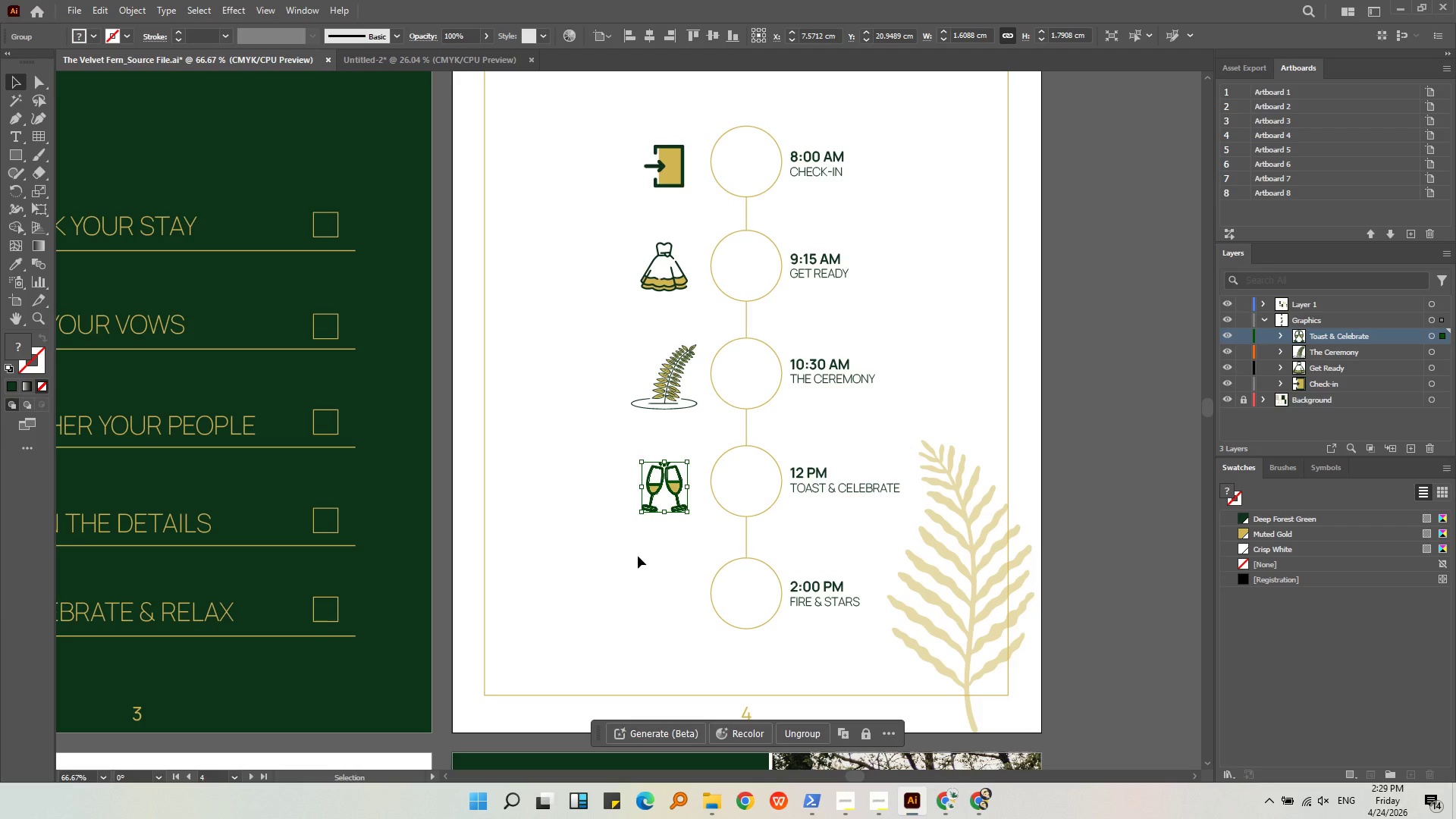 
left_click([638, 556])
 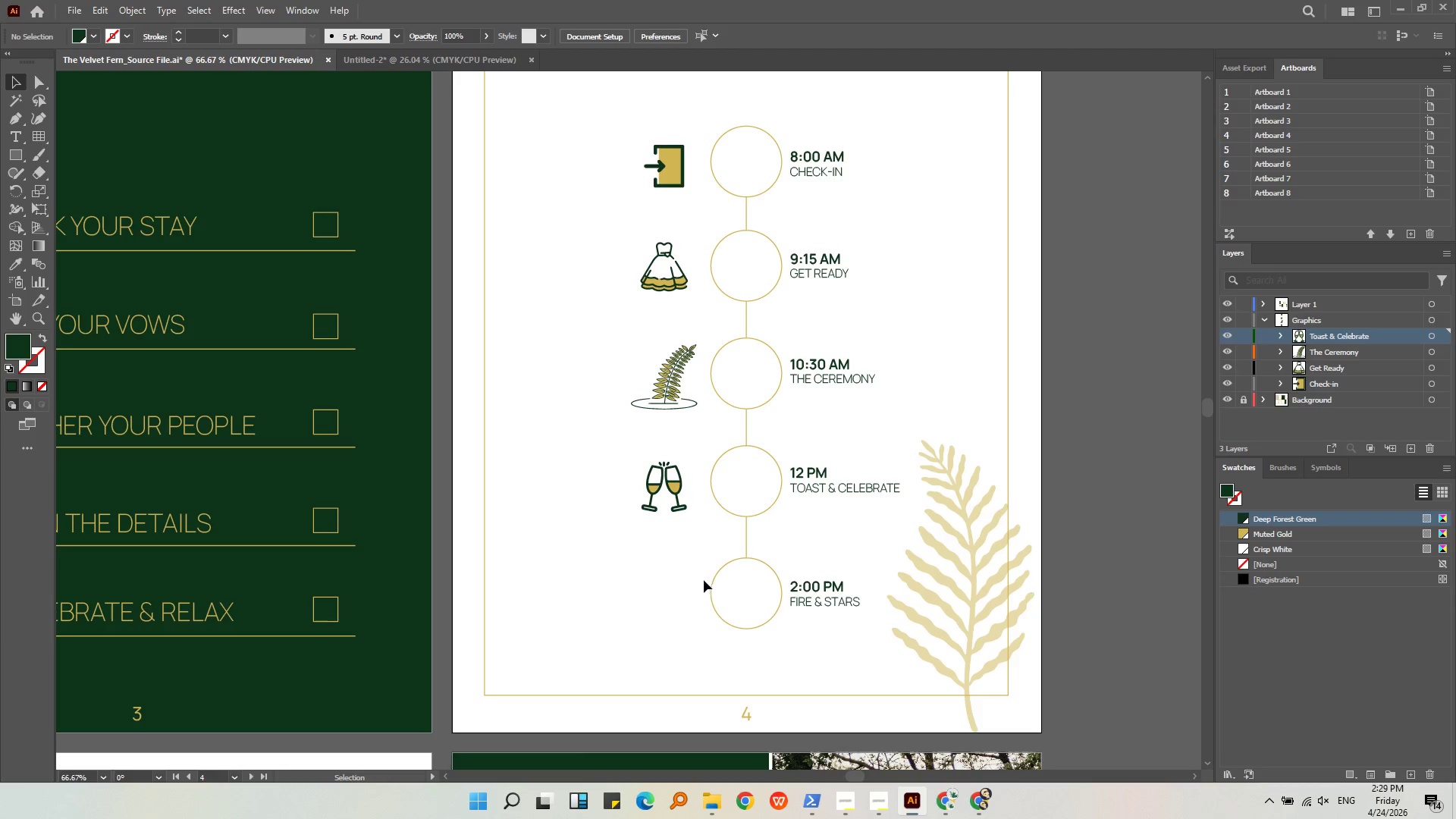 
double_click([649, 595])
 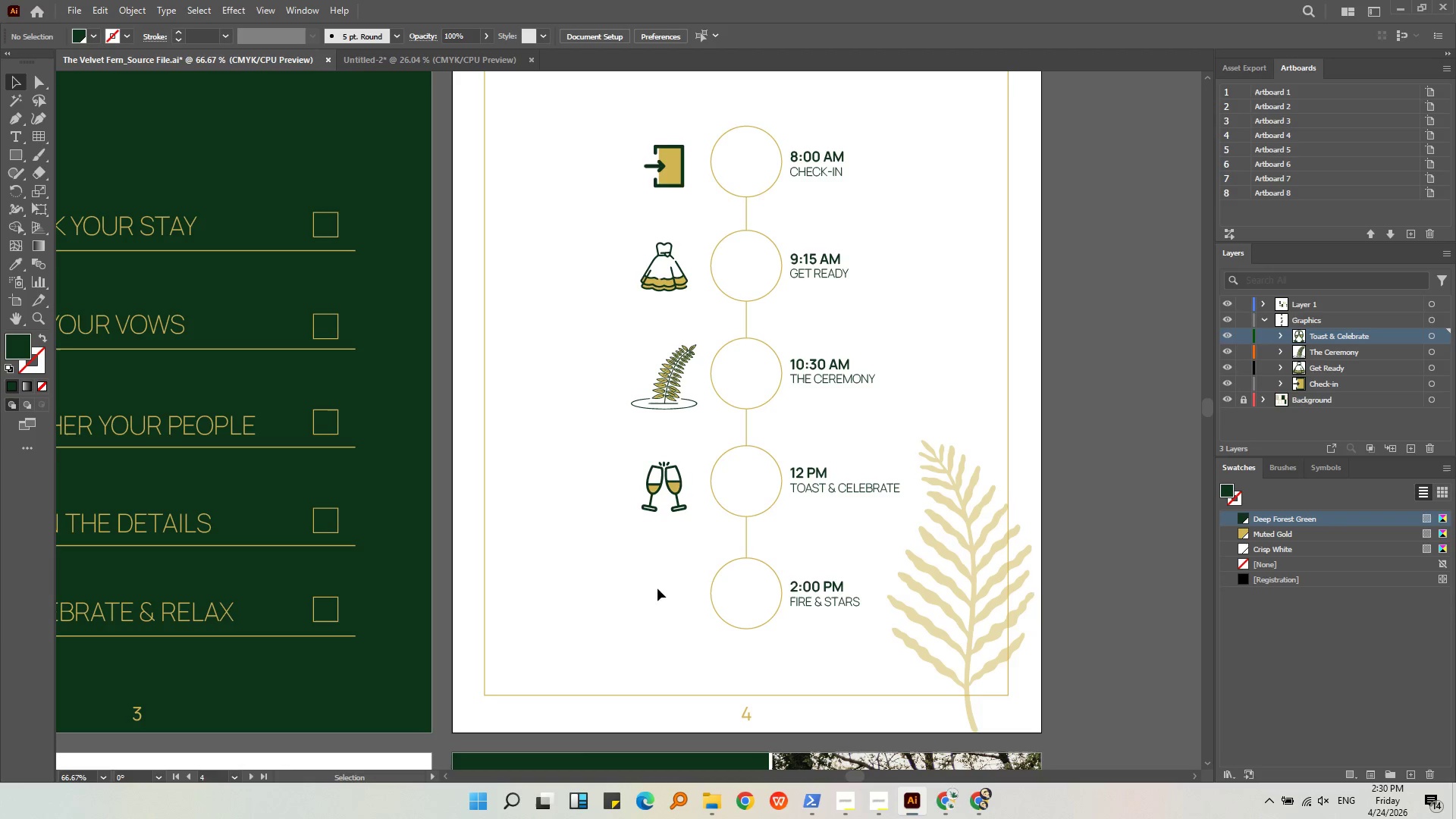 
key(Alt+AltLeft)
 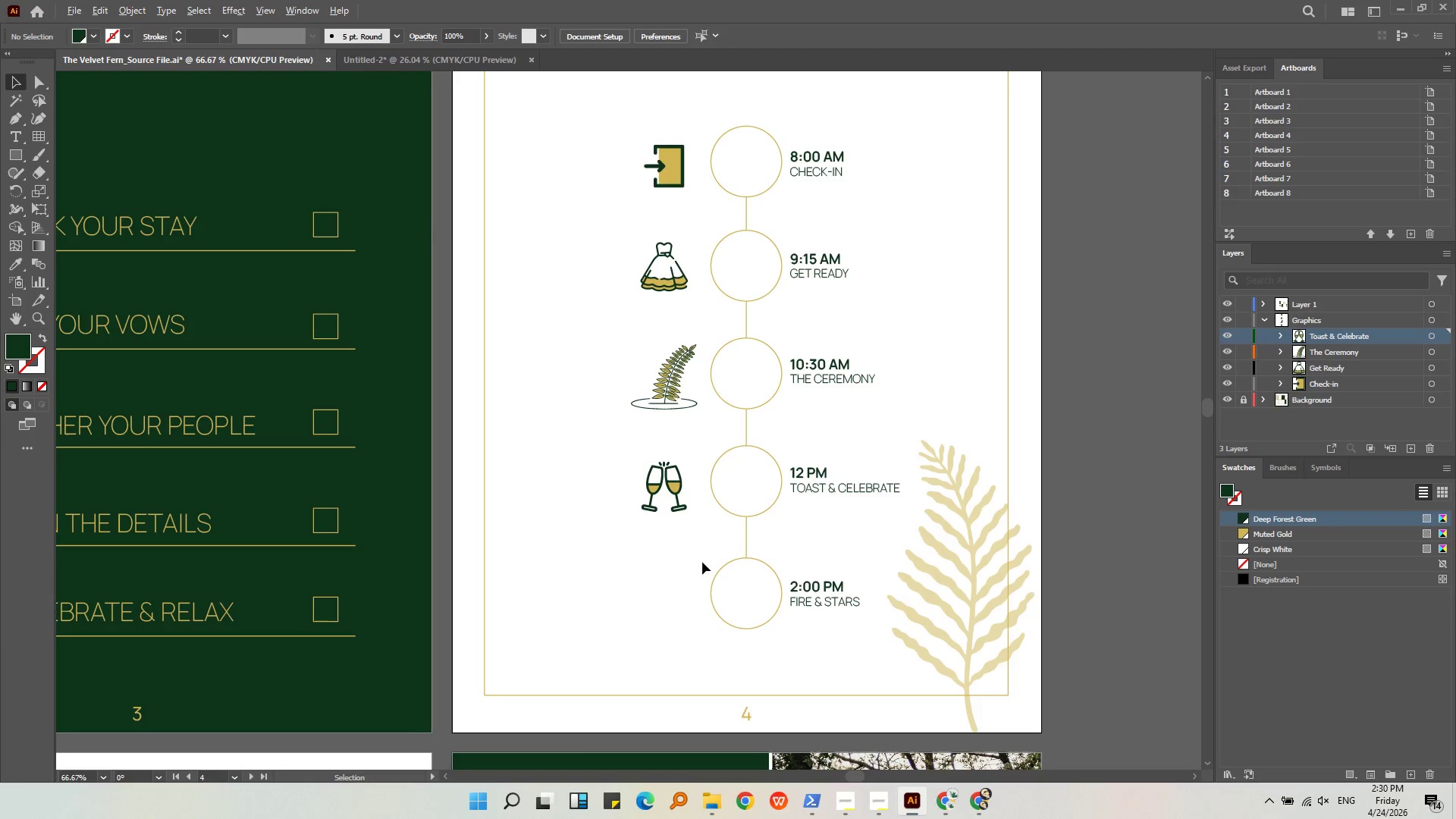 
scroll: coordinate [703, 562], scroll_direction: down, amount: 2.0
 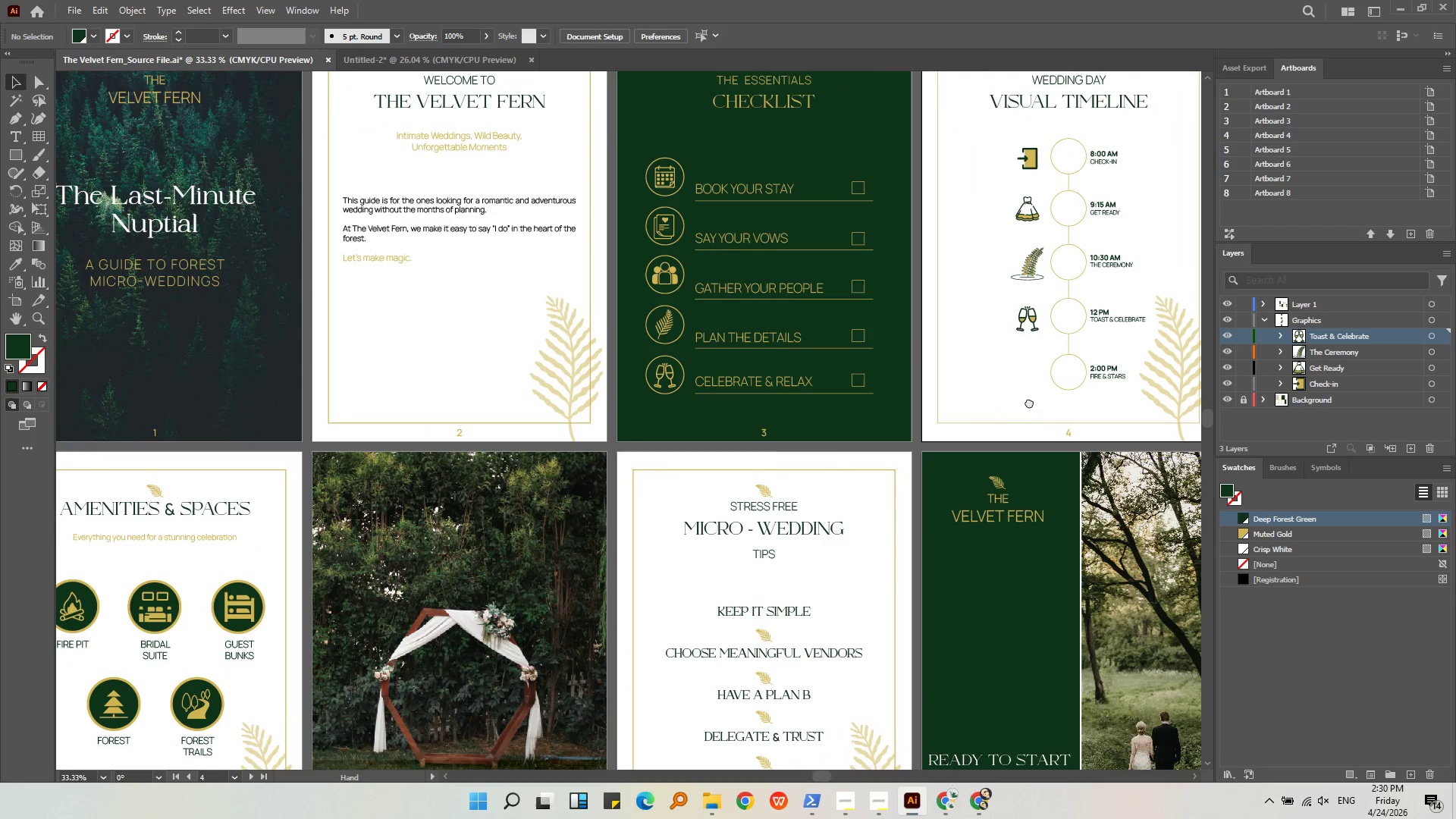 
key(Alt+AltLeft)
 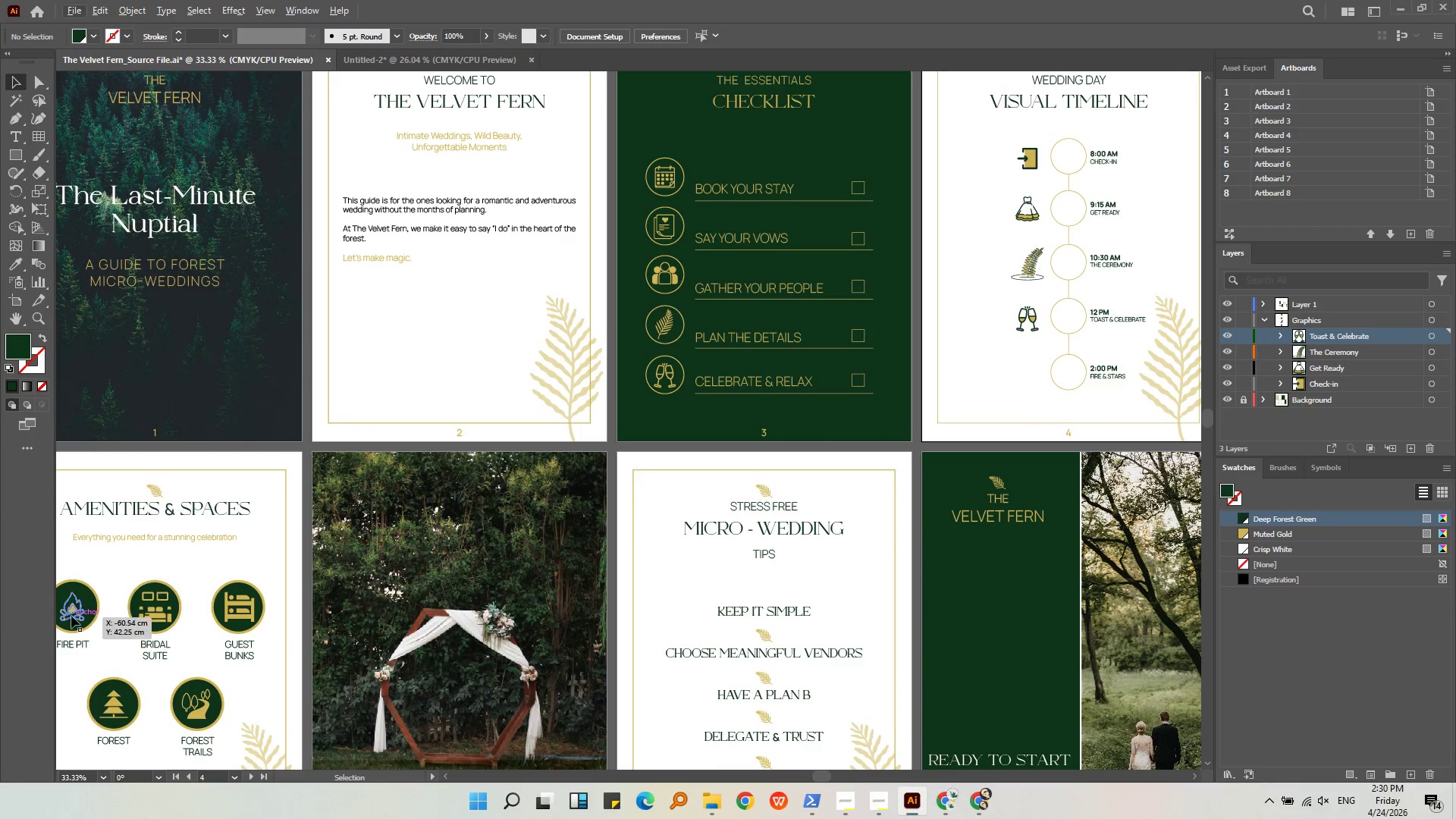 
left_click([71, 616])
 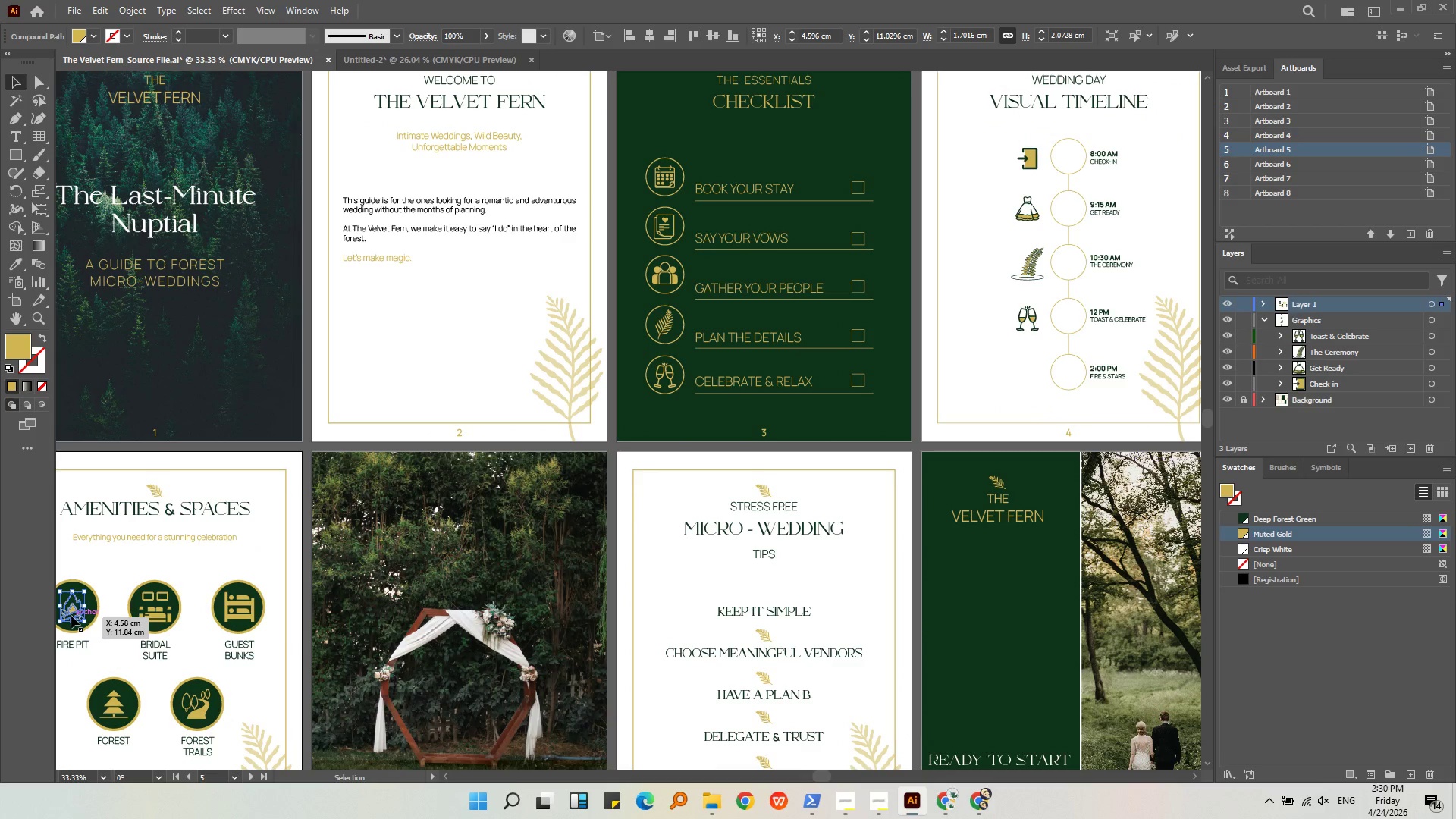 
key(Control+ControlLeft)
 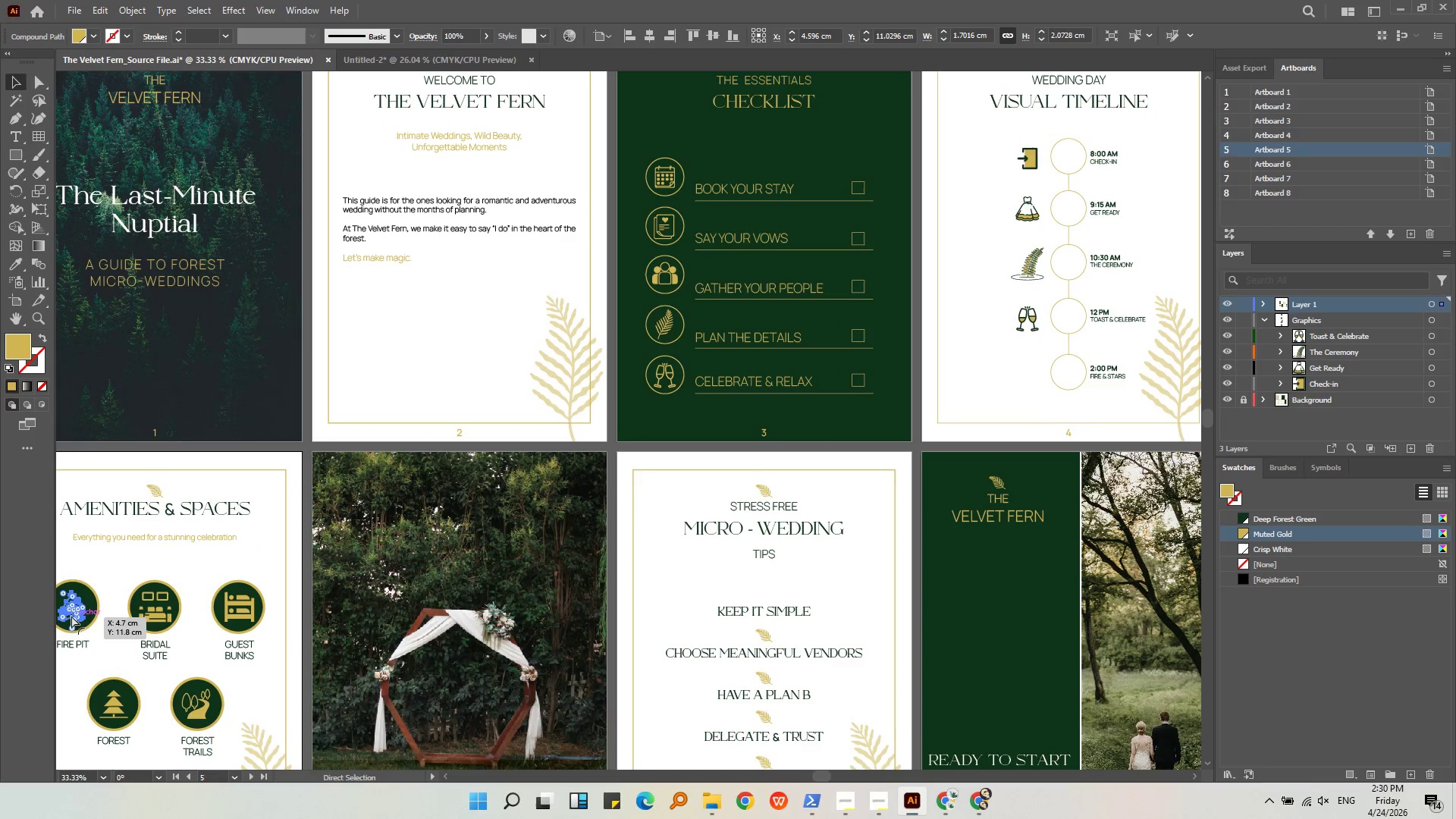 
key(Control+C)
 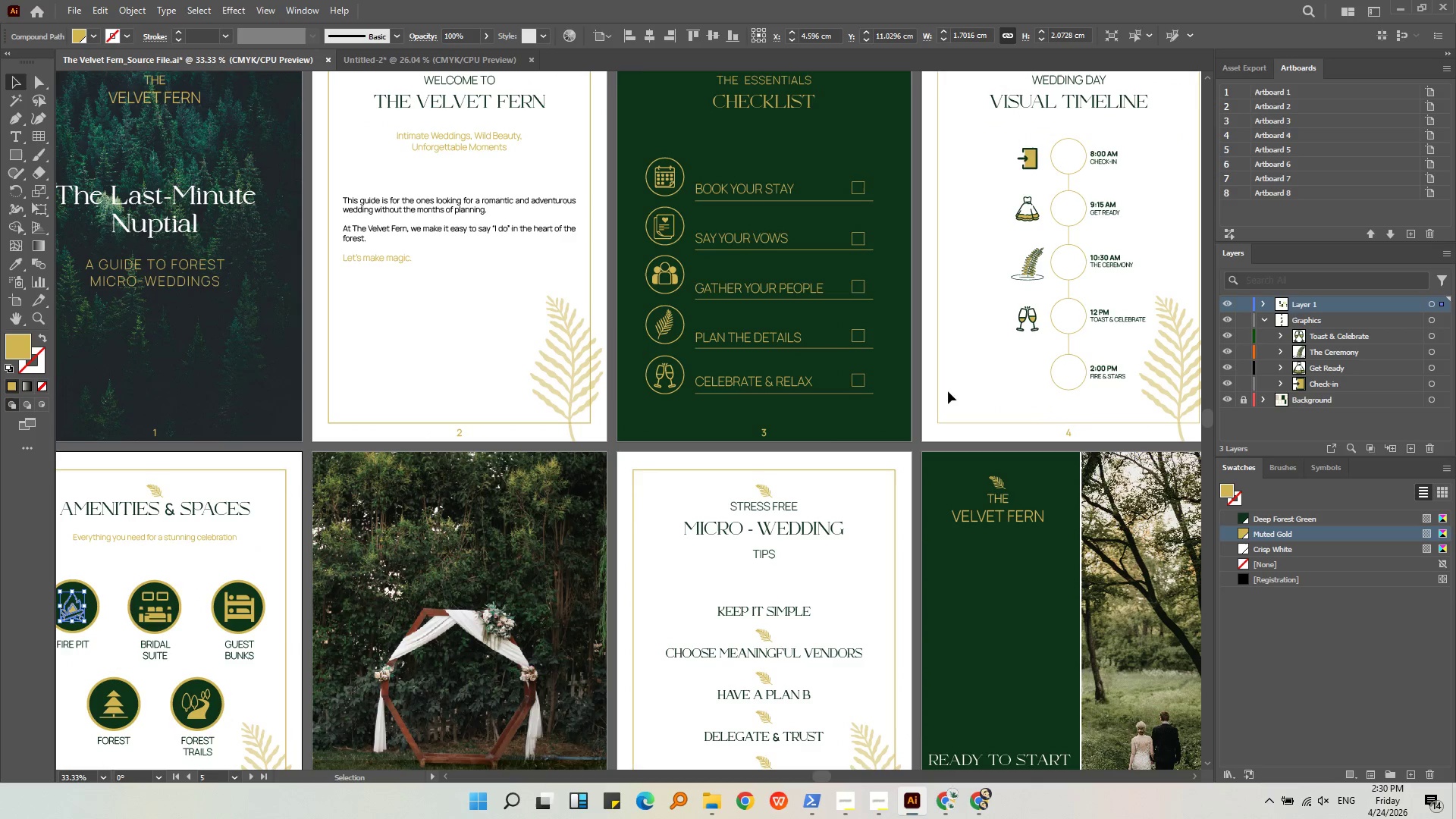 
left_click([984, 390])
 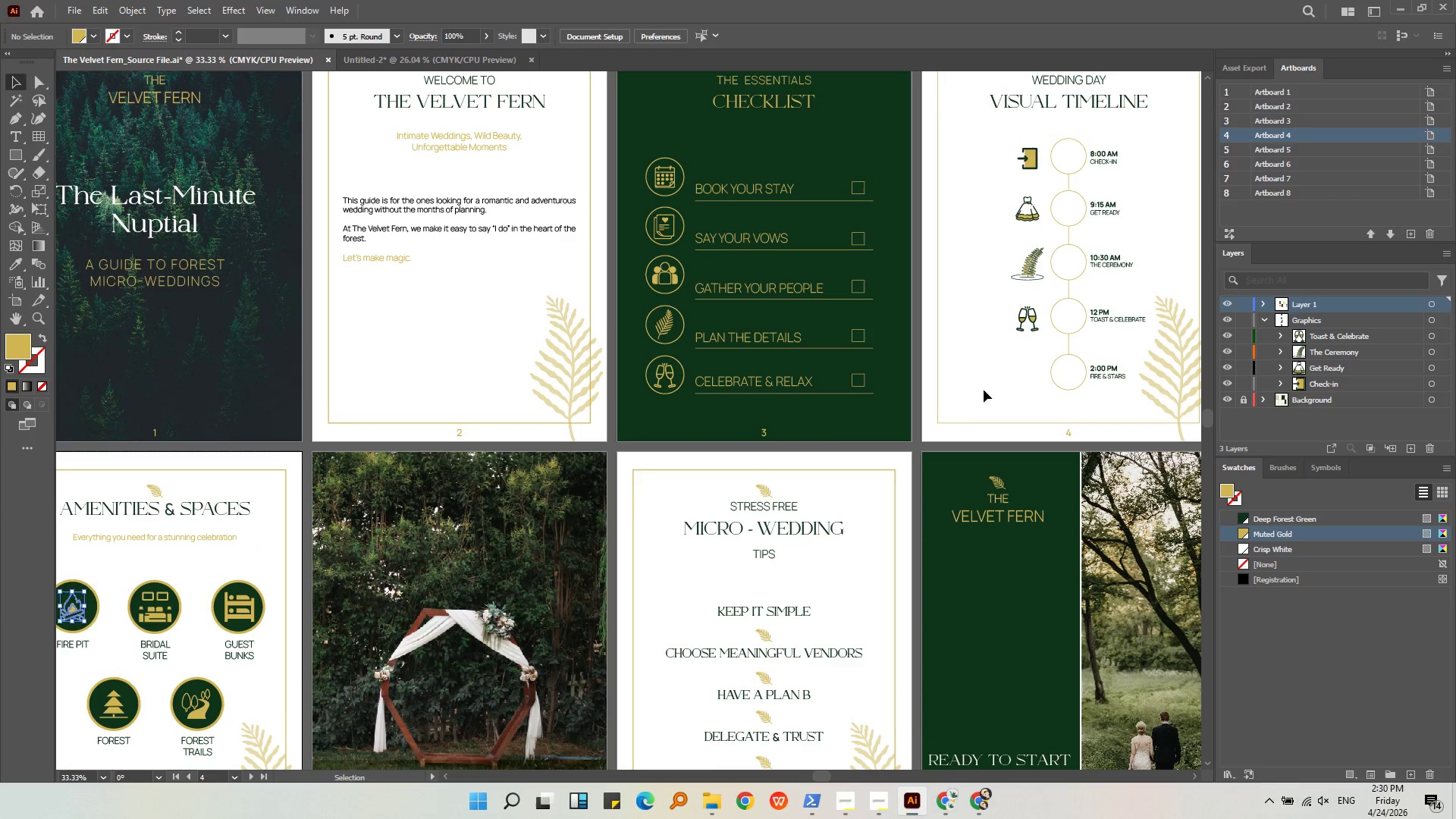 
key(Control+V)
 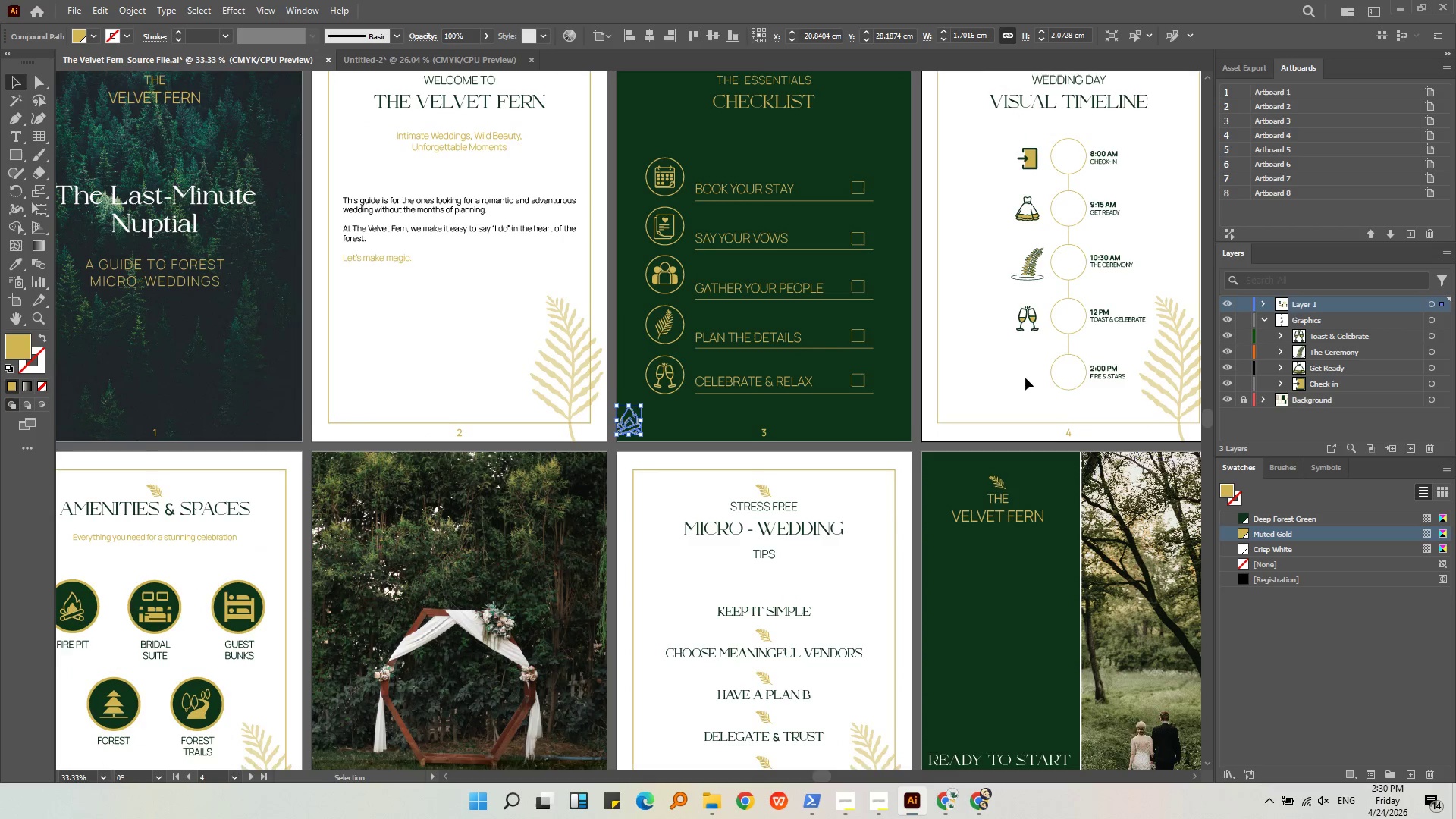 
scroll: coordinate [1025, 378], scroll_direction: up, amount: 1.0
 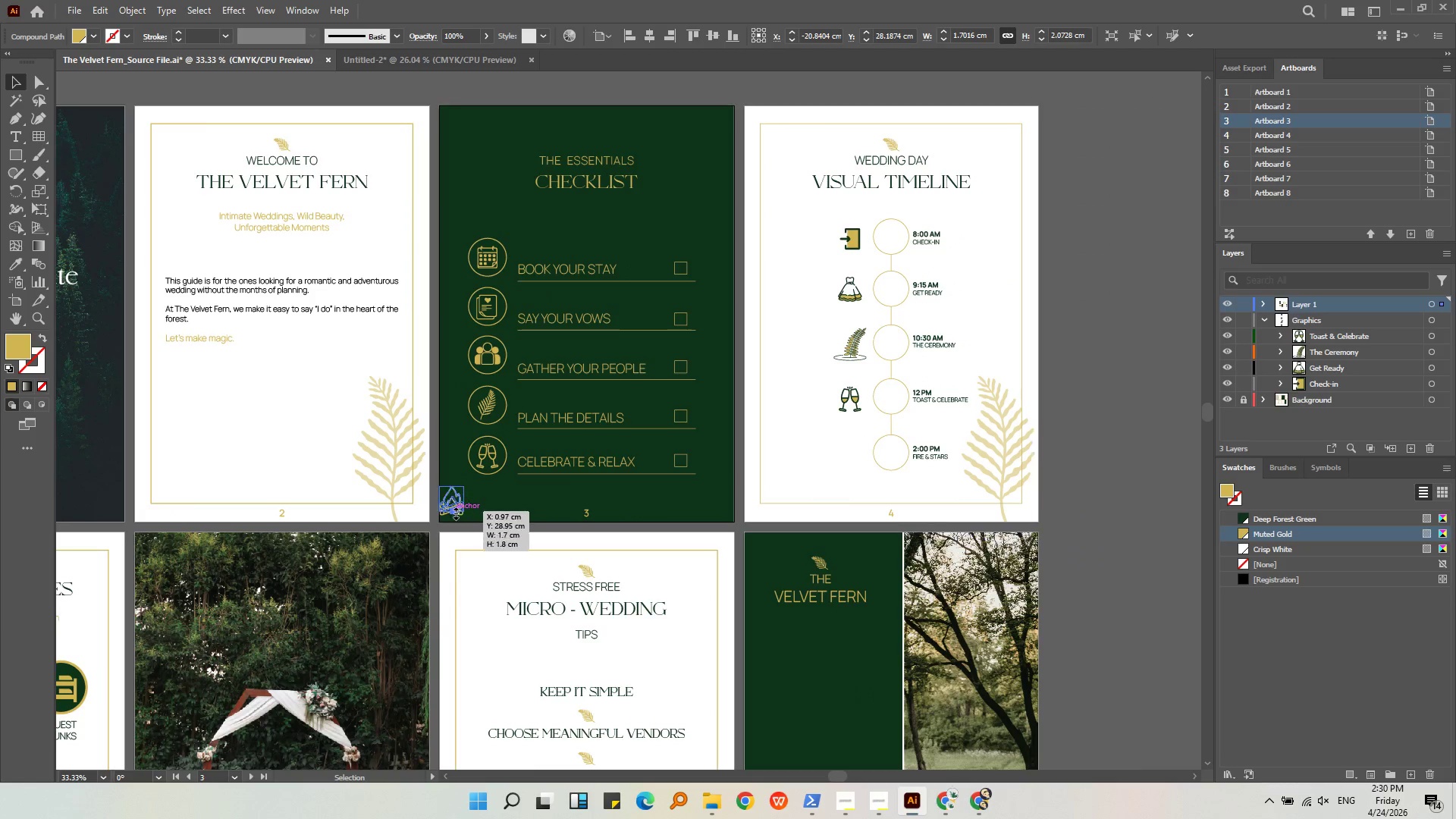 
key(Control+ControlLeft)
 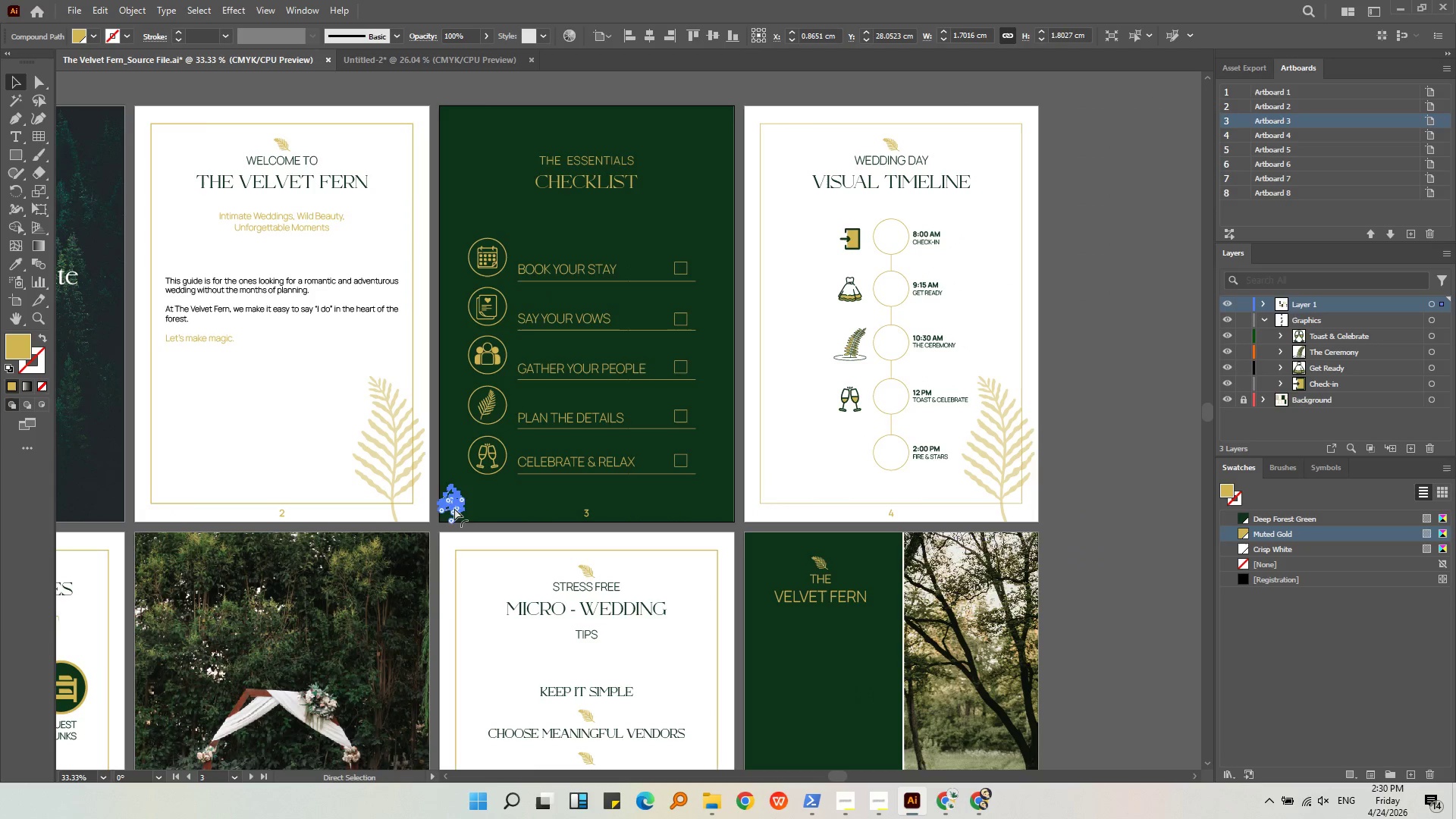 
key(Control+Z)
 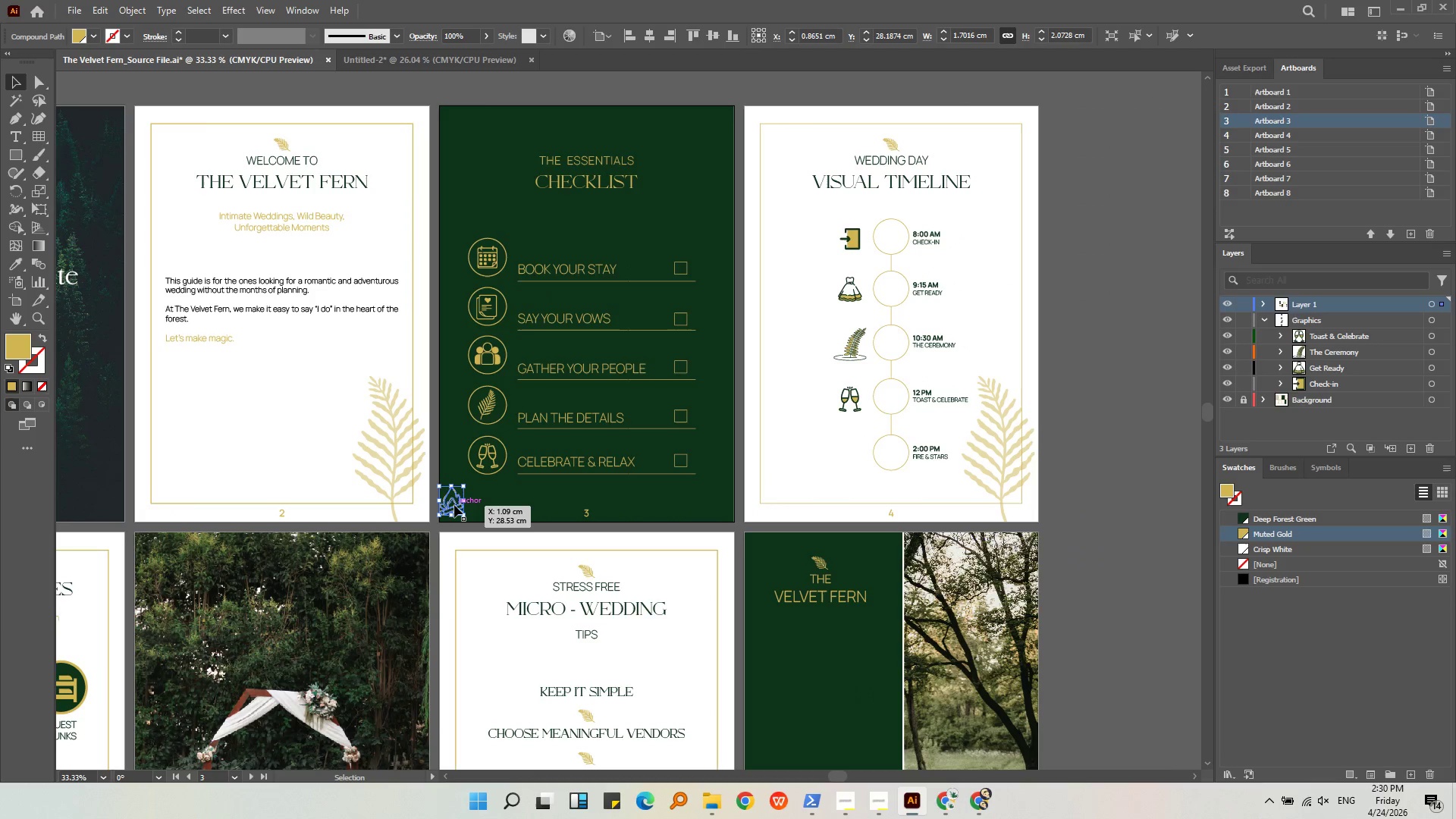 
left_click_drag(start_coordinate=[454, 505], to_coordinate=[852, 458])
 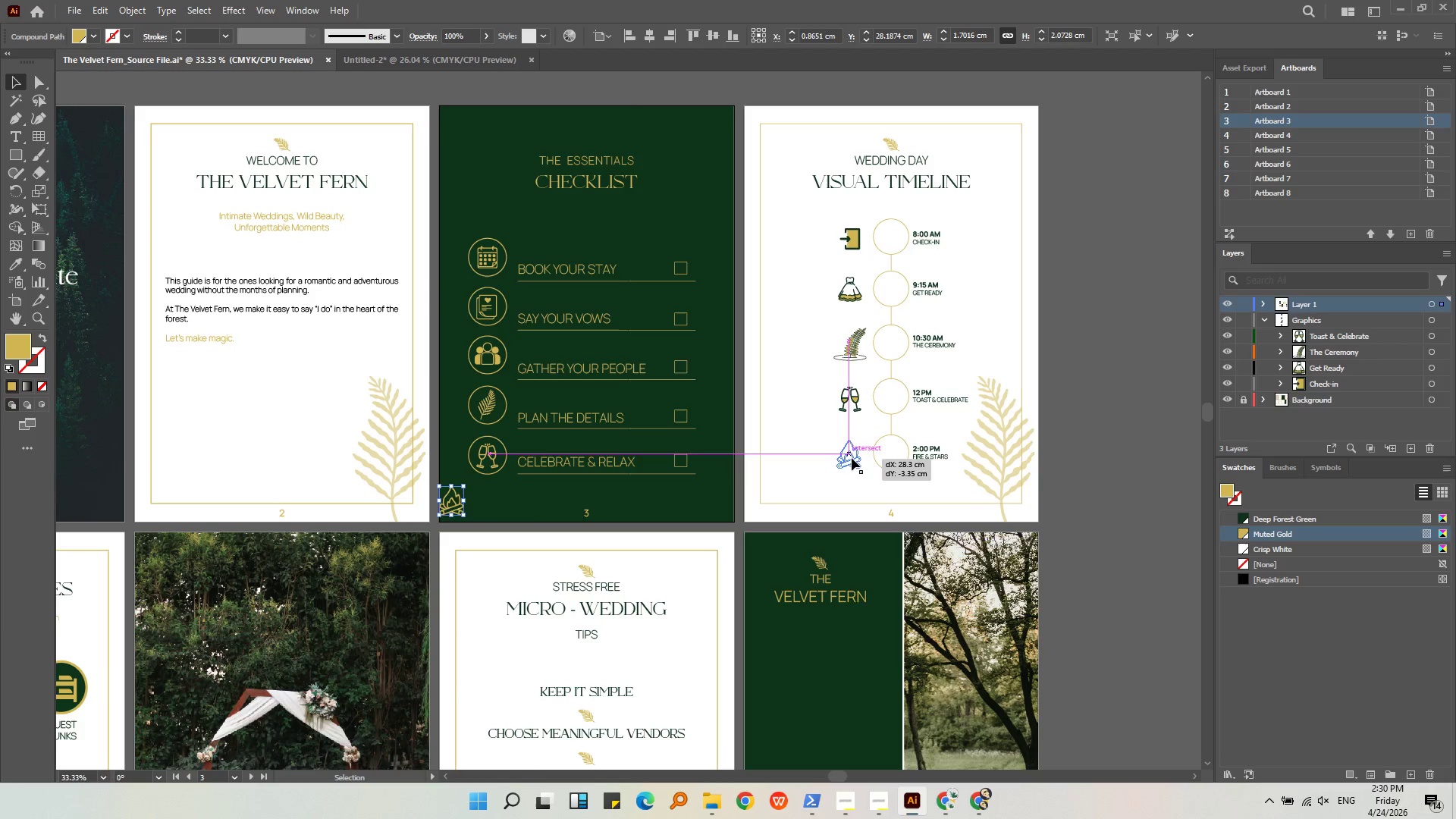 
hold_key(key=AltLeft, duration=0.33)
 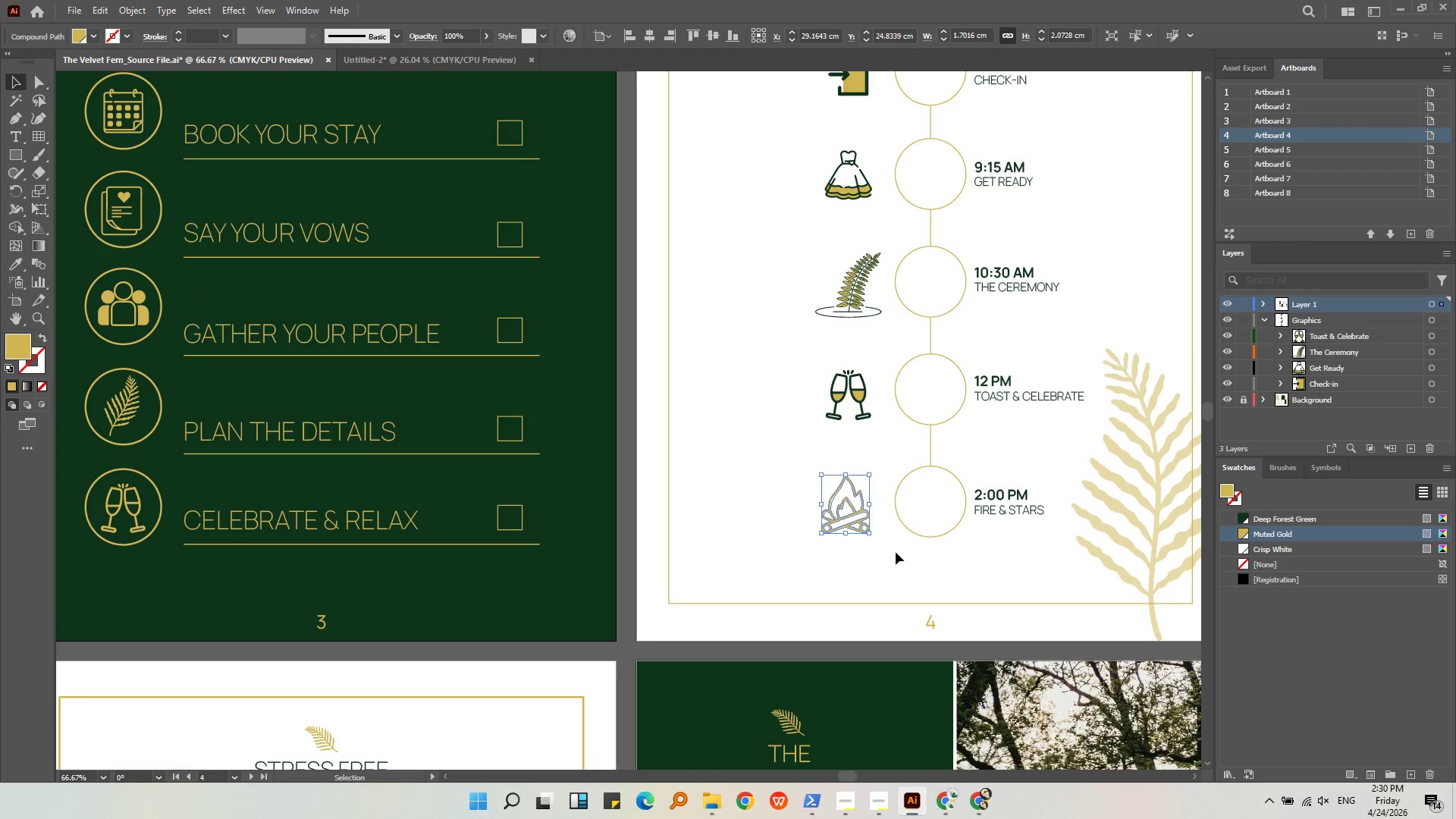 
left_click([896, 552])
 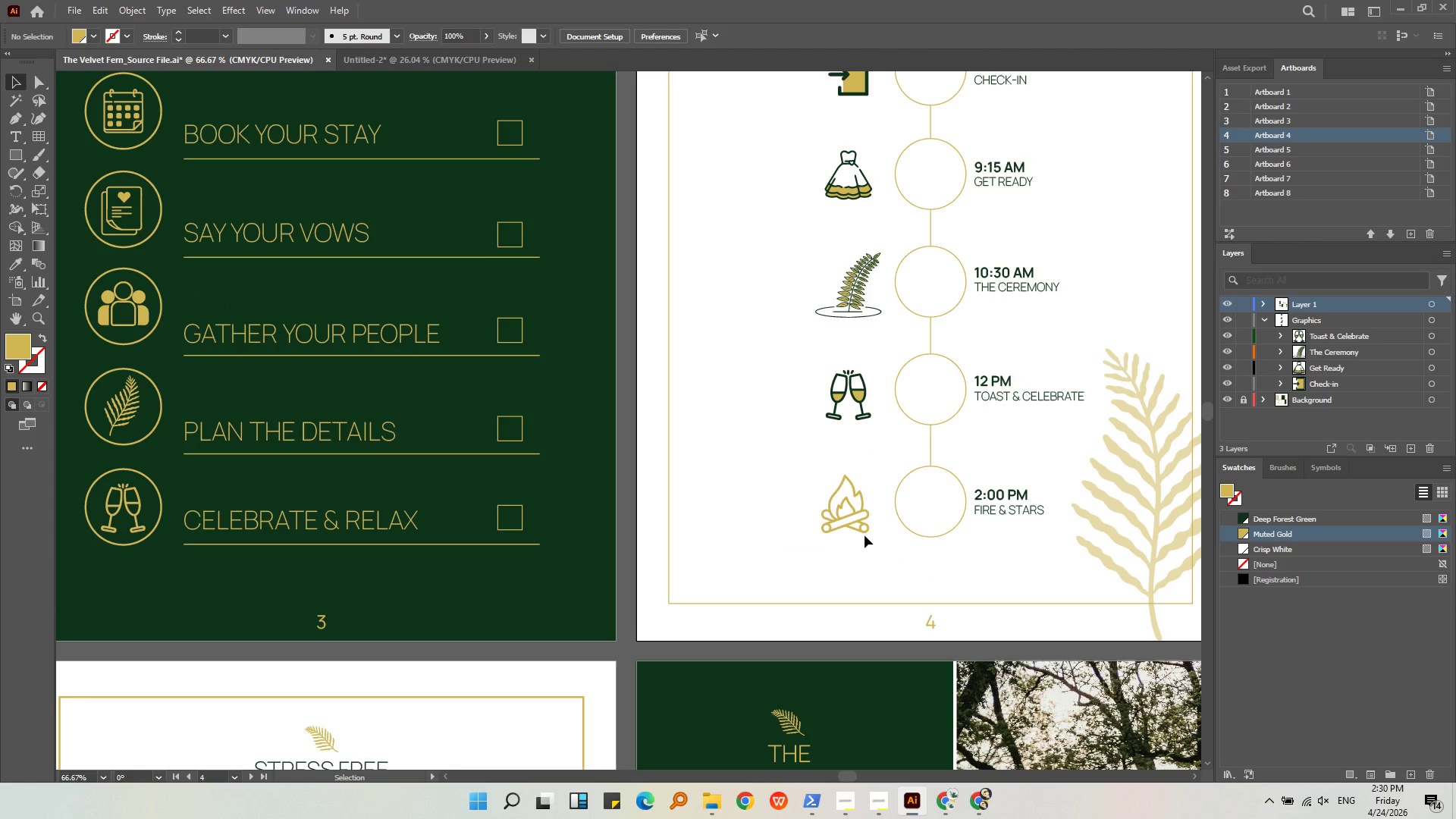 
scroll: coordinate [863, 469], scroll_direction: up, amount: 5.0
 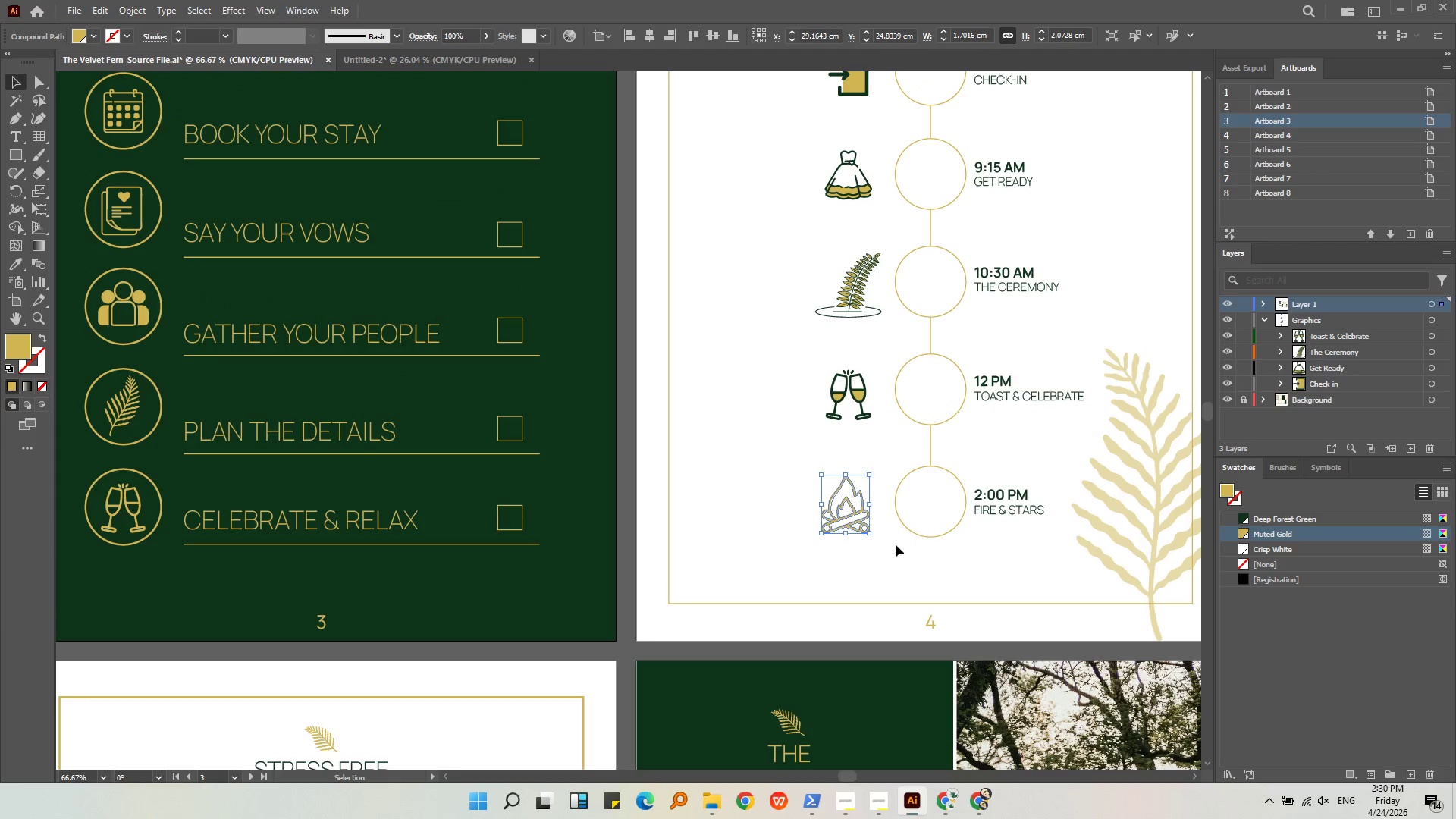 
key(Alt+AltLeft)
 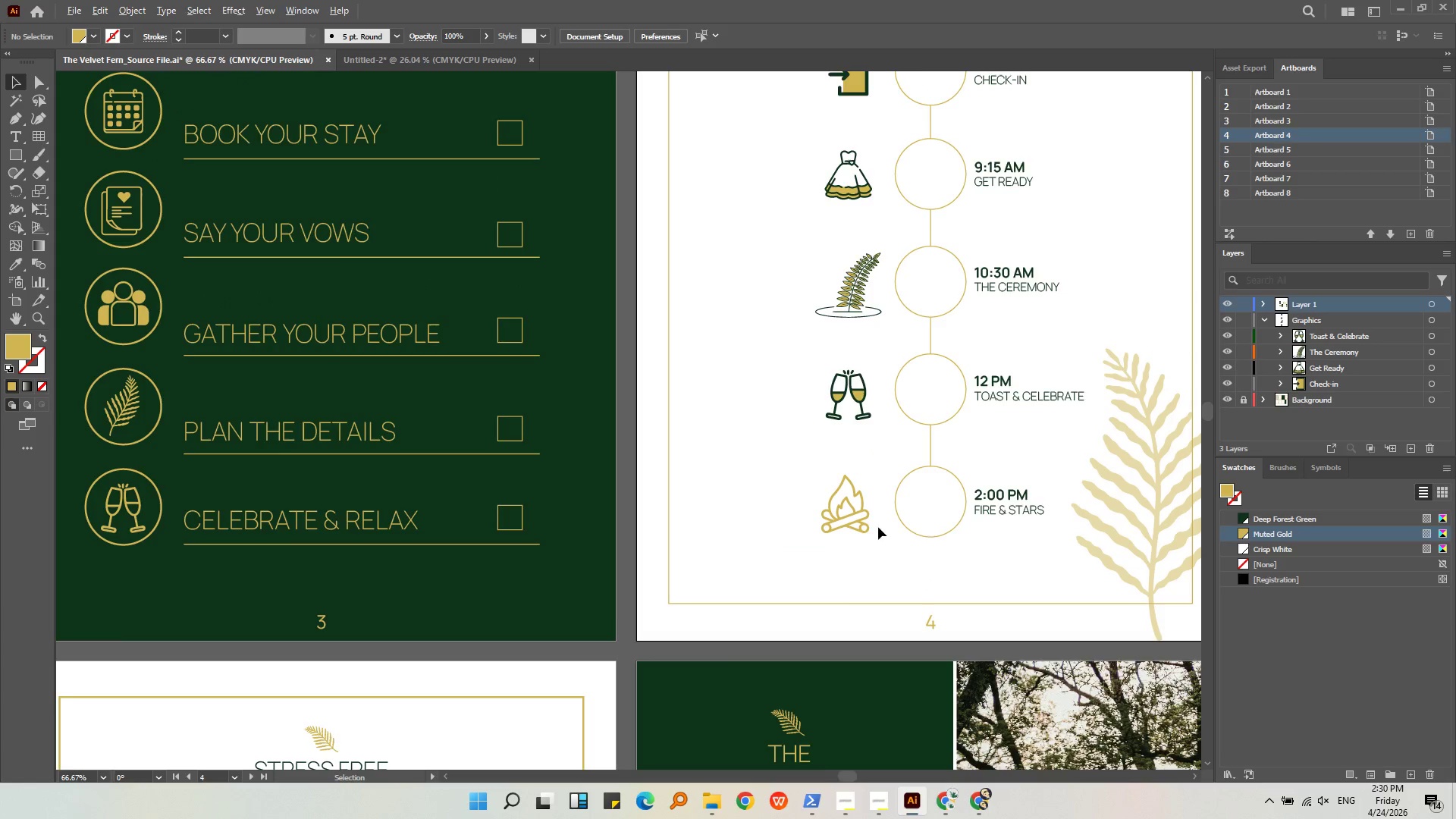 
scroll: coordinate [871, 528], scroll_direction: down, amount: 2.0
 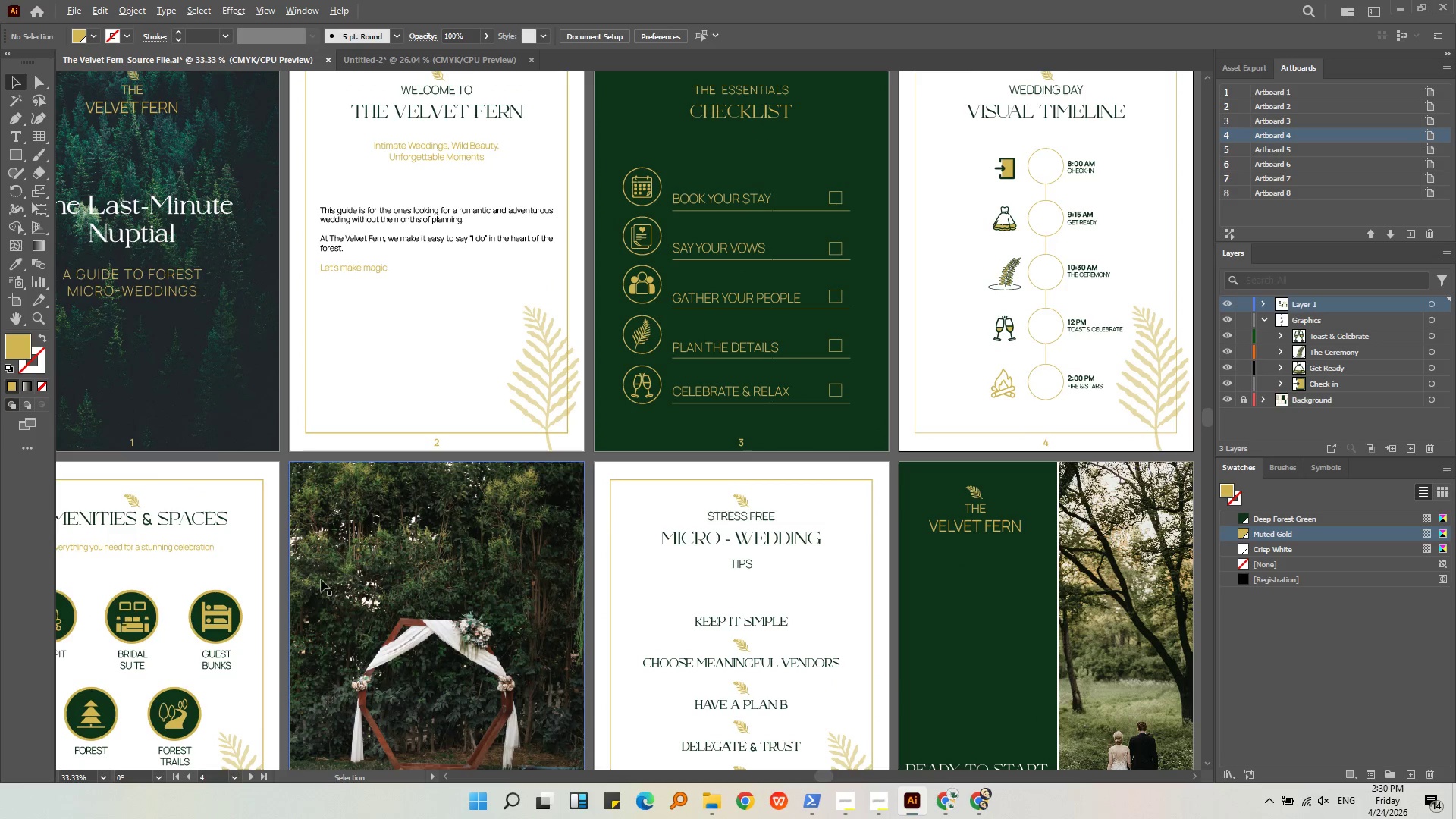 
hold_key(key=AltLeft, duration=0.38)
scroll: coordinate [1020, 434], scroll_direction: up, amount: 4.0
 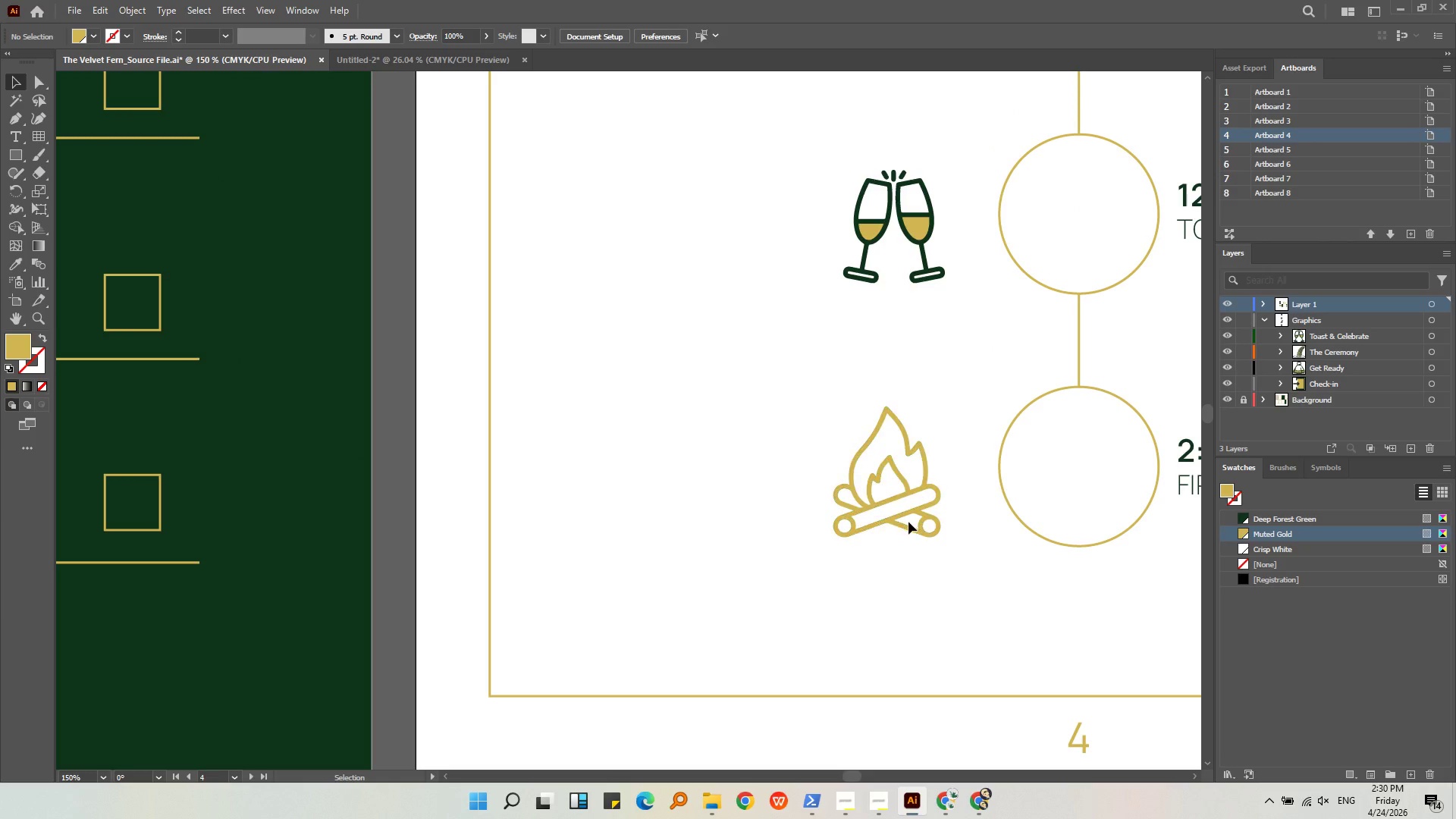 
left_click([908, 522])
 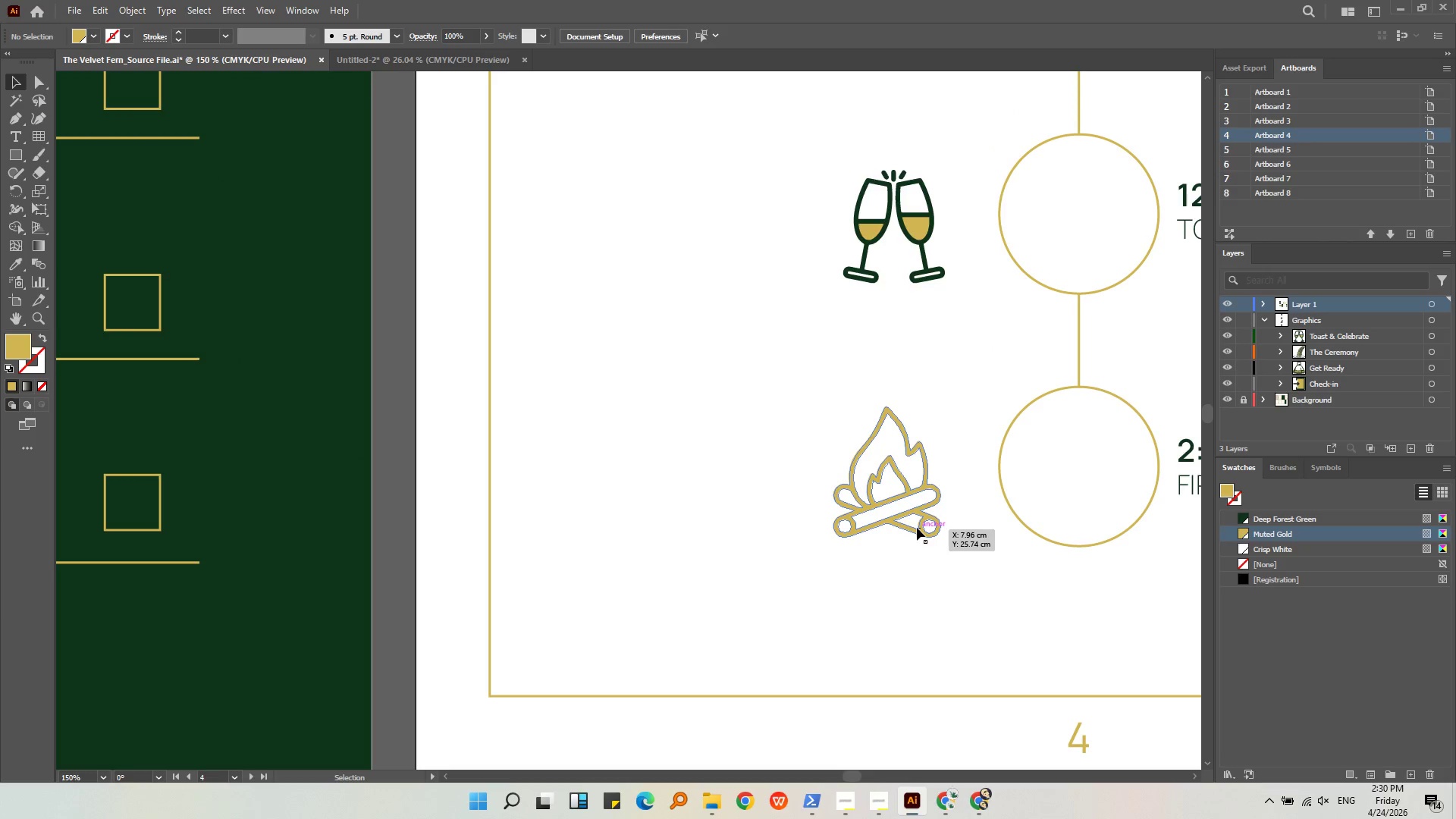 
left_click([917, 528])
 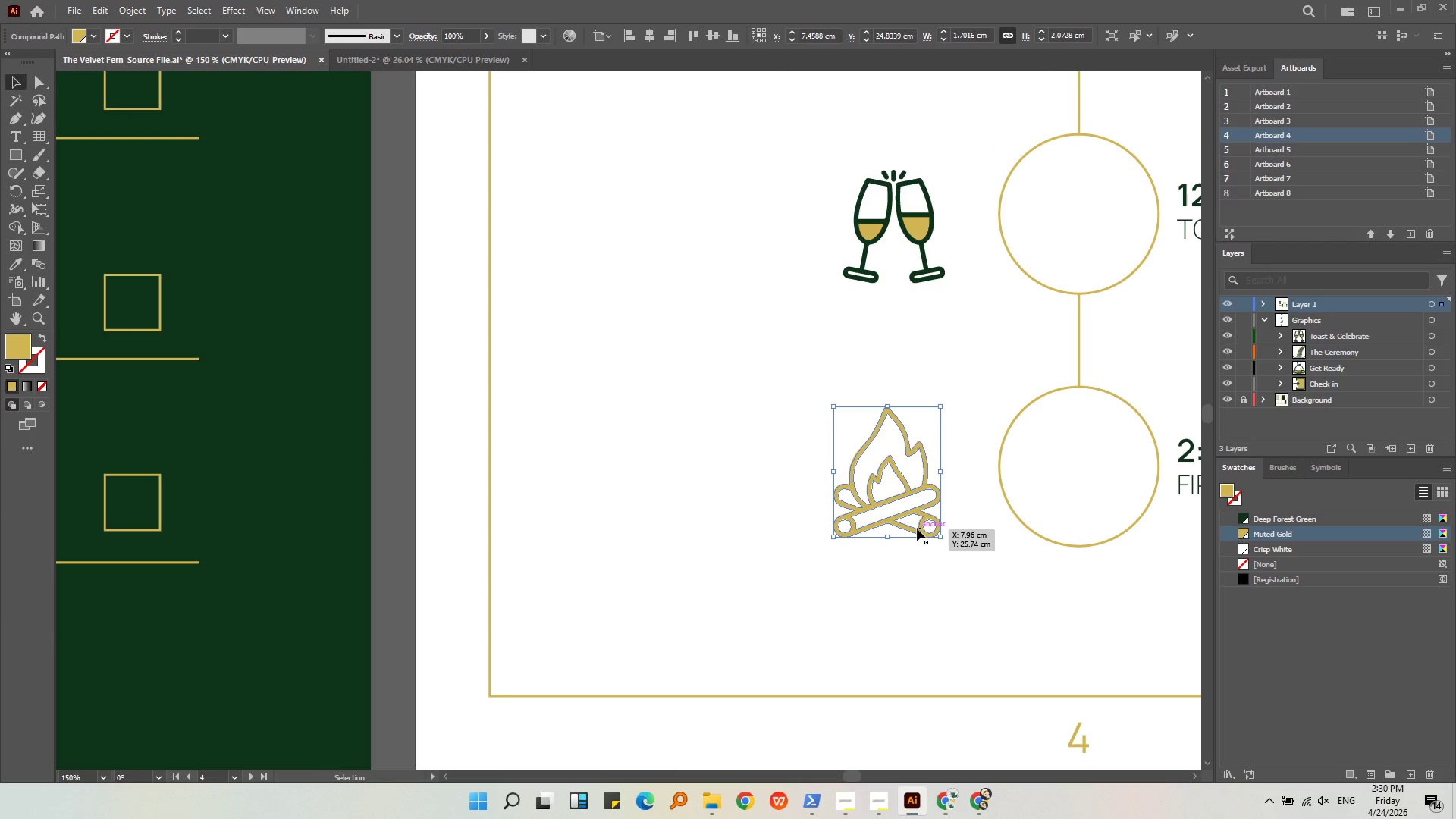 
left_click_drag(start_coordinate=[917, 529], to_coordinate=[930, 529])
 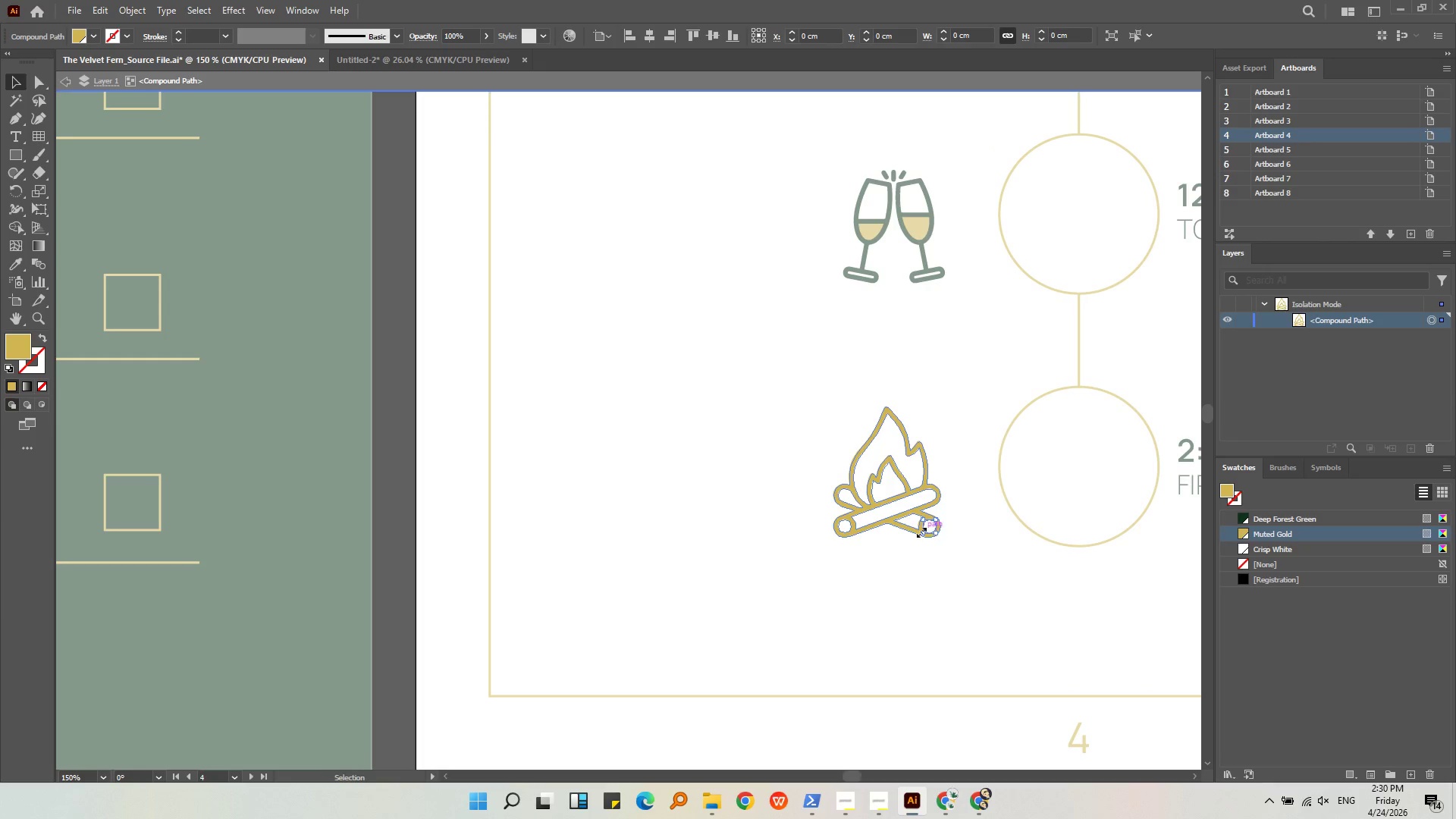 
hold_key(key=ShiftLeft, duration=0.34)
 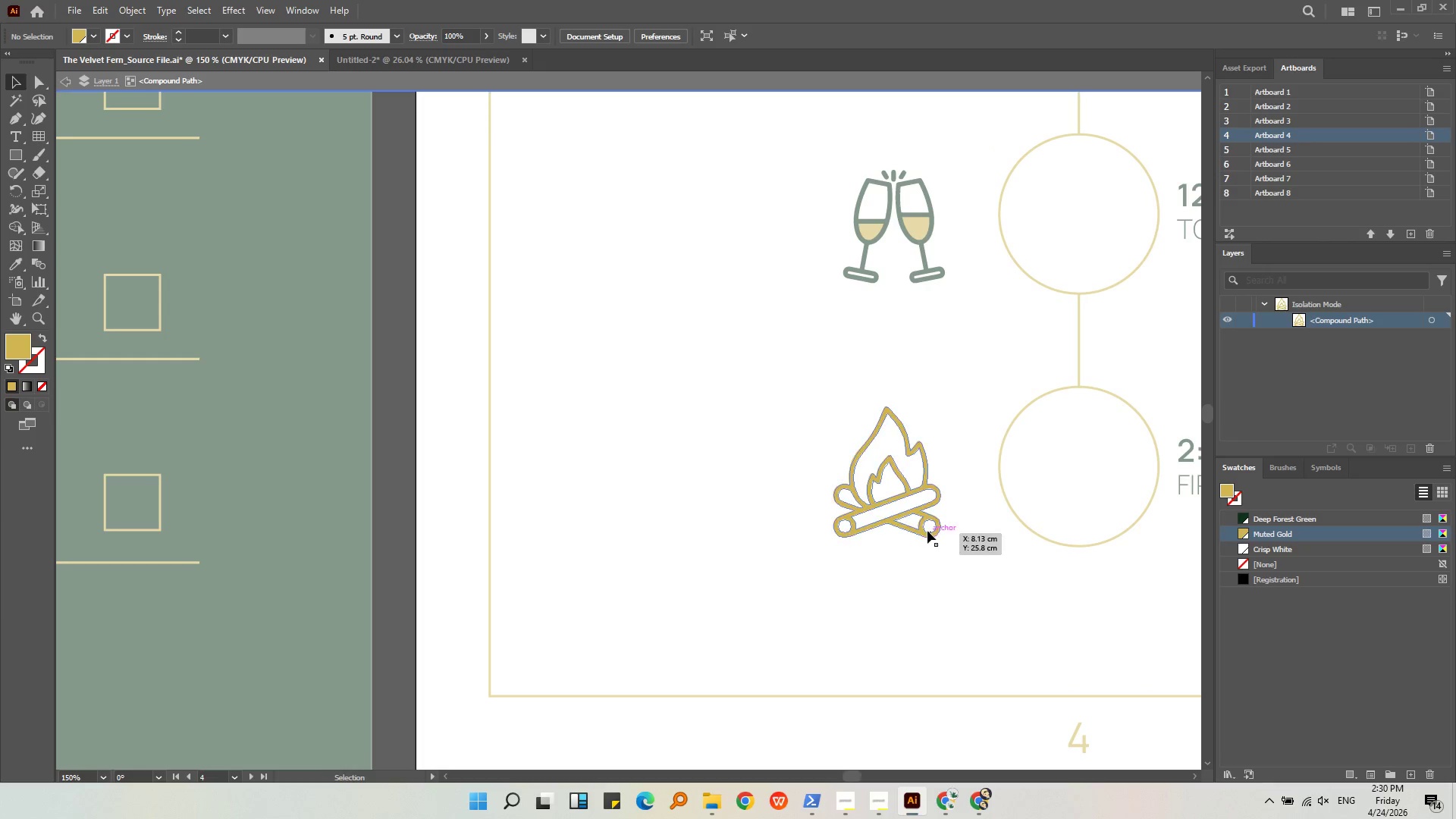 
left_click([927, 531])
 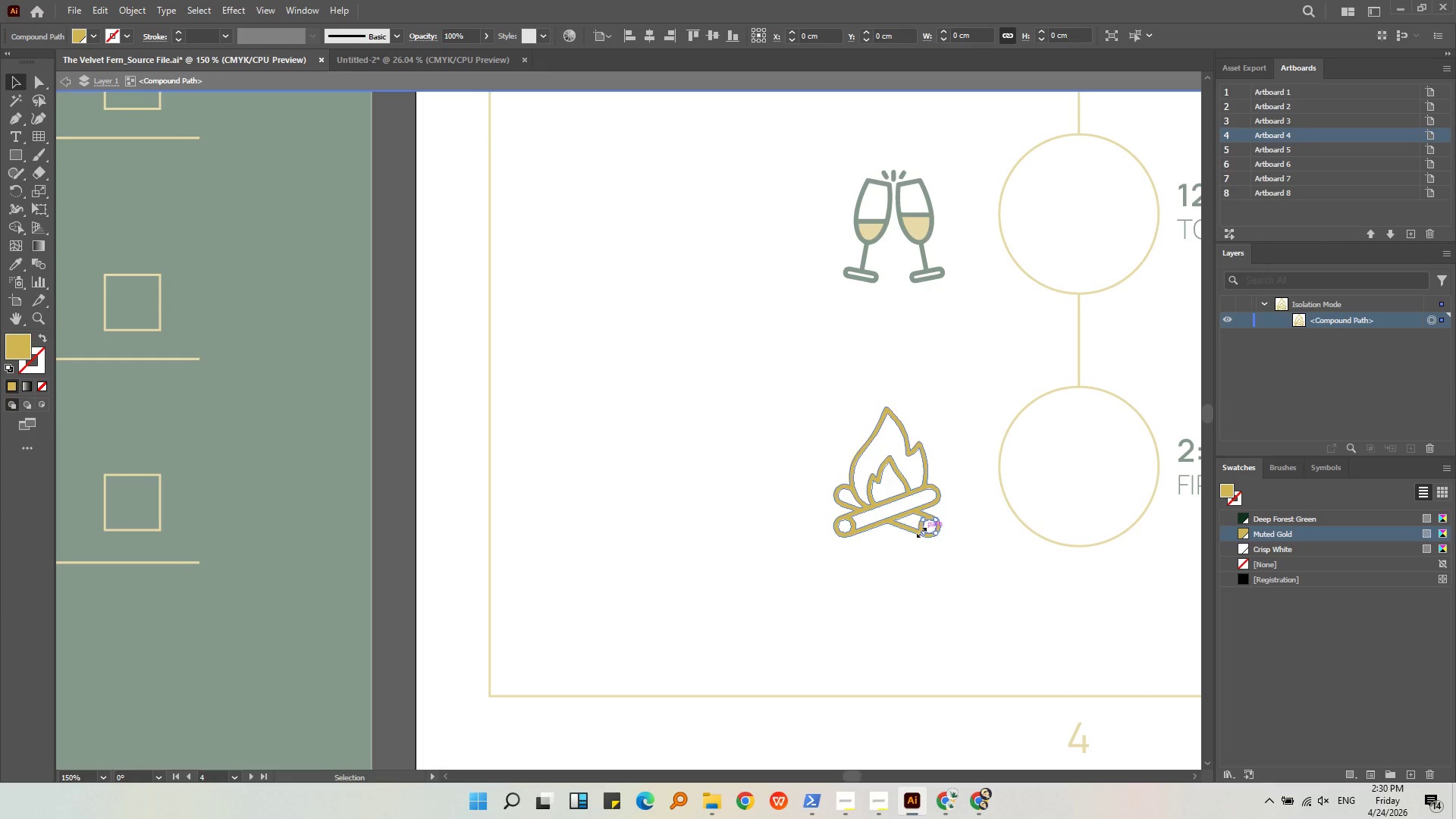 
left_click_drag(start_coordinate=[919, 531], to_coordinate=[924, 531])
 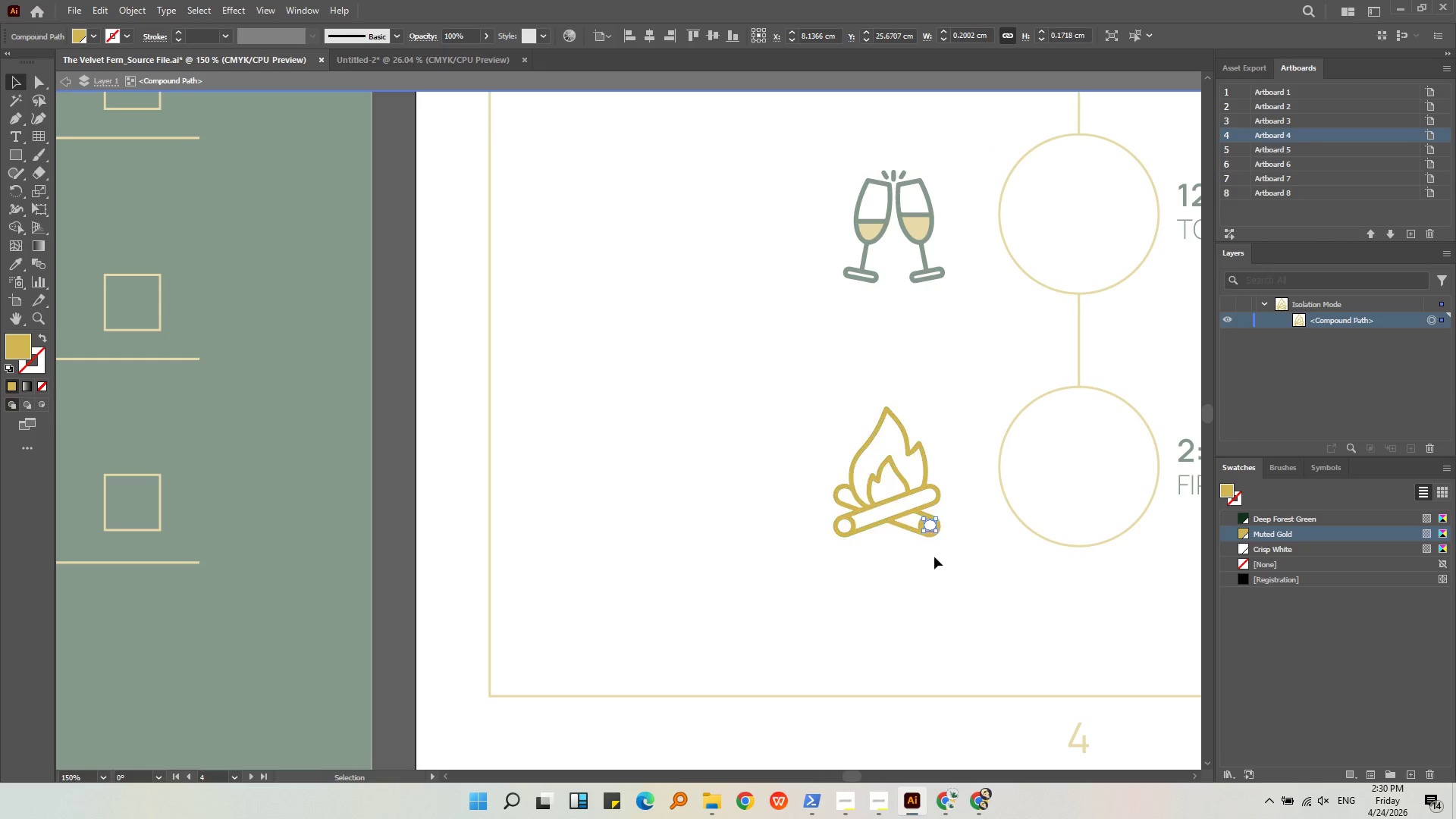 
triple_click([934, 557])
 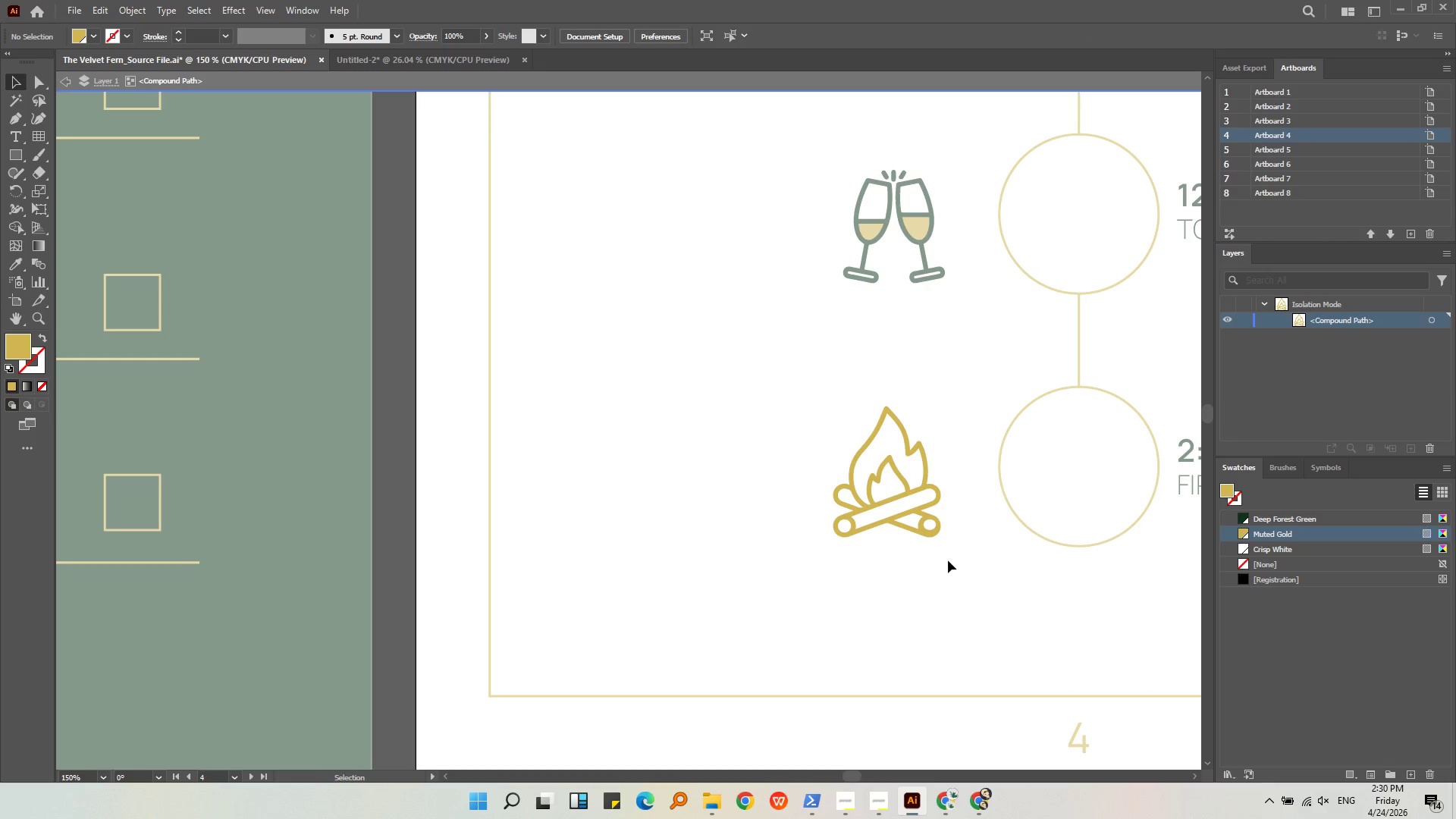 
left_click_drag(start_coordinate=[948, 560], to_coordinate=[760, 431])
 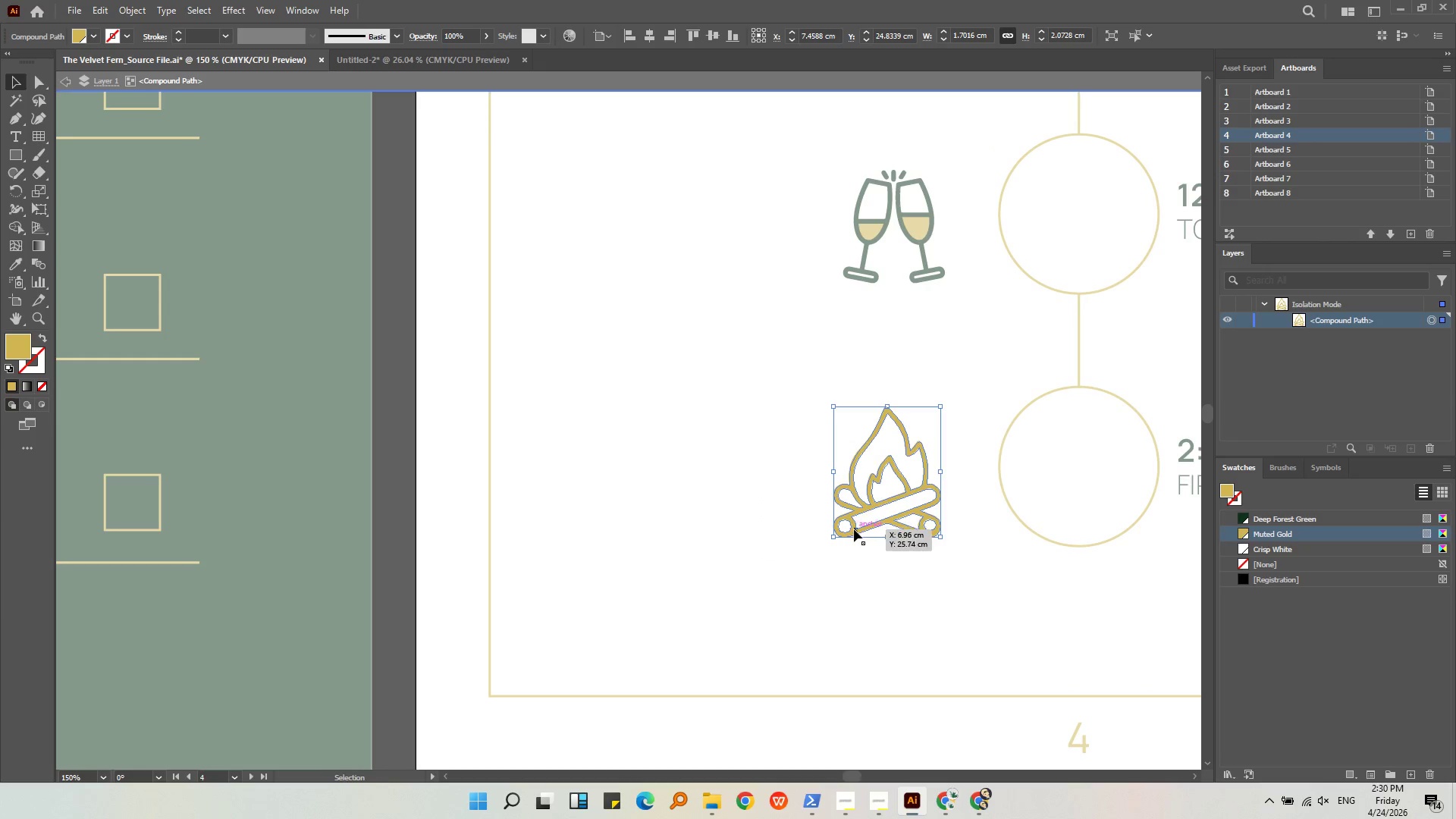 
key(Control+Z)
 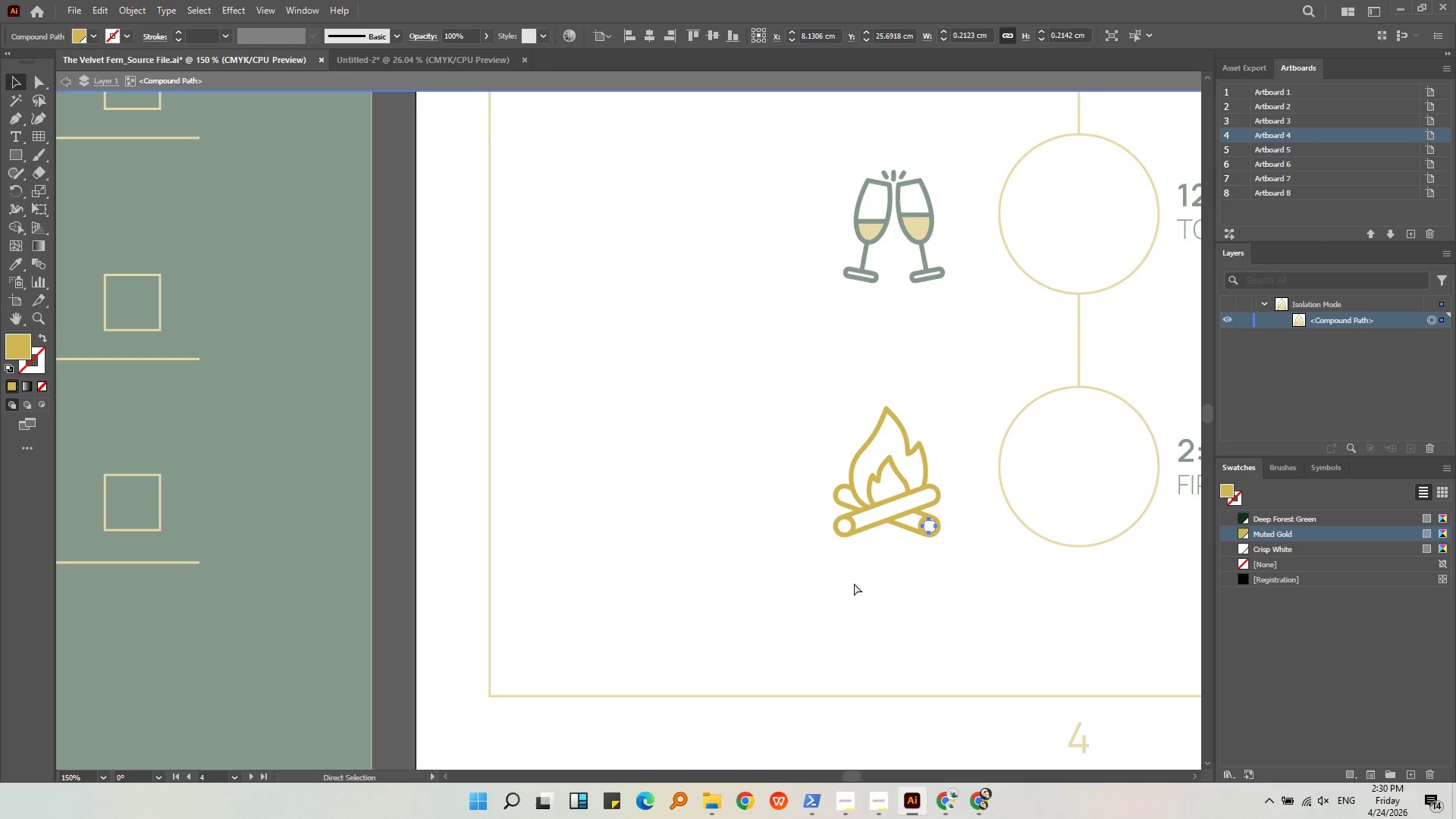 
left_click([855, 583])
 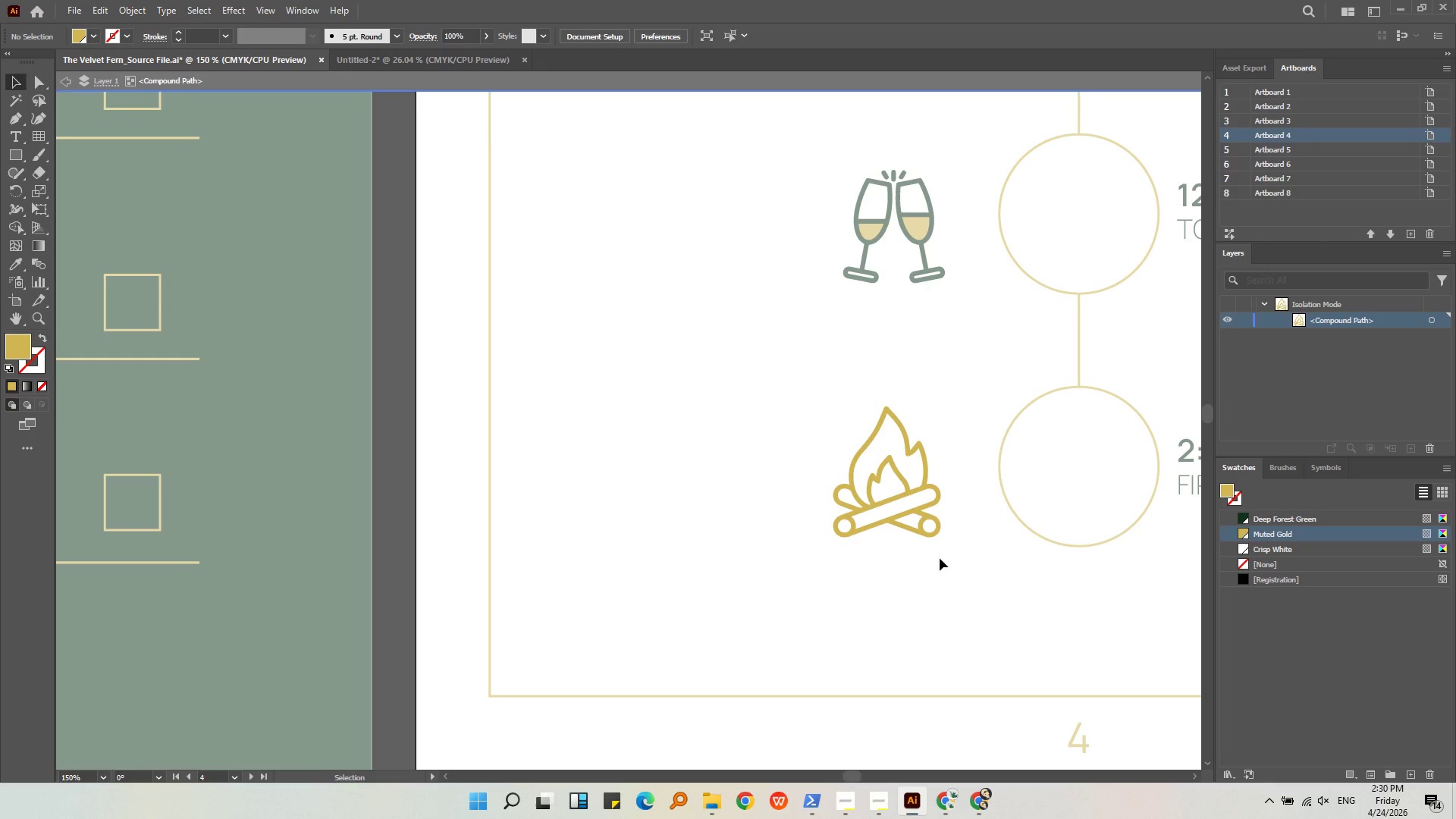 
left_click_drag(start_coordinate=[938, 558], to_coordinate=[773, 408])
 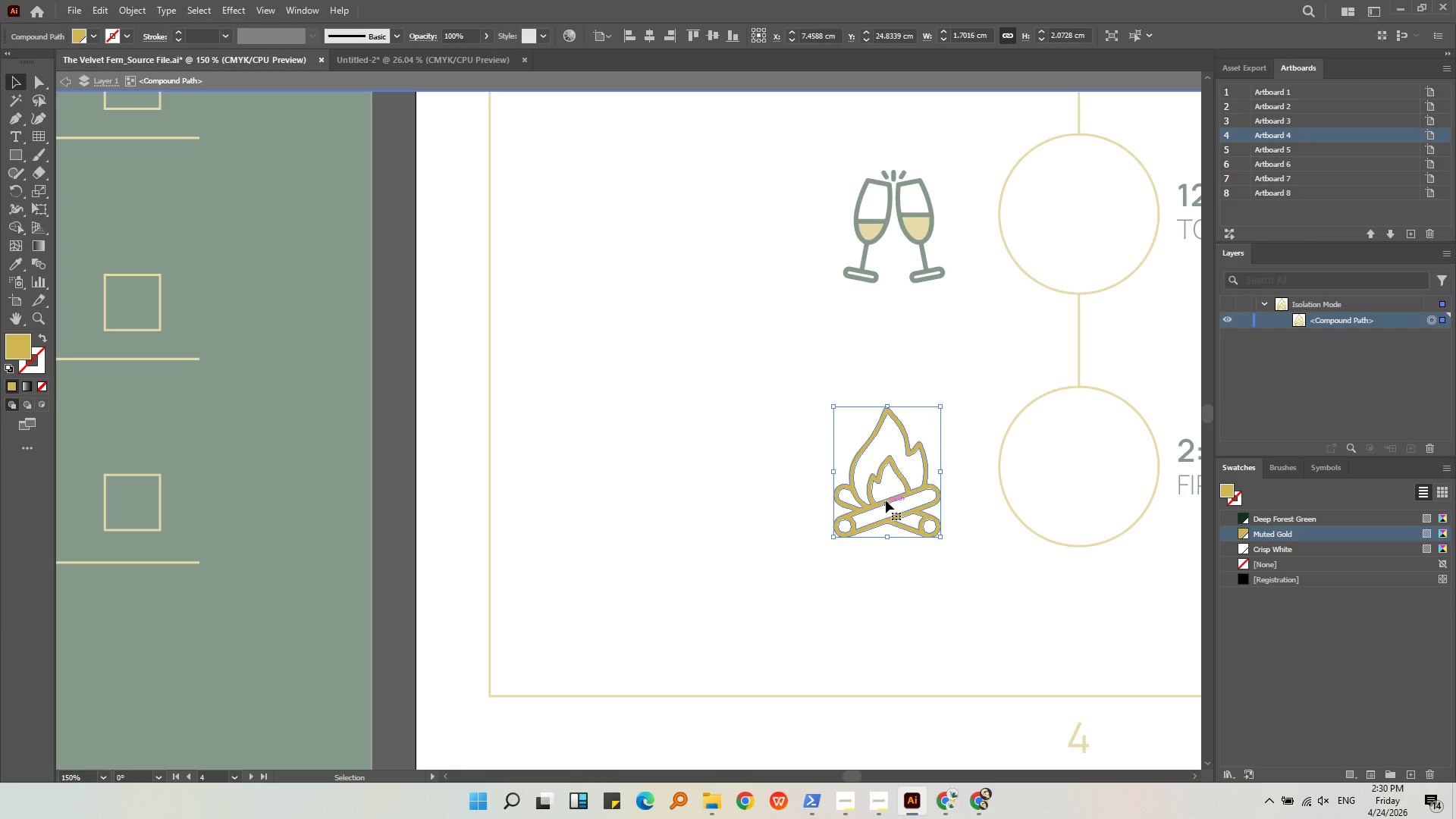 
left_click_drag(start_coordinate=[887, 500], to_coordinate=[901, 500])
 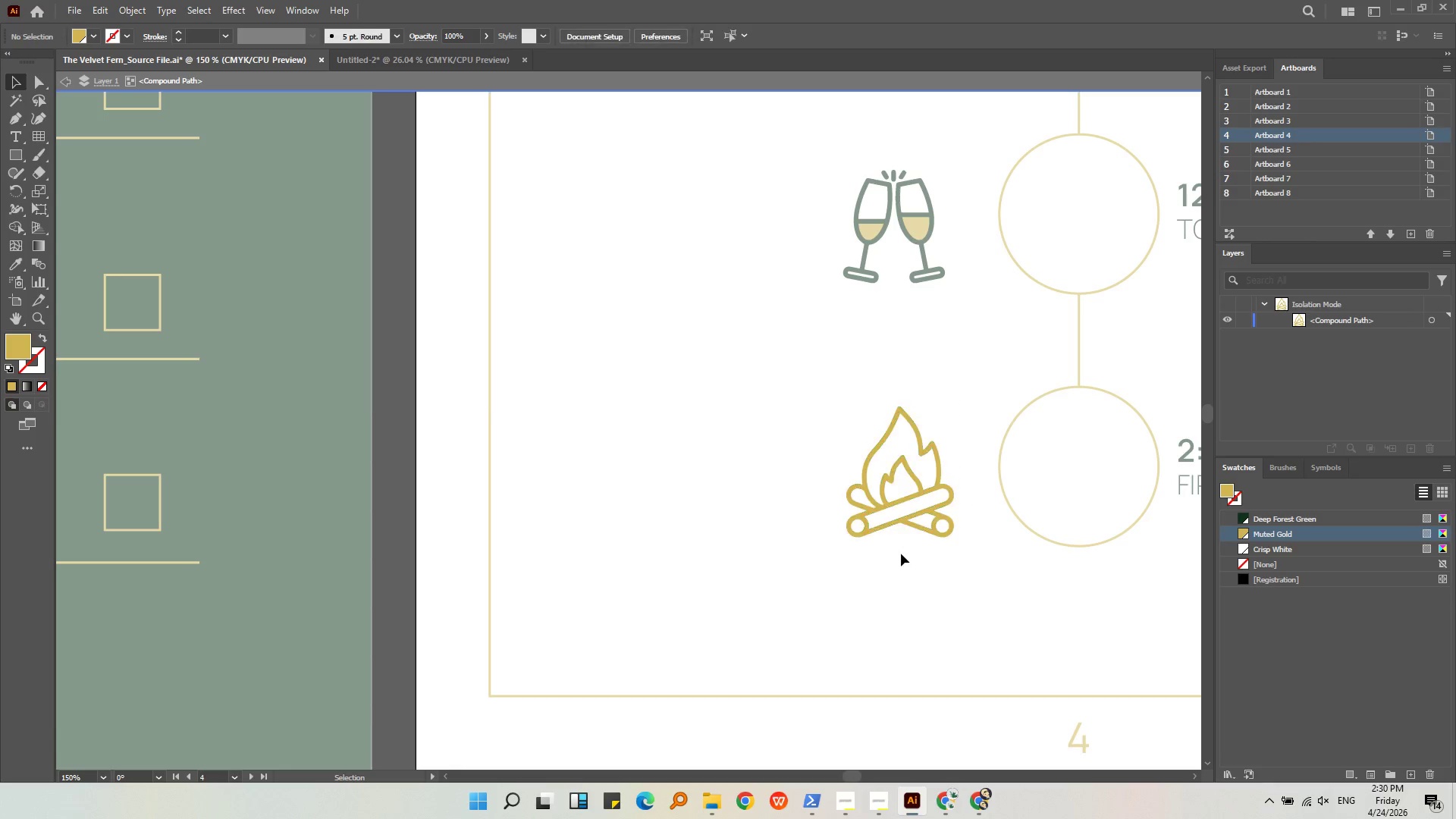 
hold_key(key=ShiftLeft, duration=0.47)
 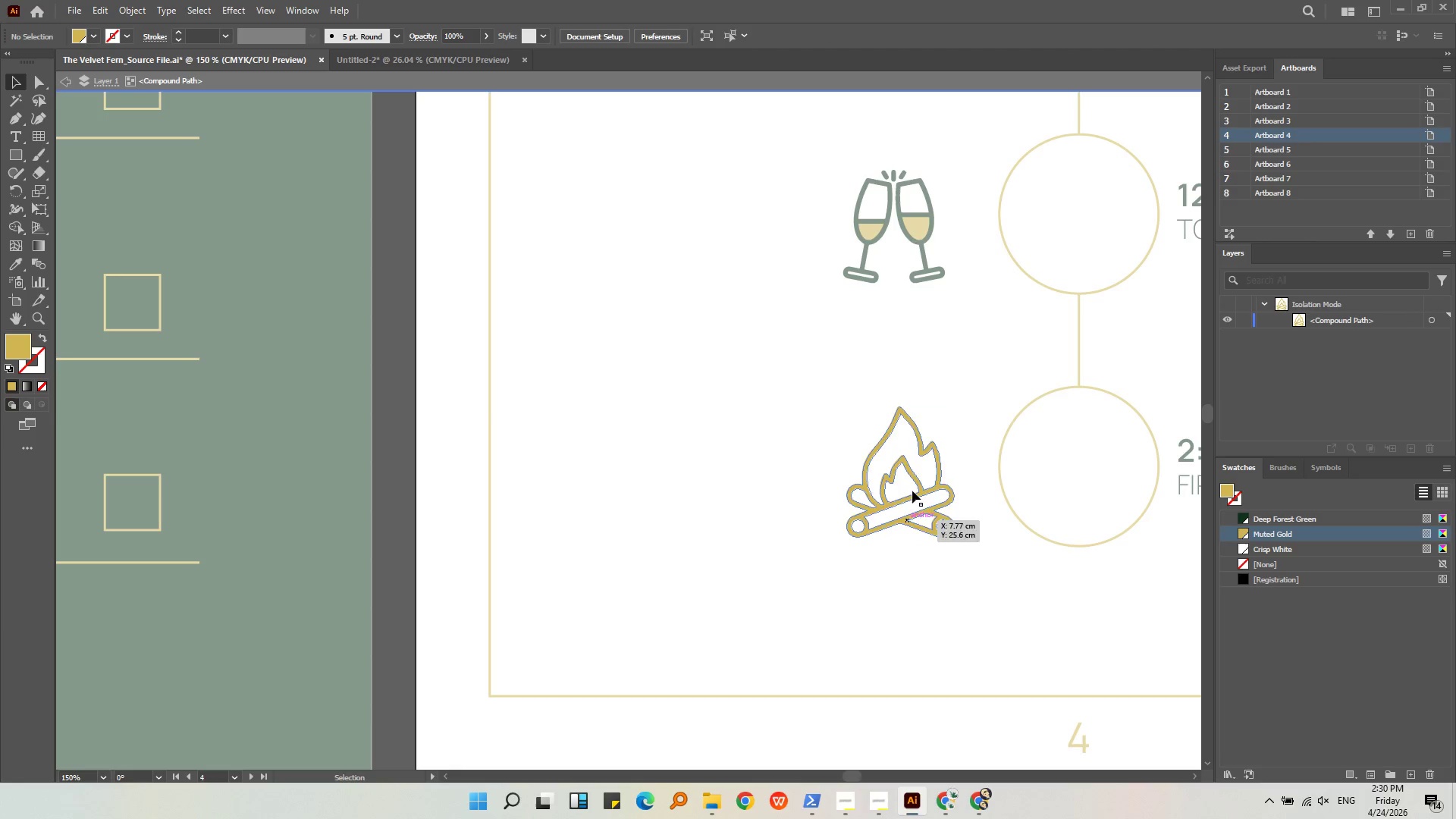 
double_click([910, 479])
 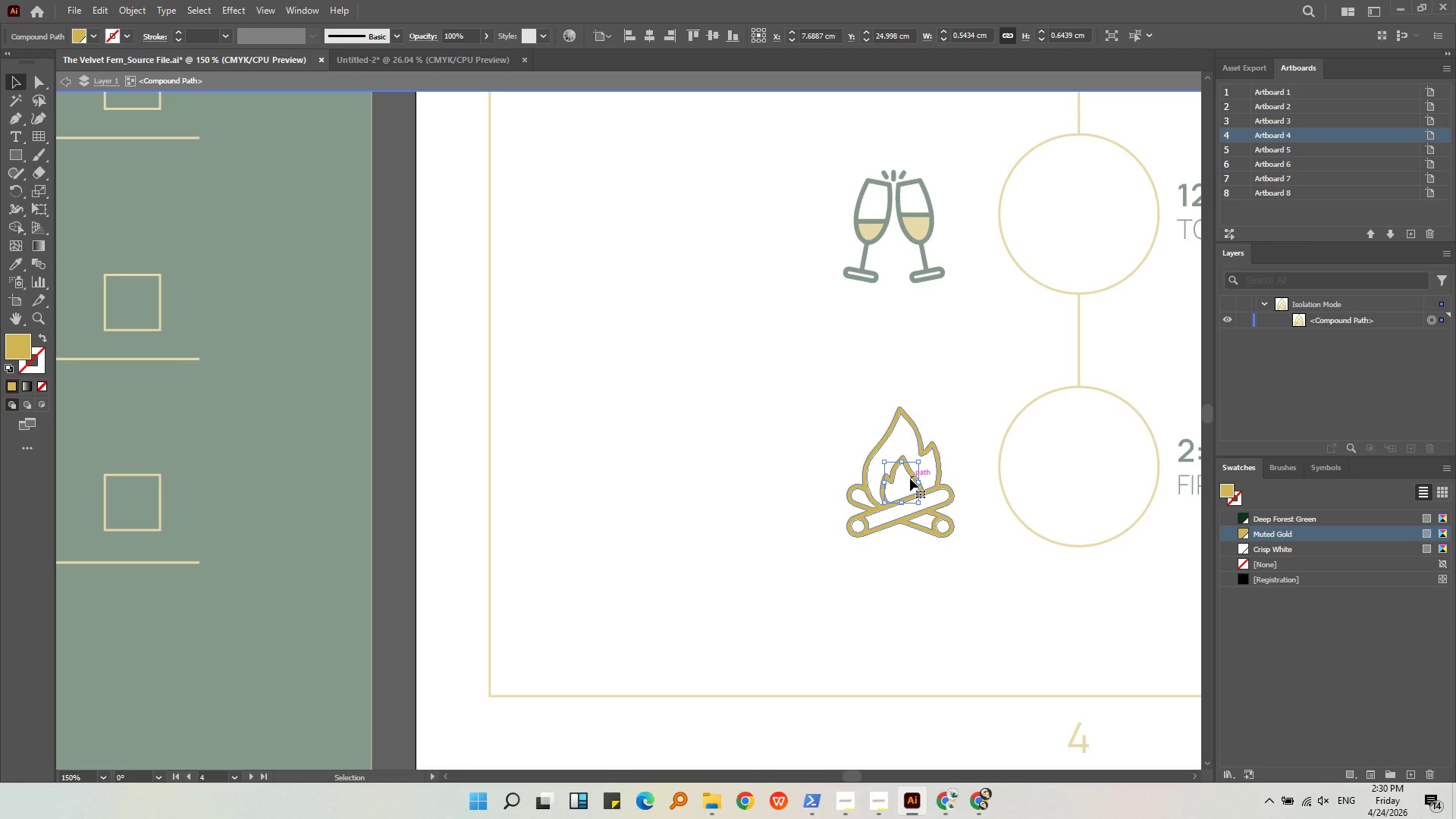 
hold_key(key=ShiftLeft, duration=0.84)
left_click([916, 431])
 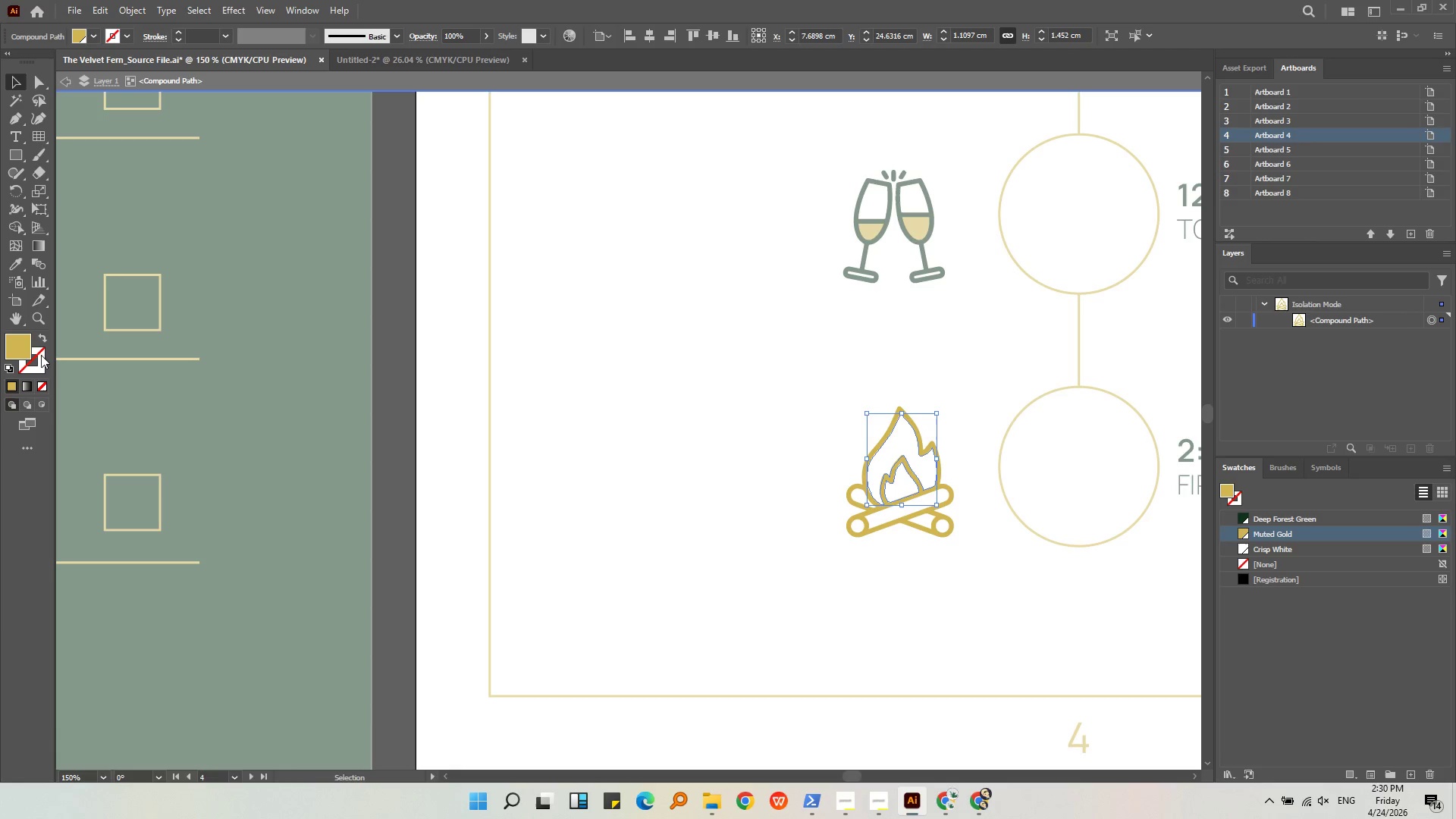 
double_click([881, 525])
 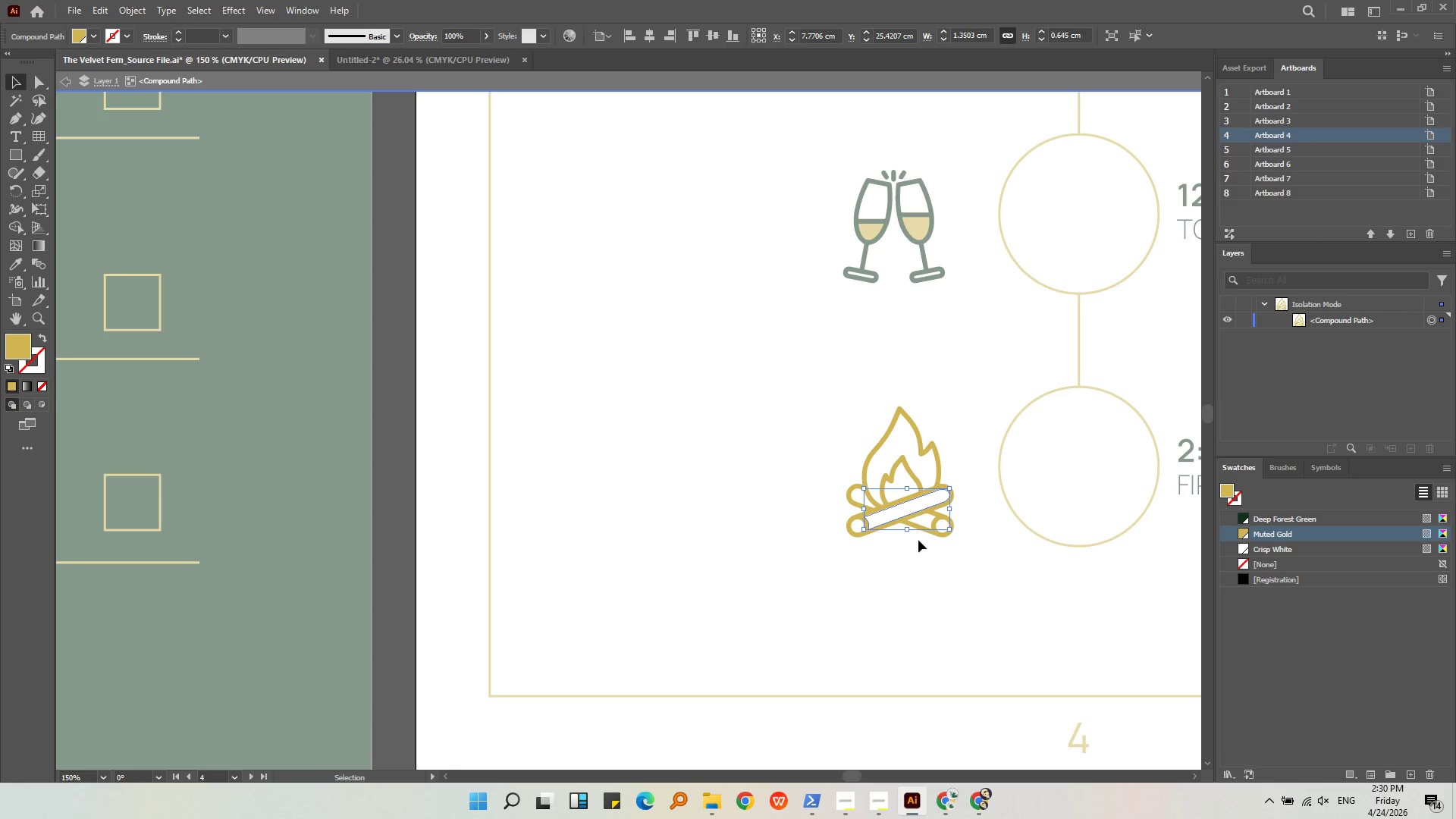 
hold_key(key=ShiftLeft, duration=0.78)
left_click([937, 535])
 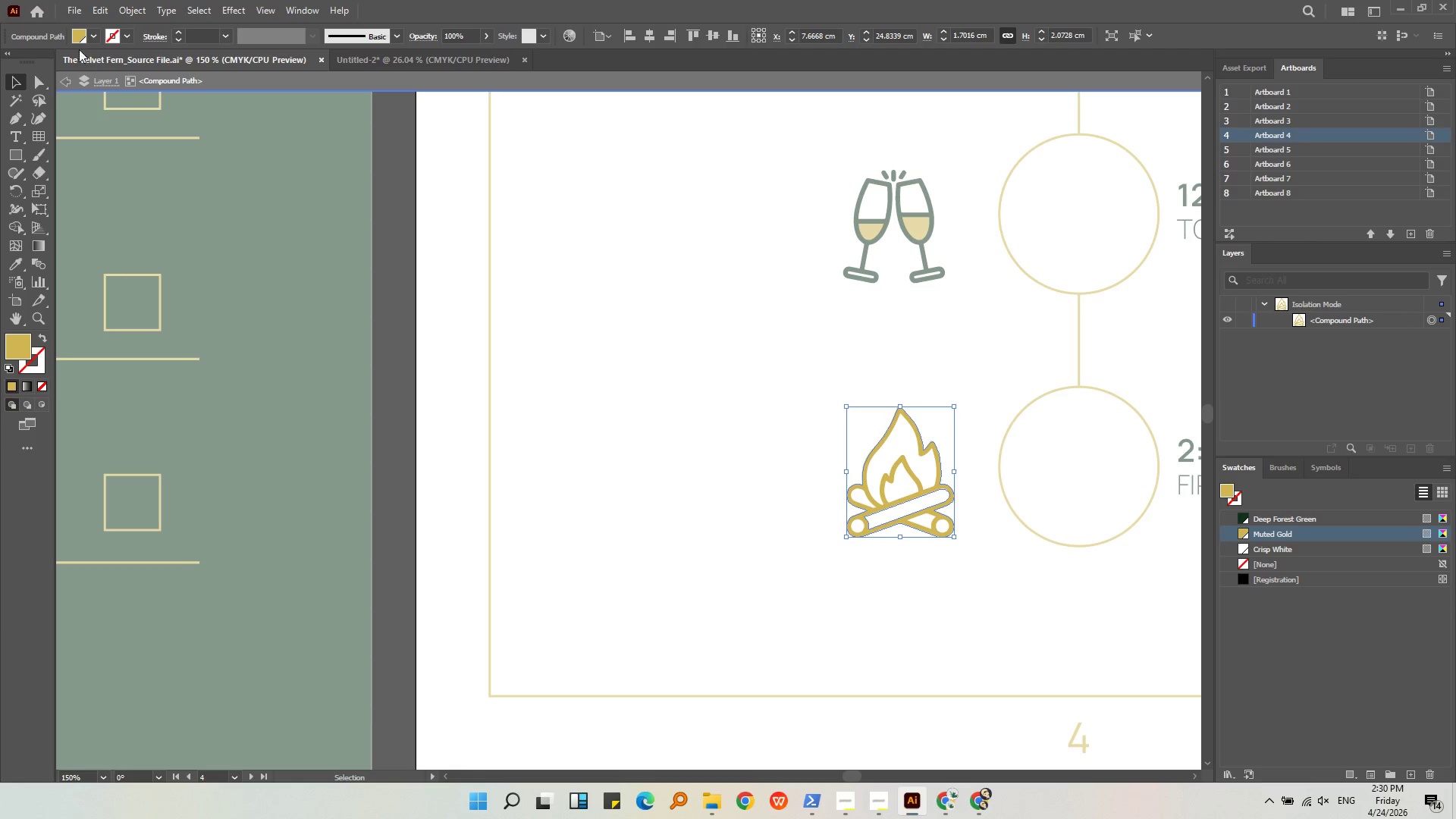 
double_click([97, 58])
 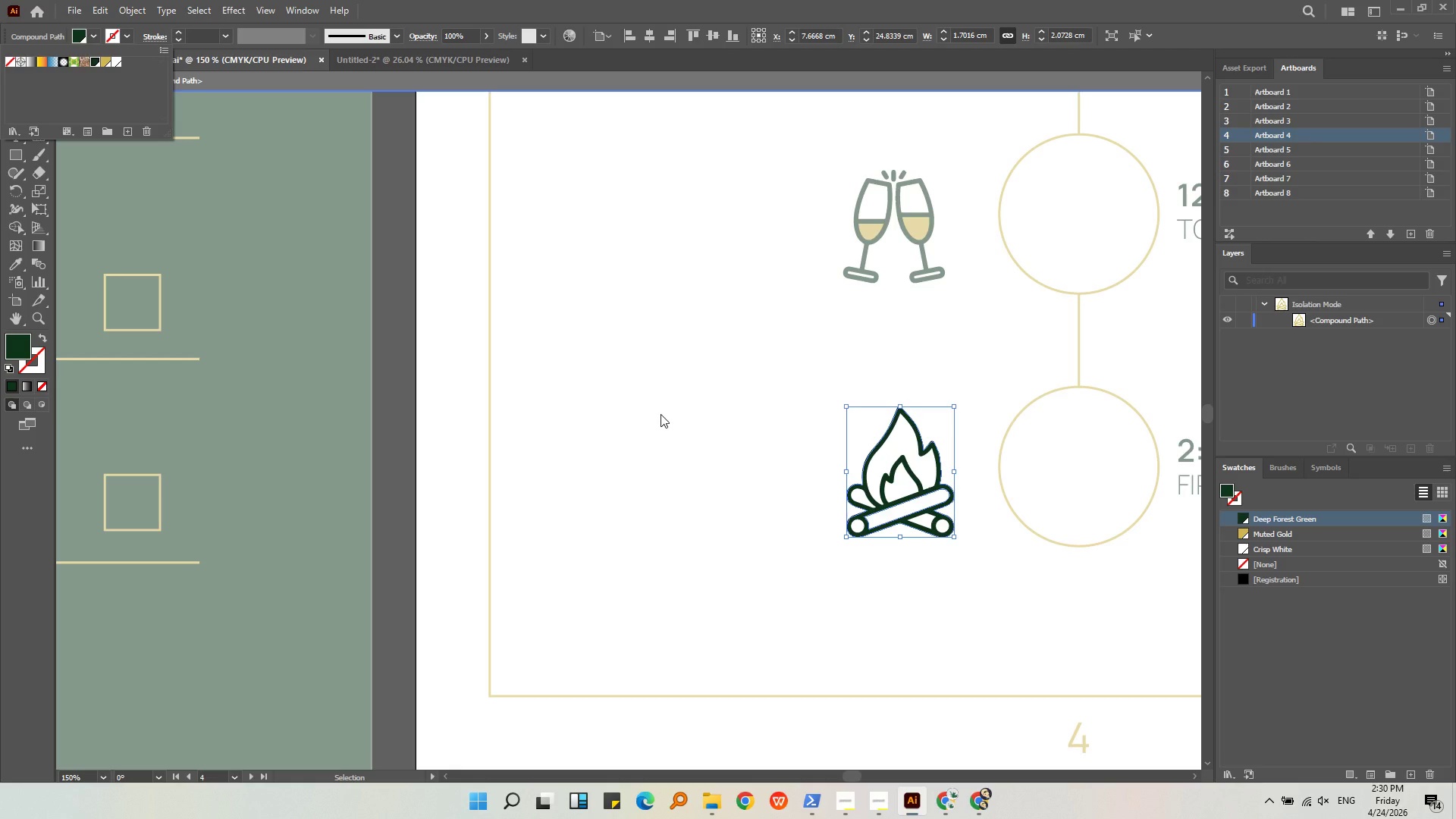 
left_click([661, 414])
 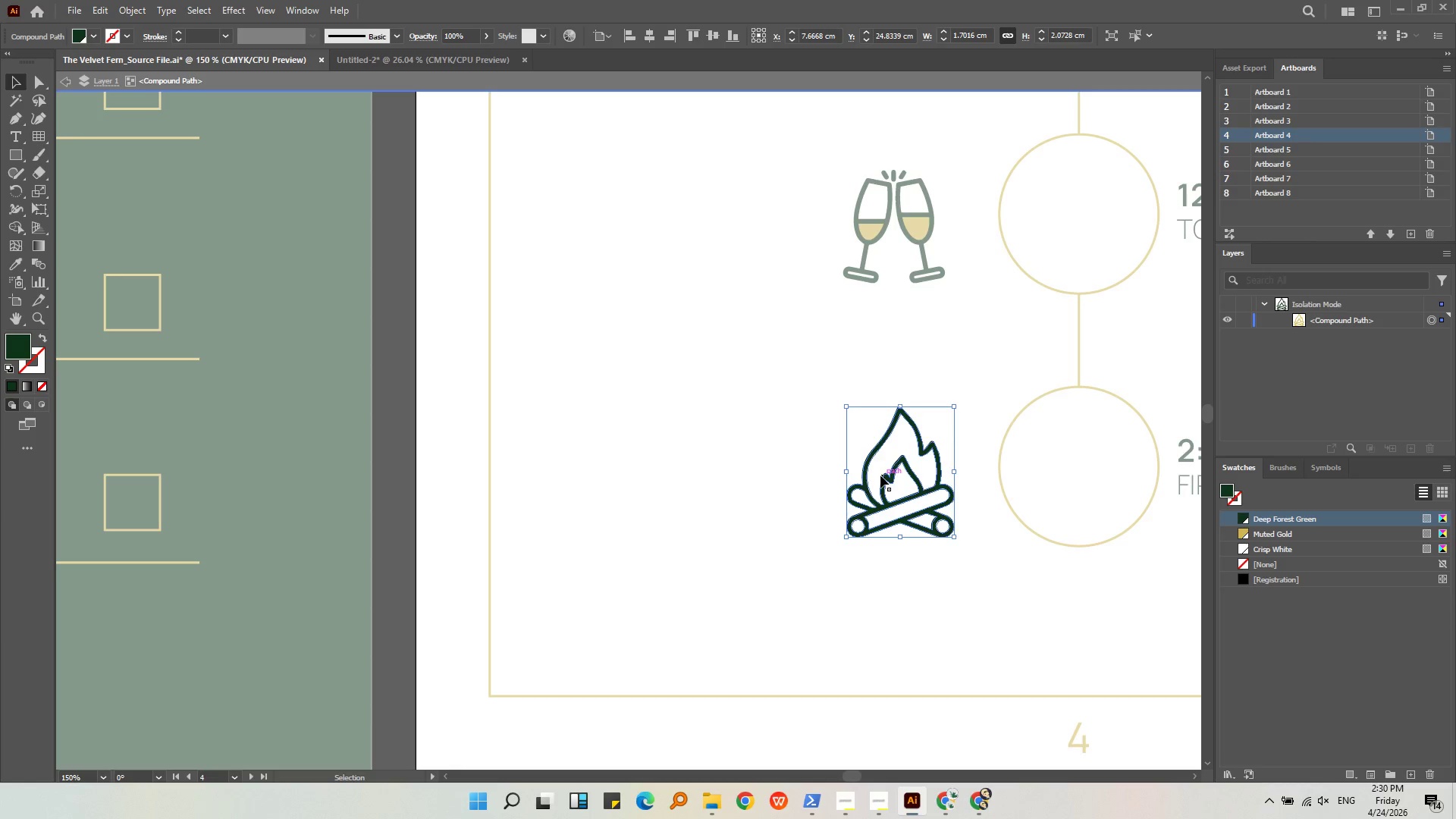 
left_click([798, 475])
 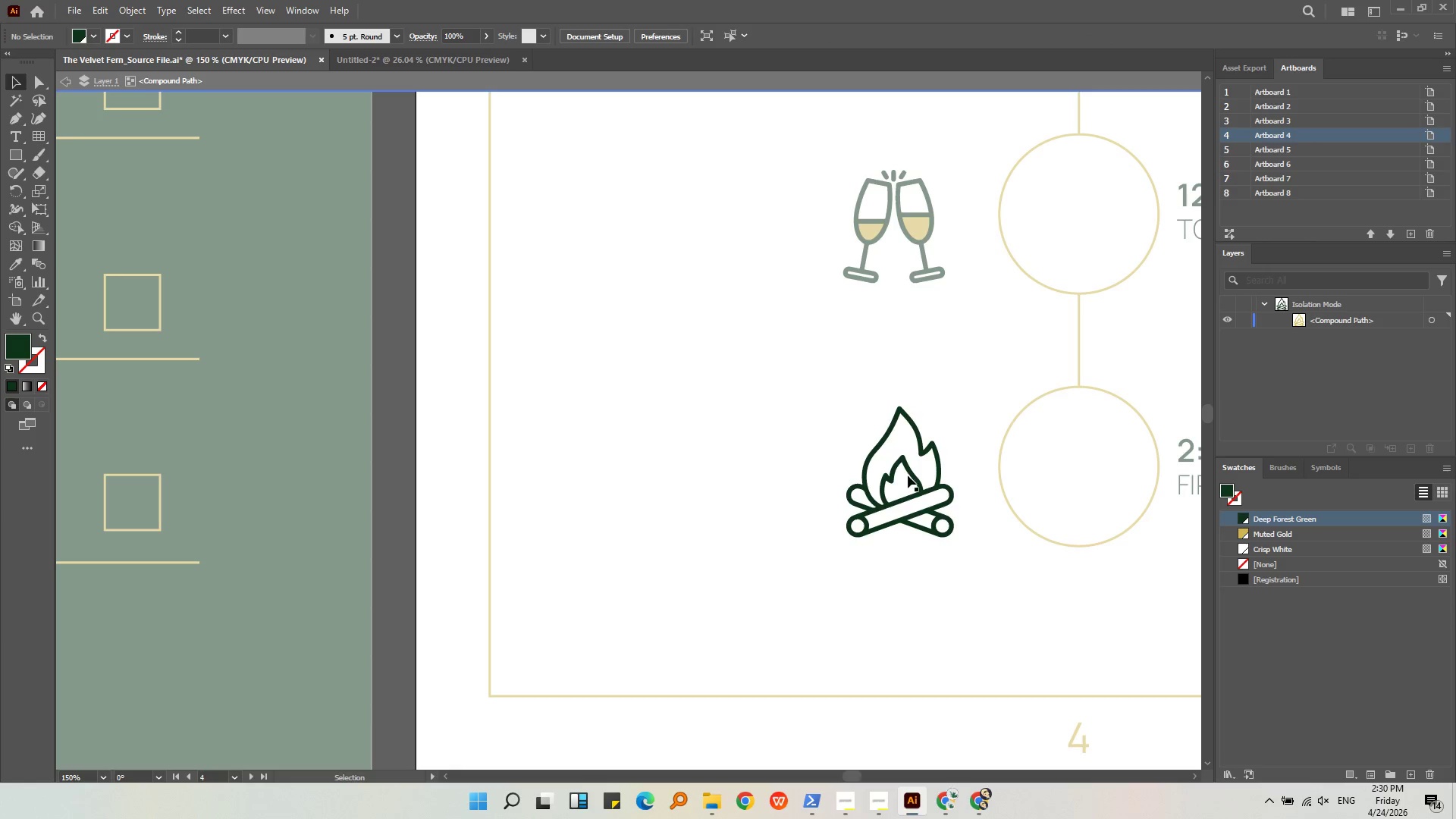 
left_click([910, 474])
 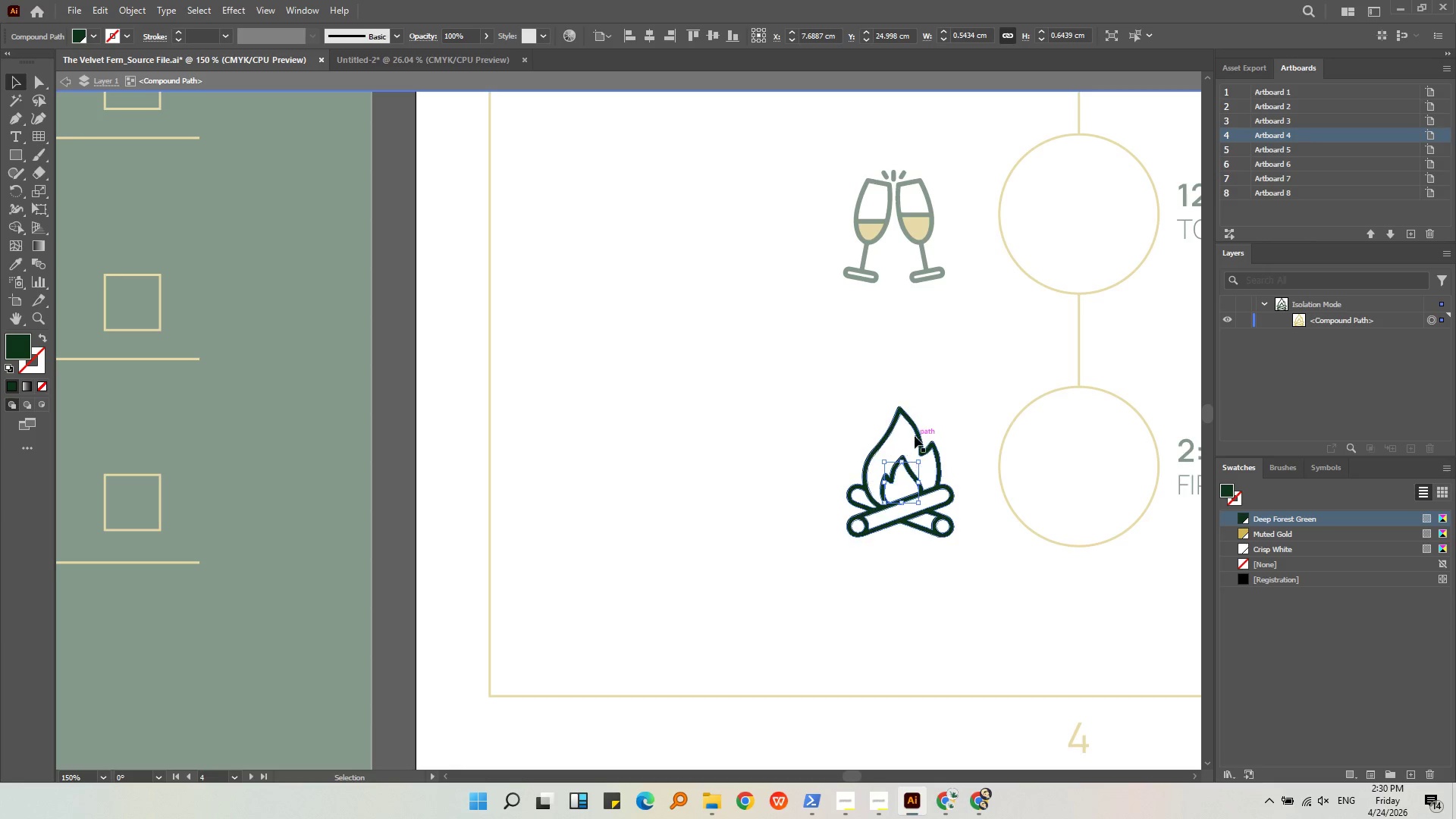 
hold_key(key=ShiftLeft, duration=0.92)
left_click([915, 435])
 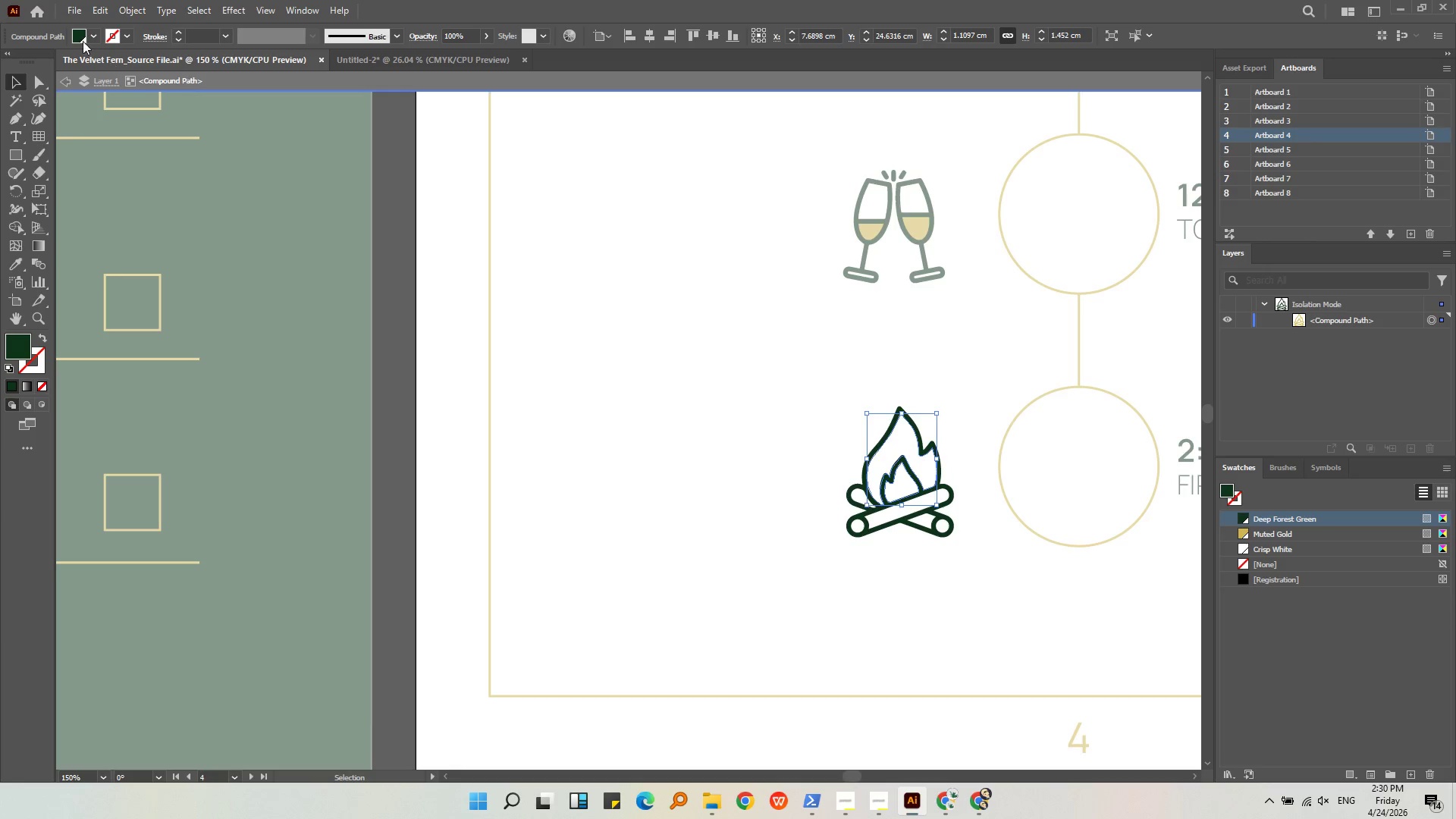 
left_click([94, 35])
 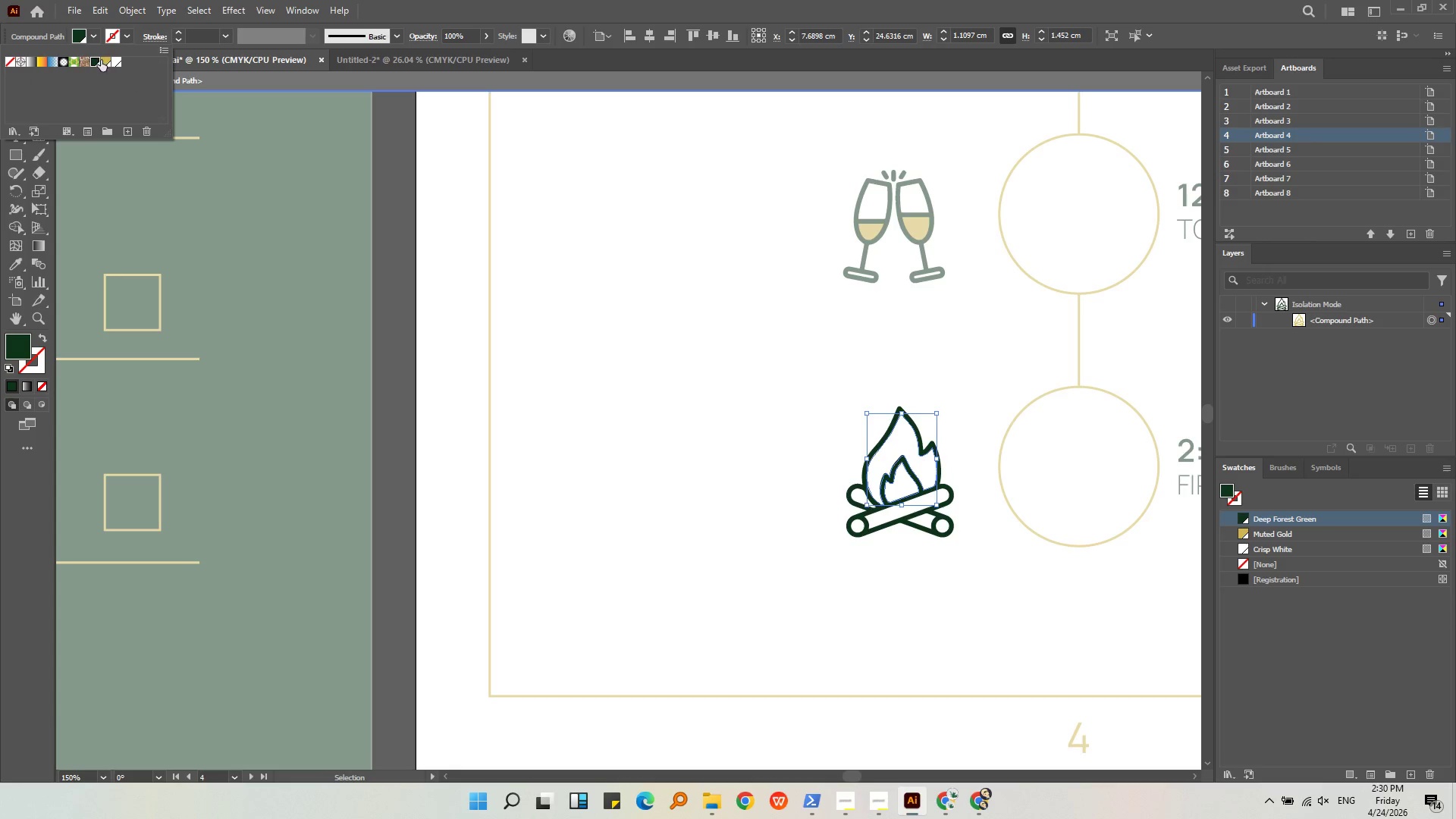 
left_click([104, 62])
 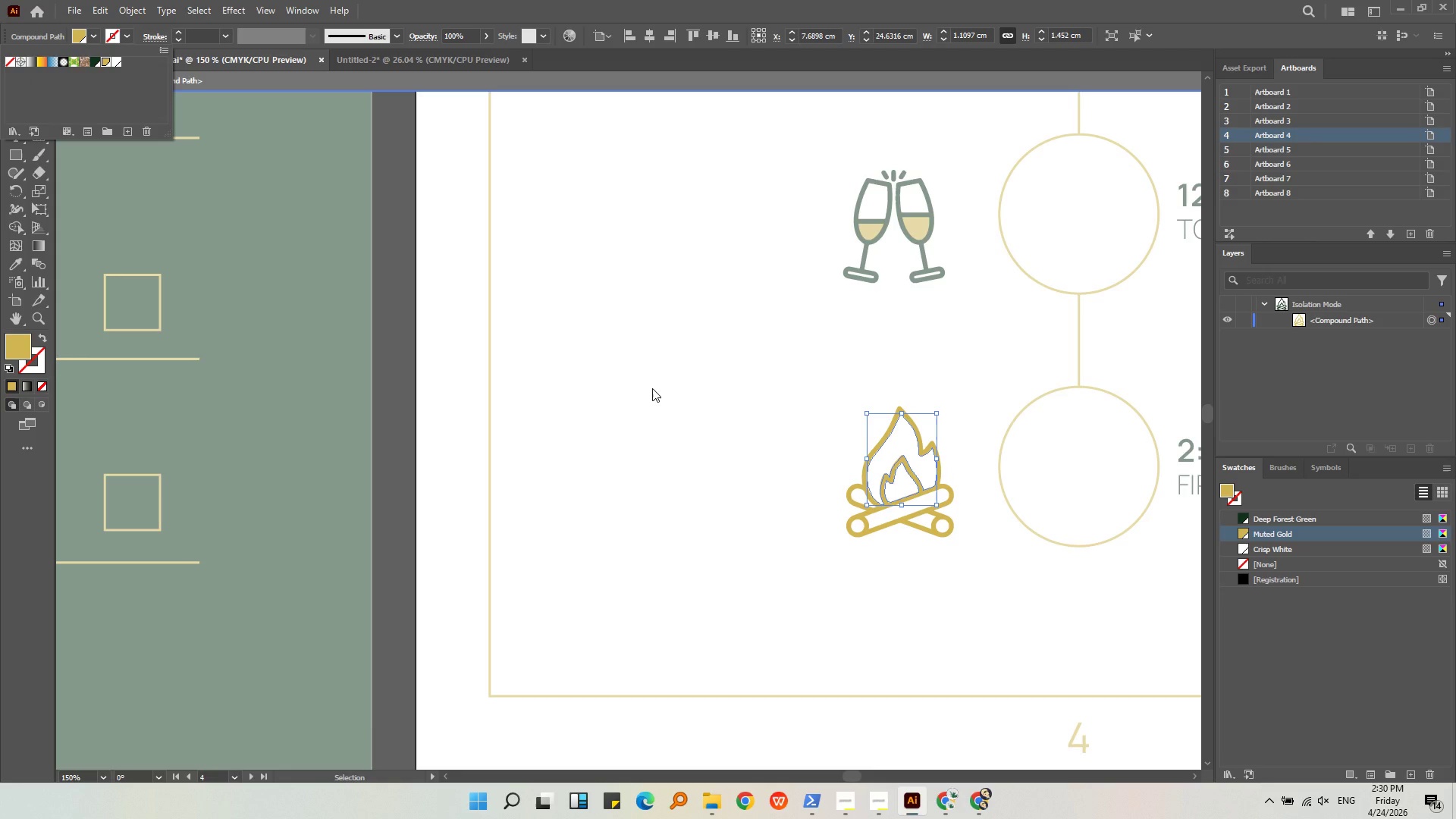 
left_click([652, 388])
 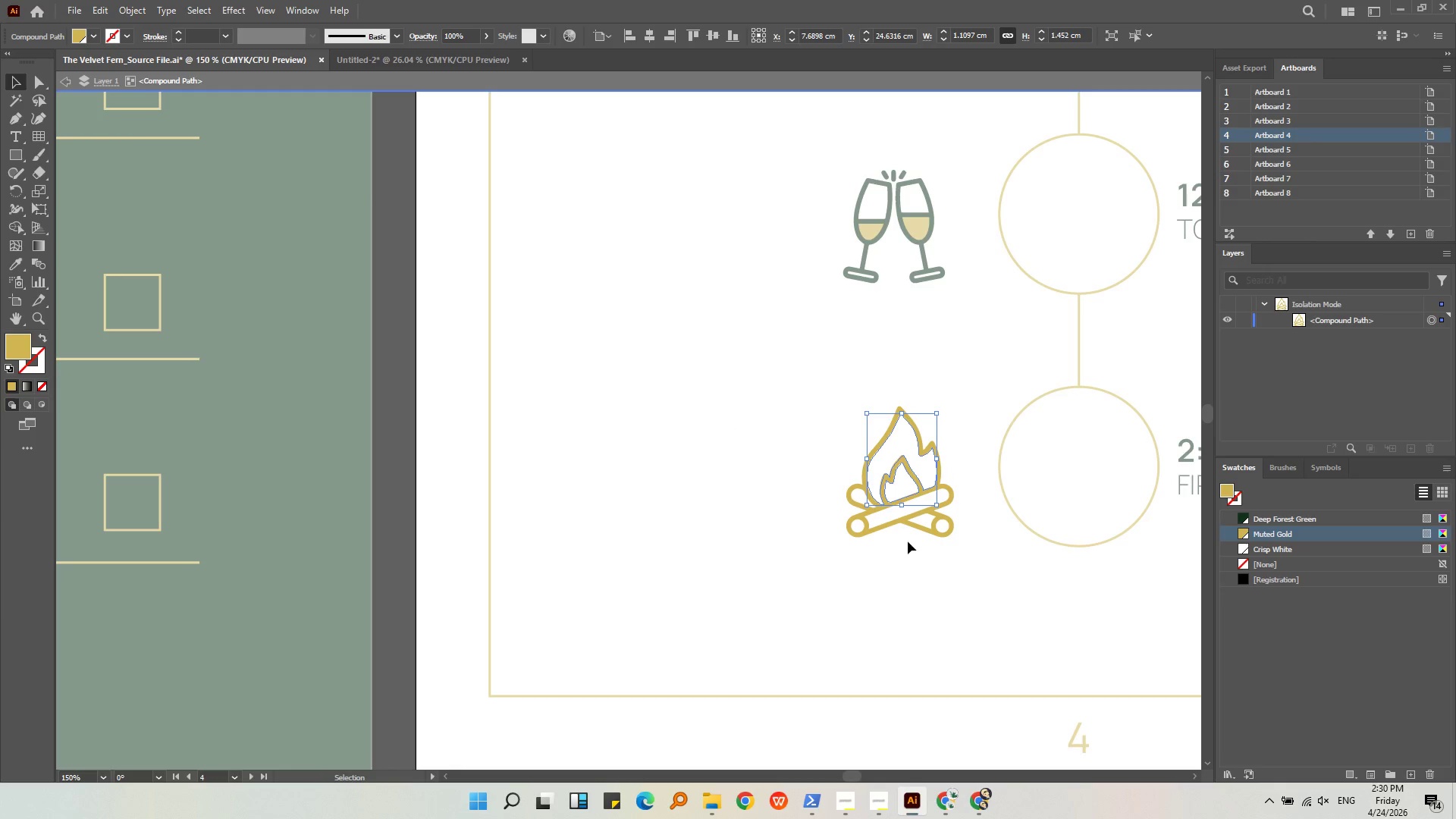 
left_click([908, 541])
 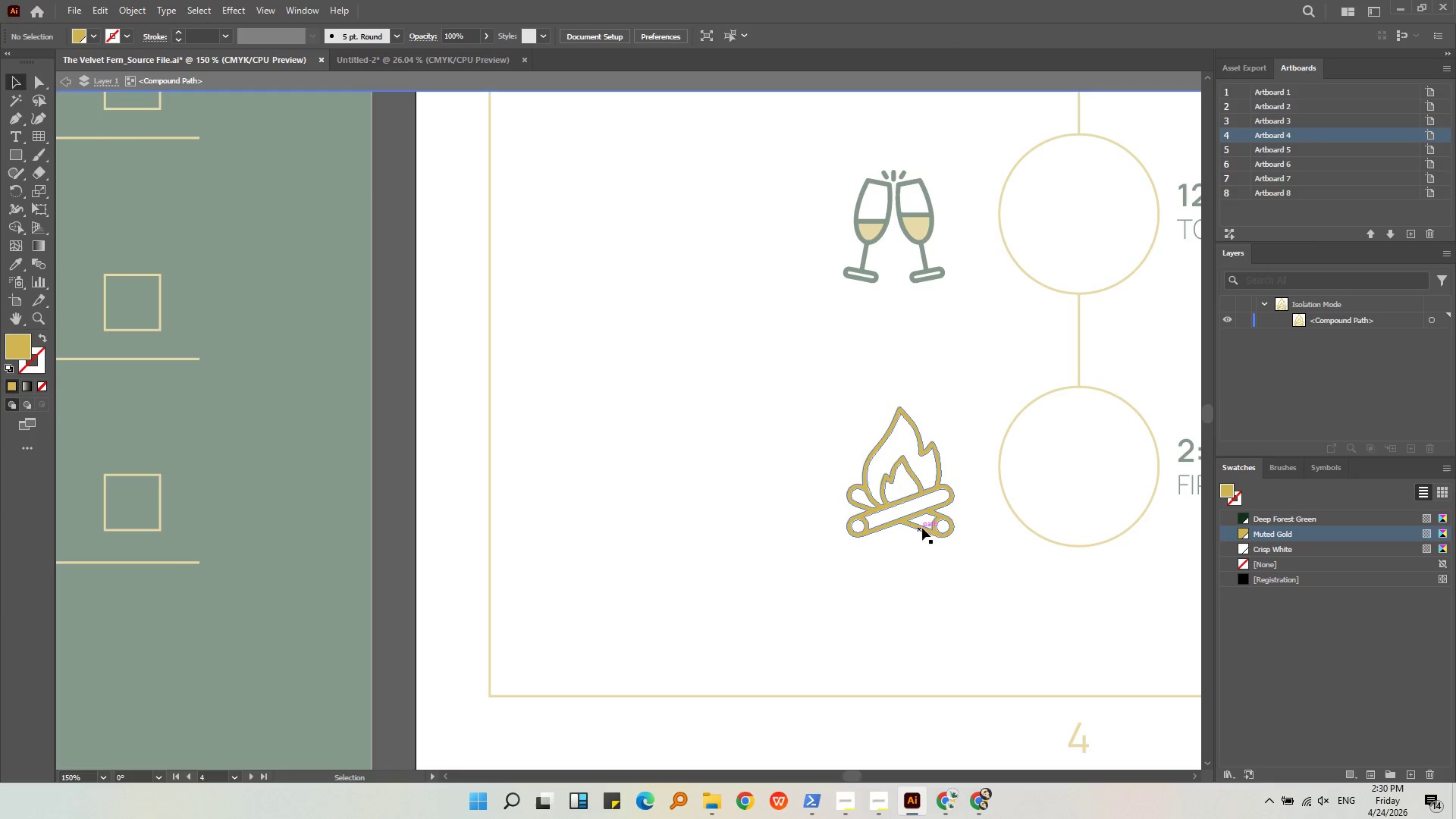 
double_click([922, 528])
 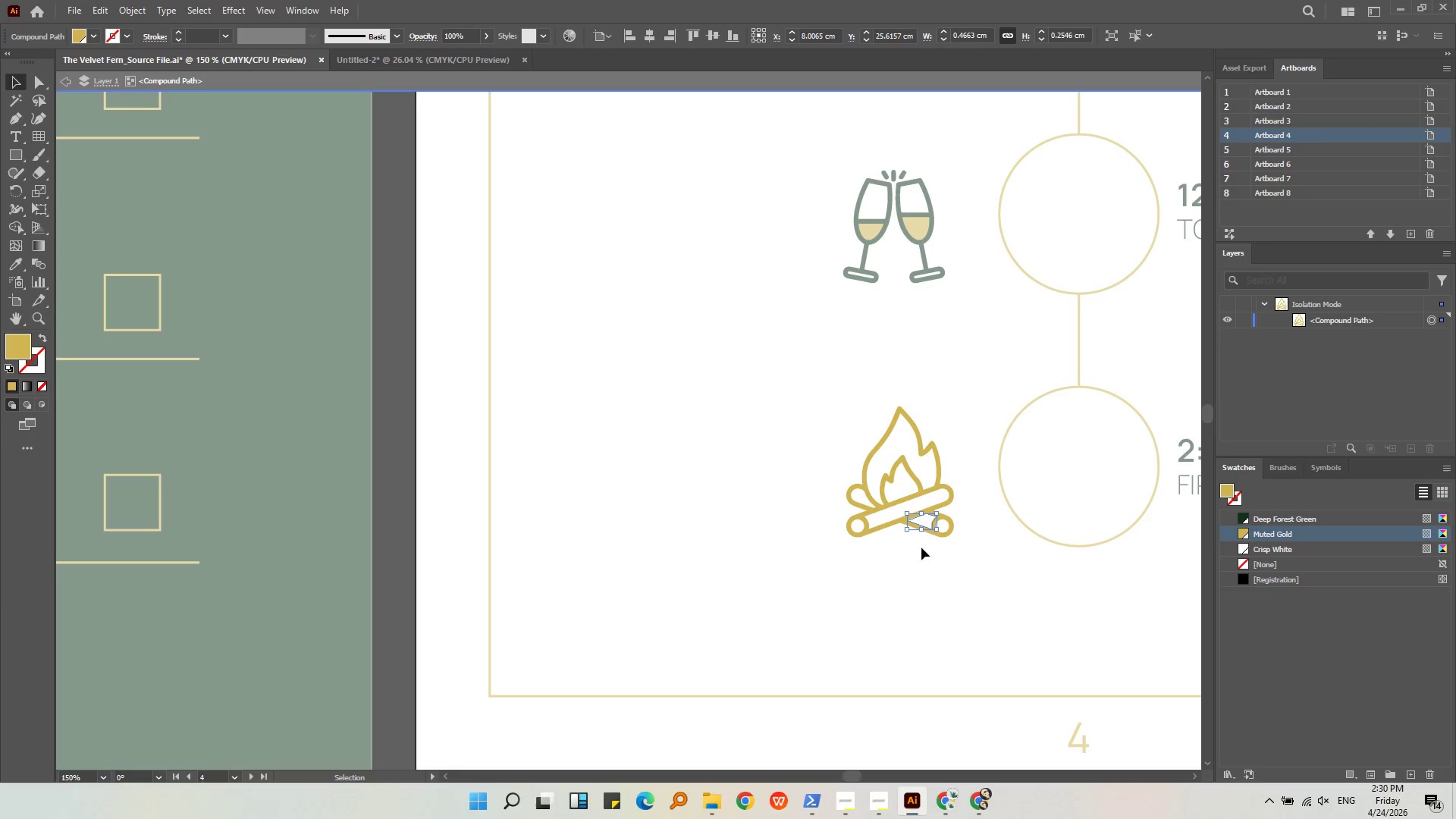 
hold_key(key=ShiftLeft, duration=2.95)
left_click([884, 515])
 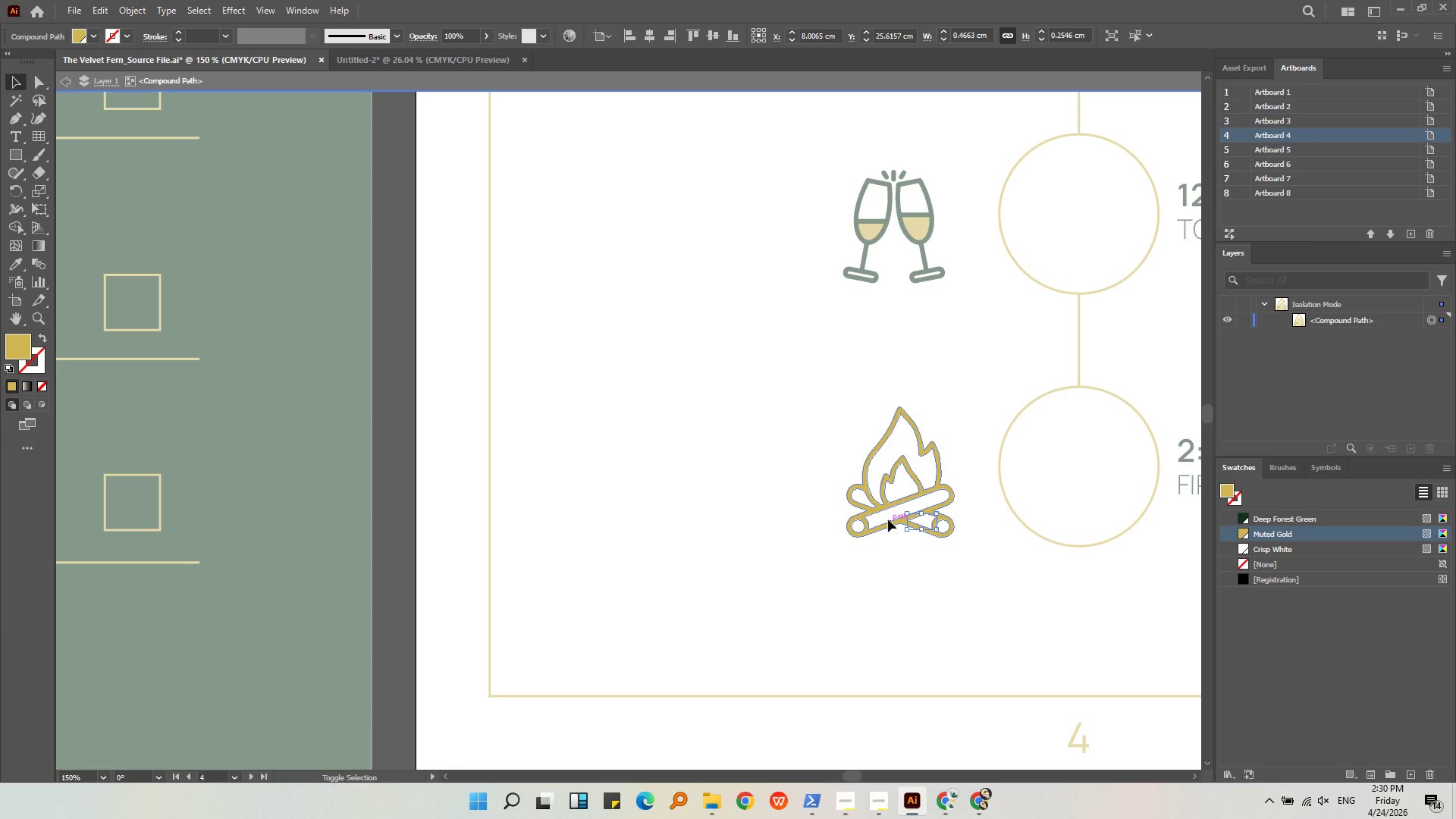 
double_click([888, 519])
 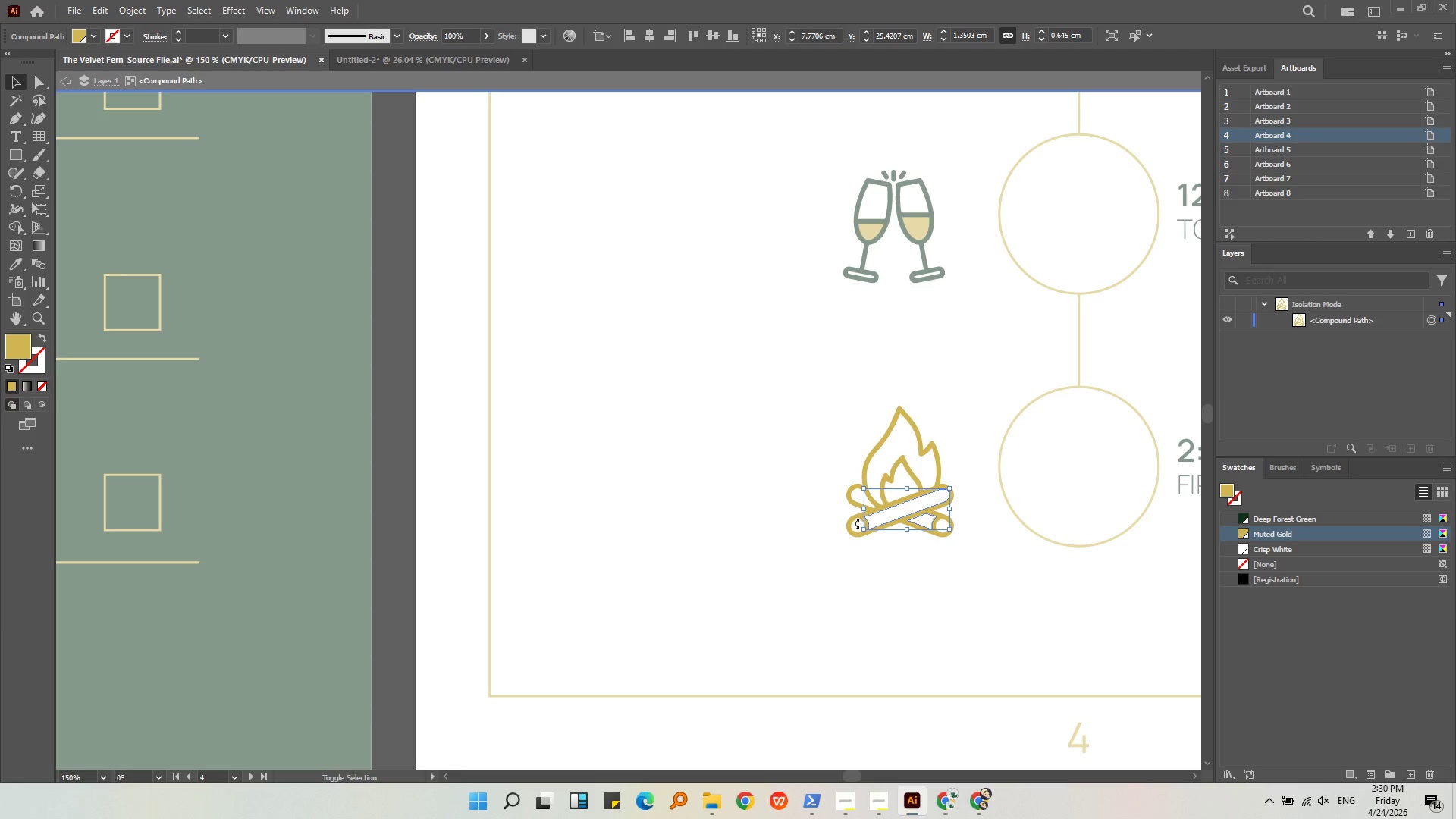 
key(Alt+AltLeft)
 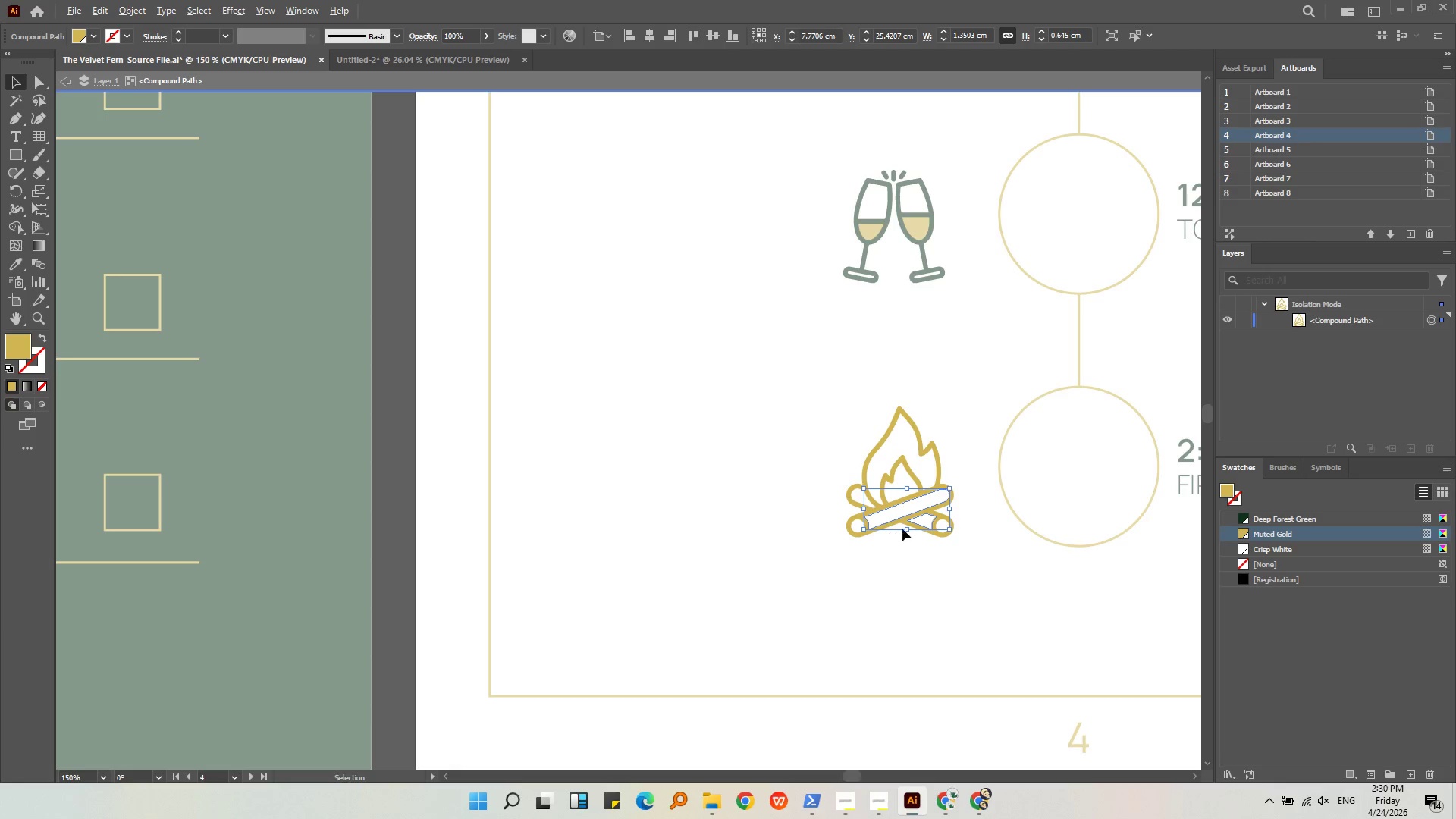 
hold_key(key=ShiftLeft, duration=1.05)
 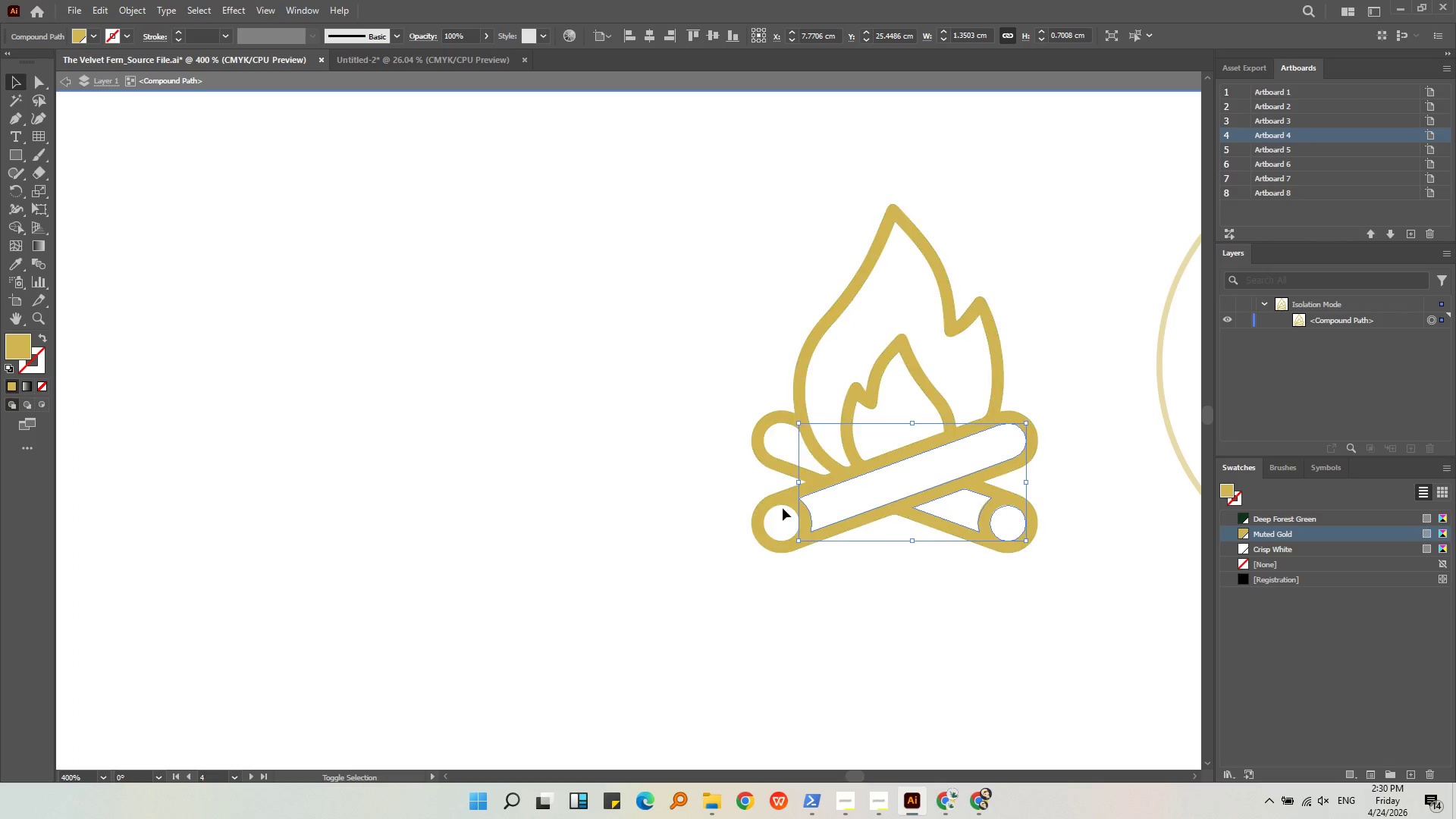 
scroll: coordinate [908, 529], scroll_direction: up, amount: 3.0
 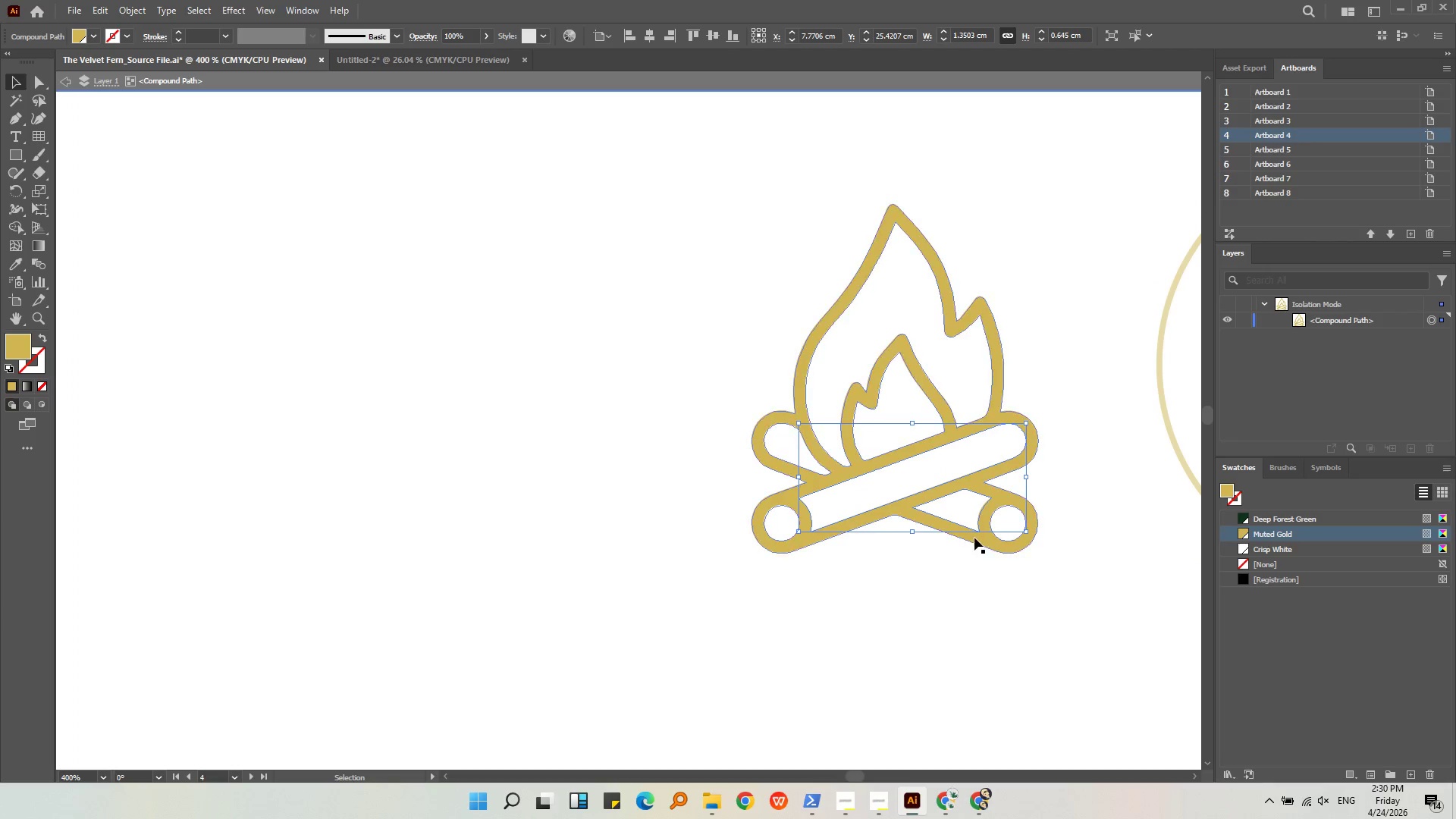 
left_click([1014, 507])
 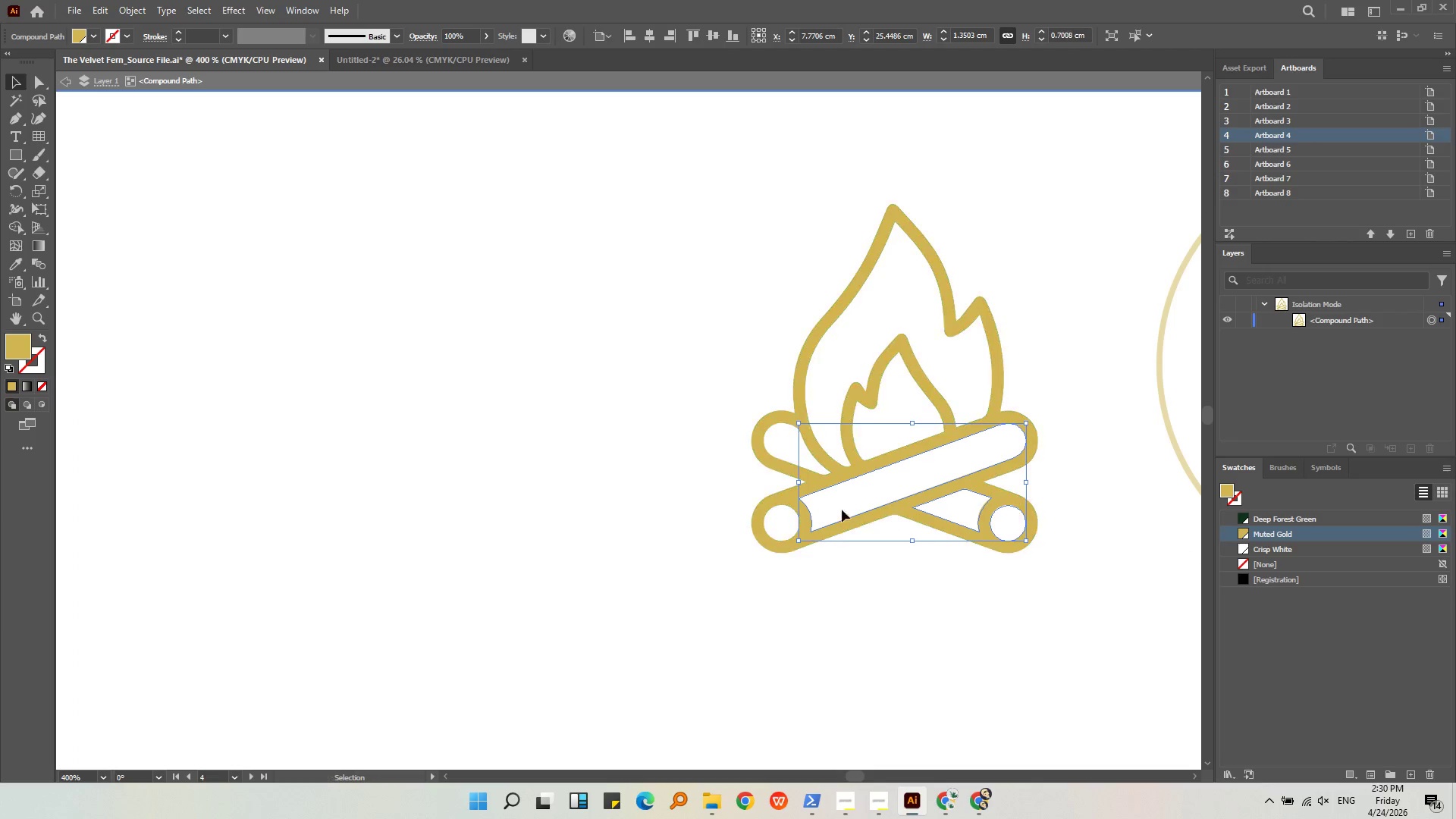 
hold_key(key=ShiftLeft, duration=1.01)
left_click([784, 504])
 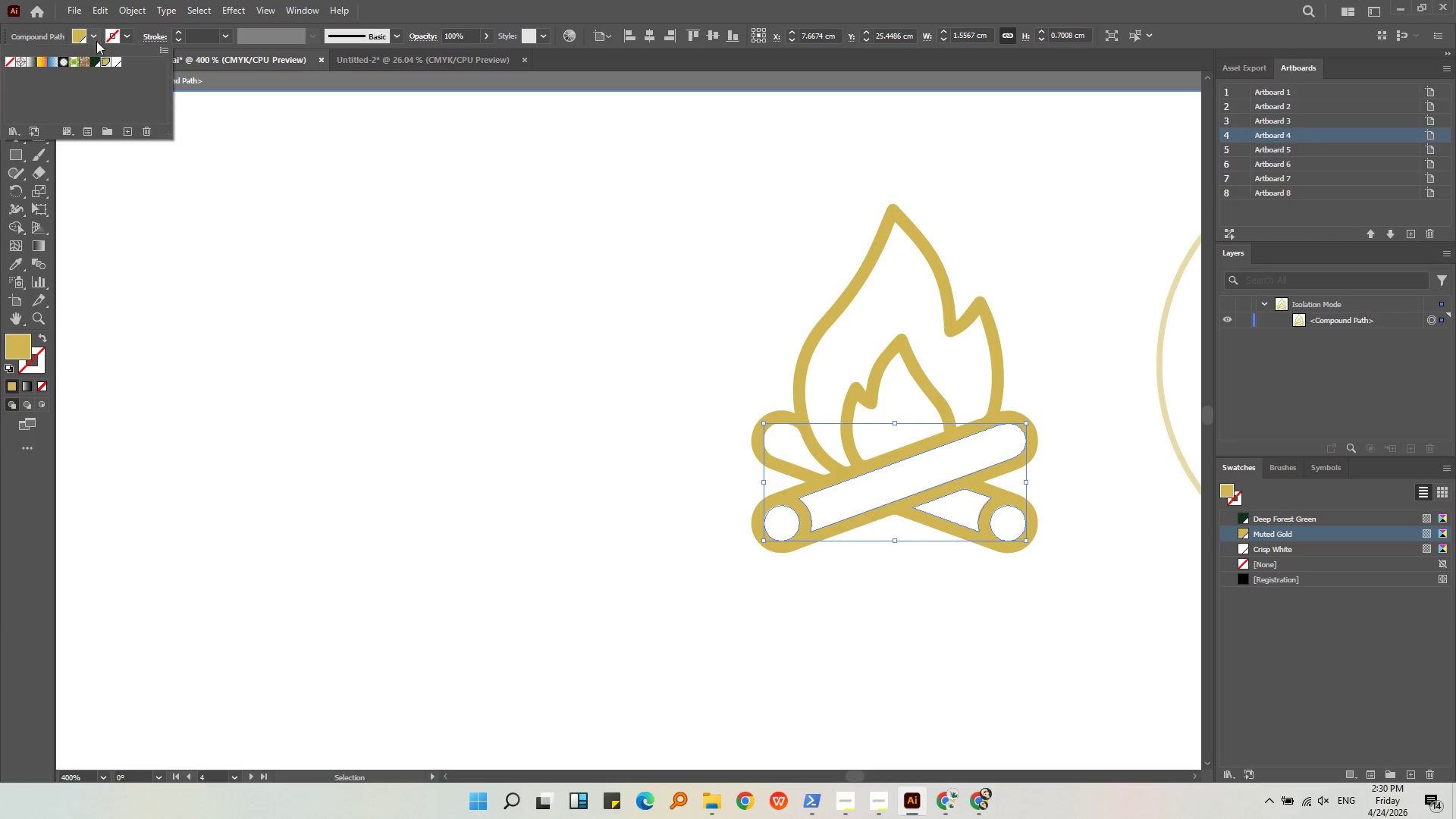 
left_click([97, 66])
 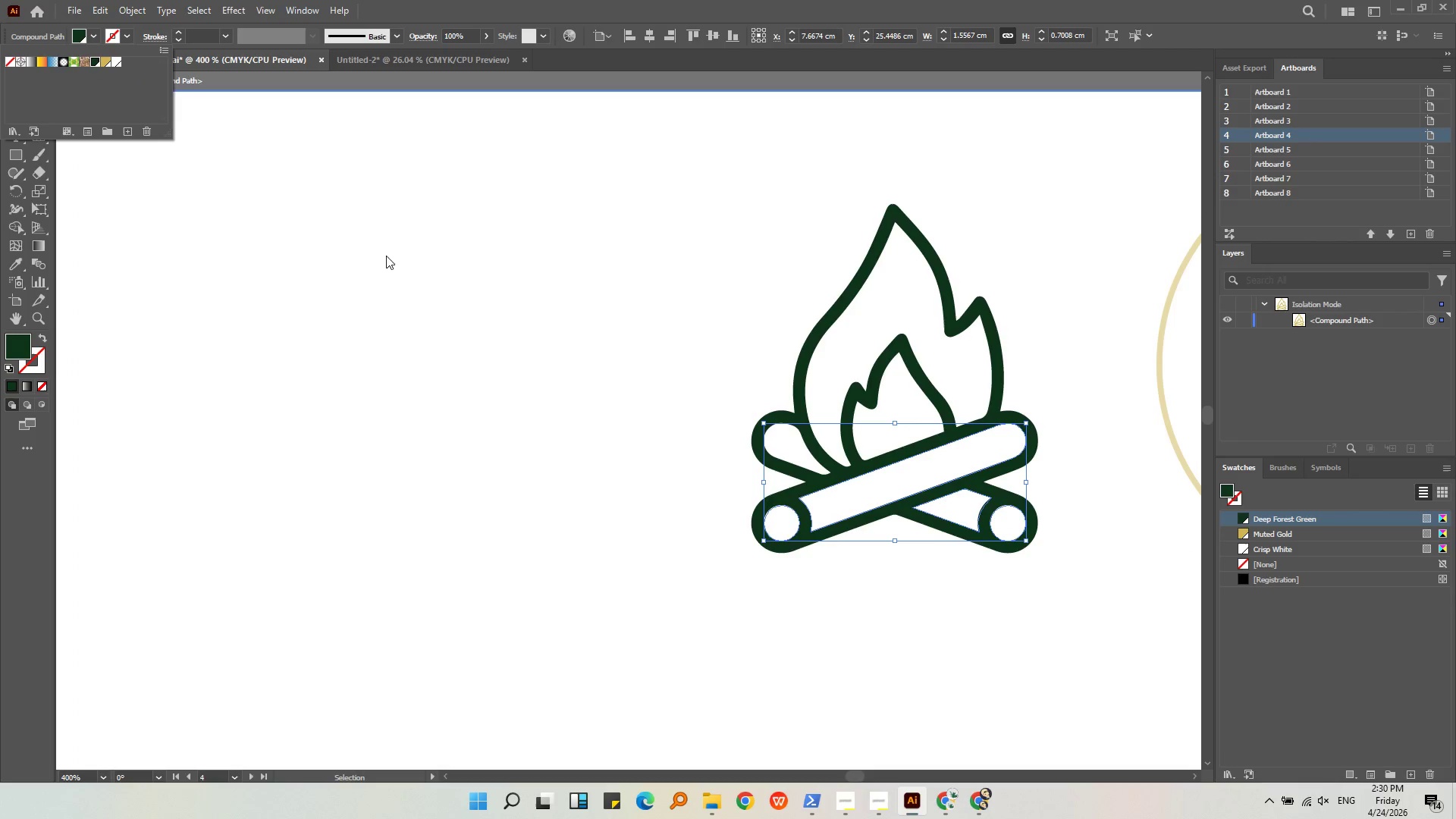 
left_click([583, 344])
 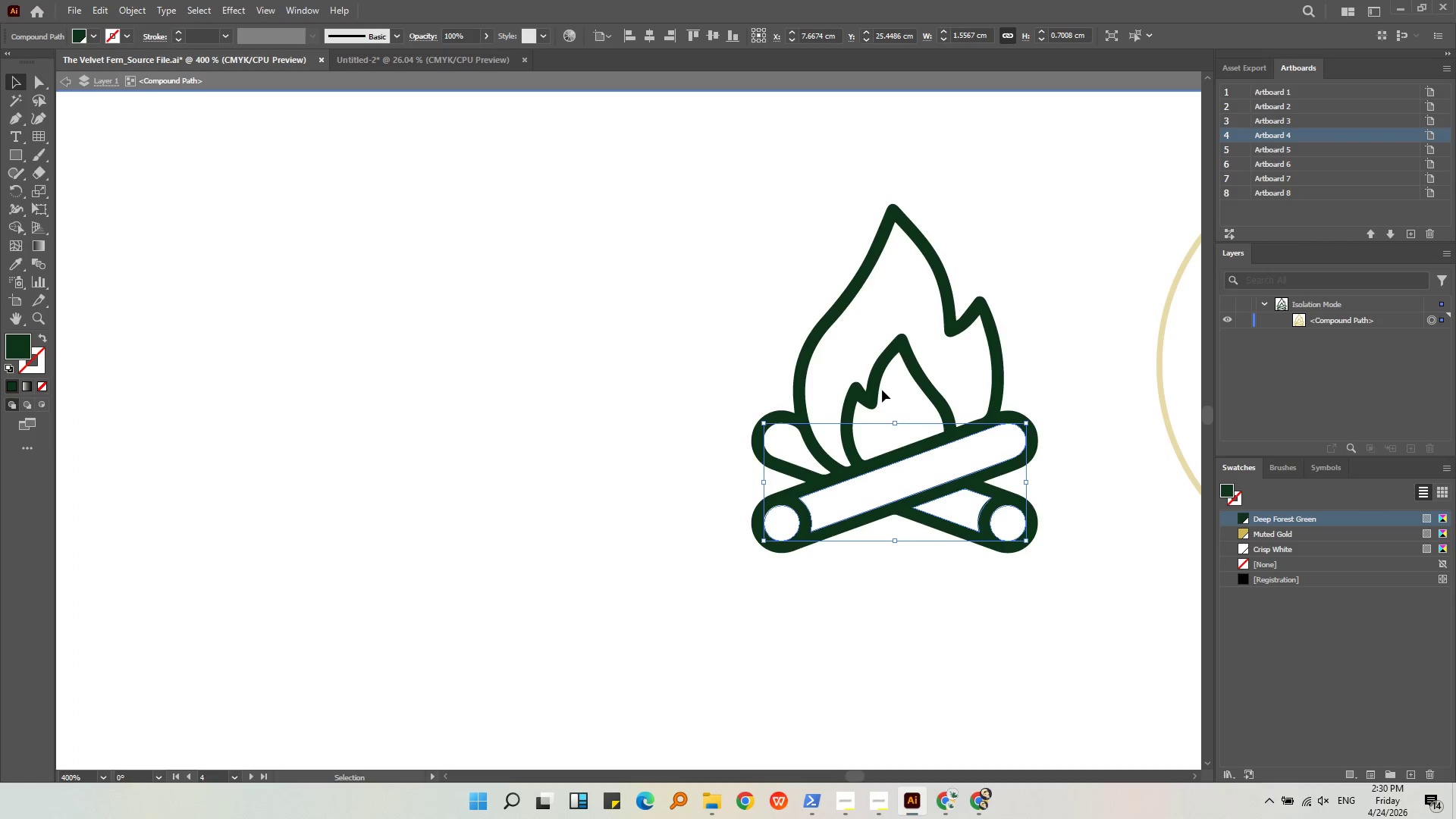 
key(Control+ControlLeft)
 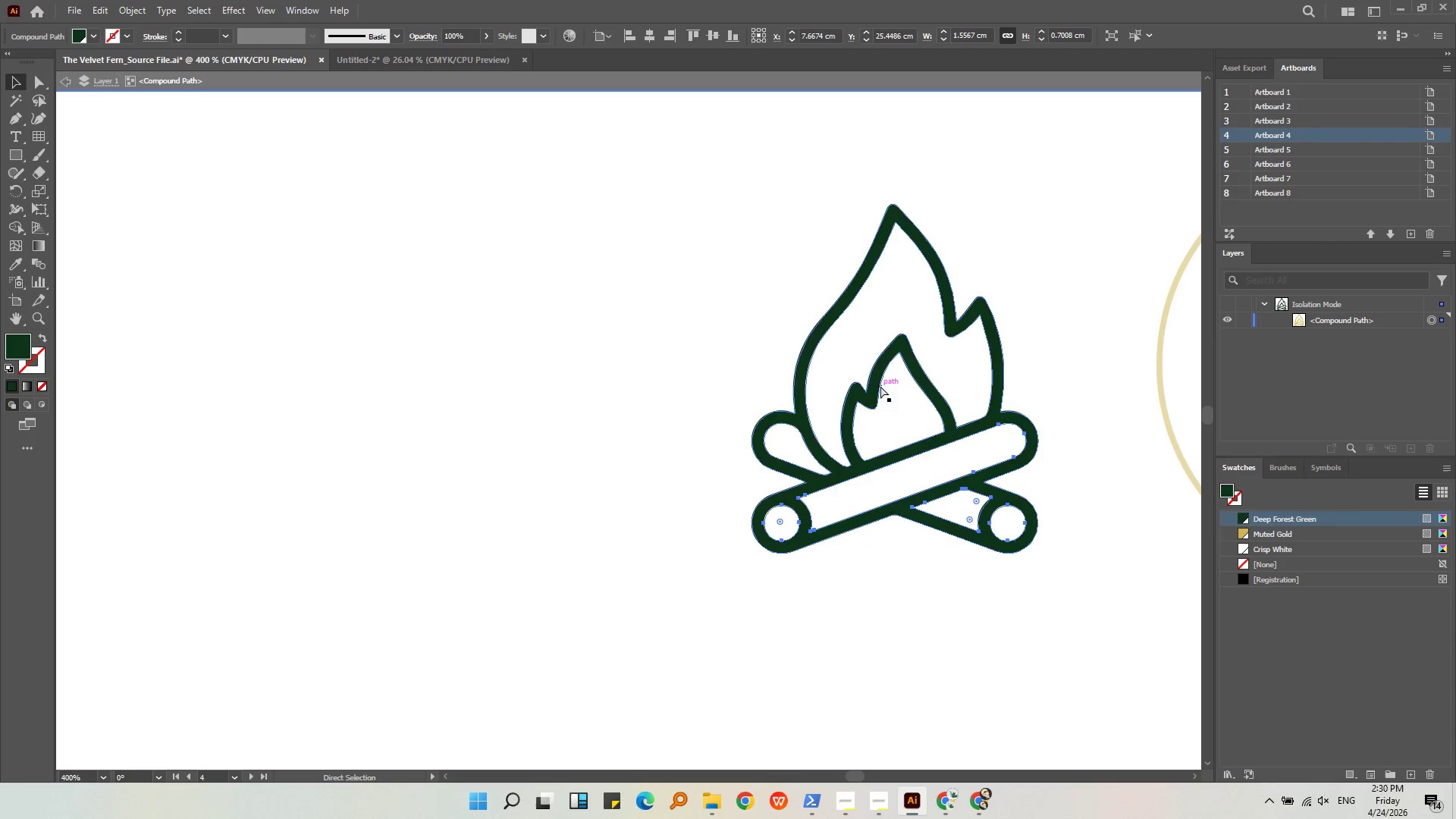 
key(Control+Z)
 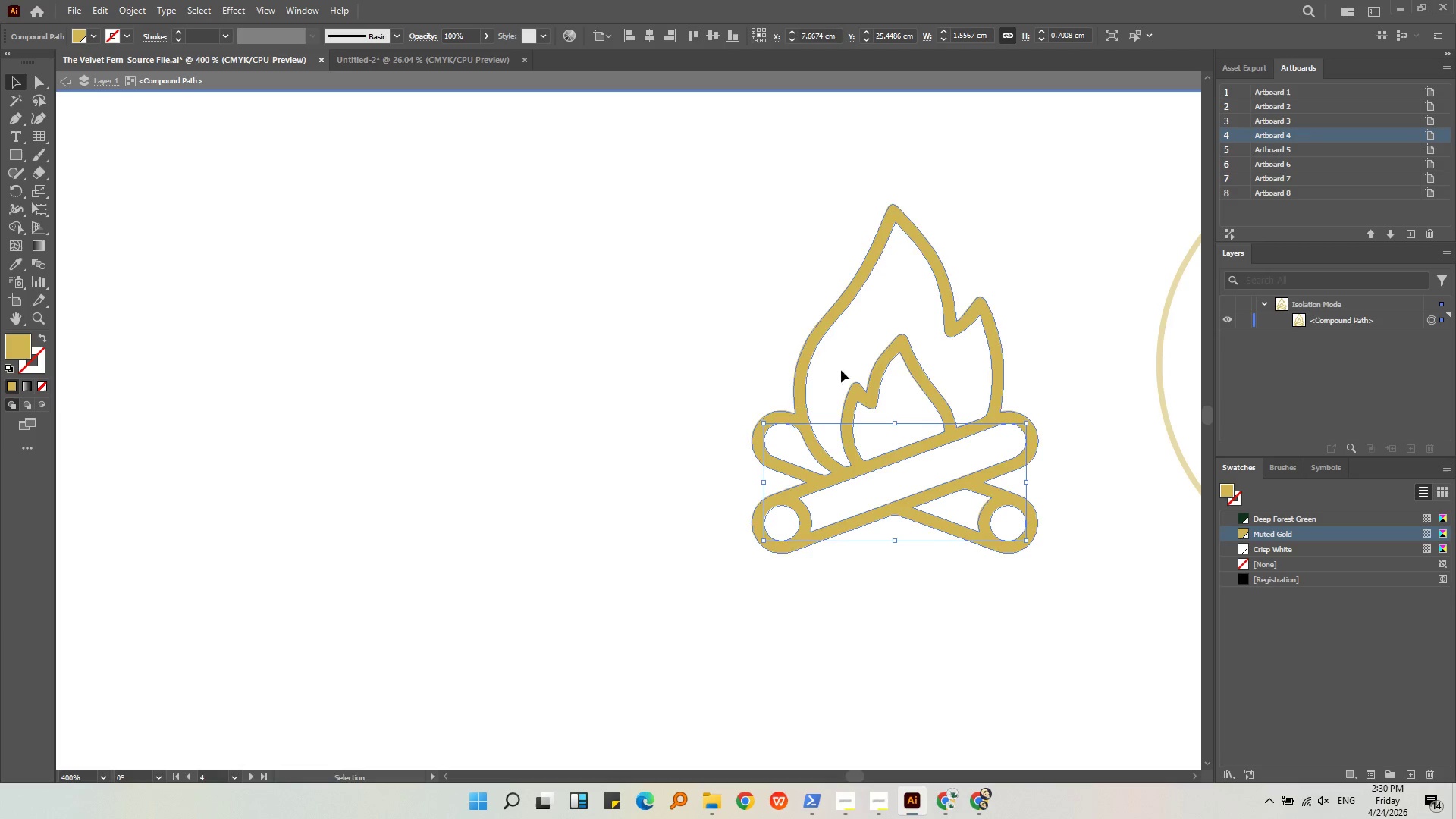 
key(Control+Shift+G)
 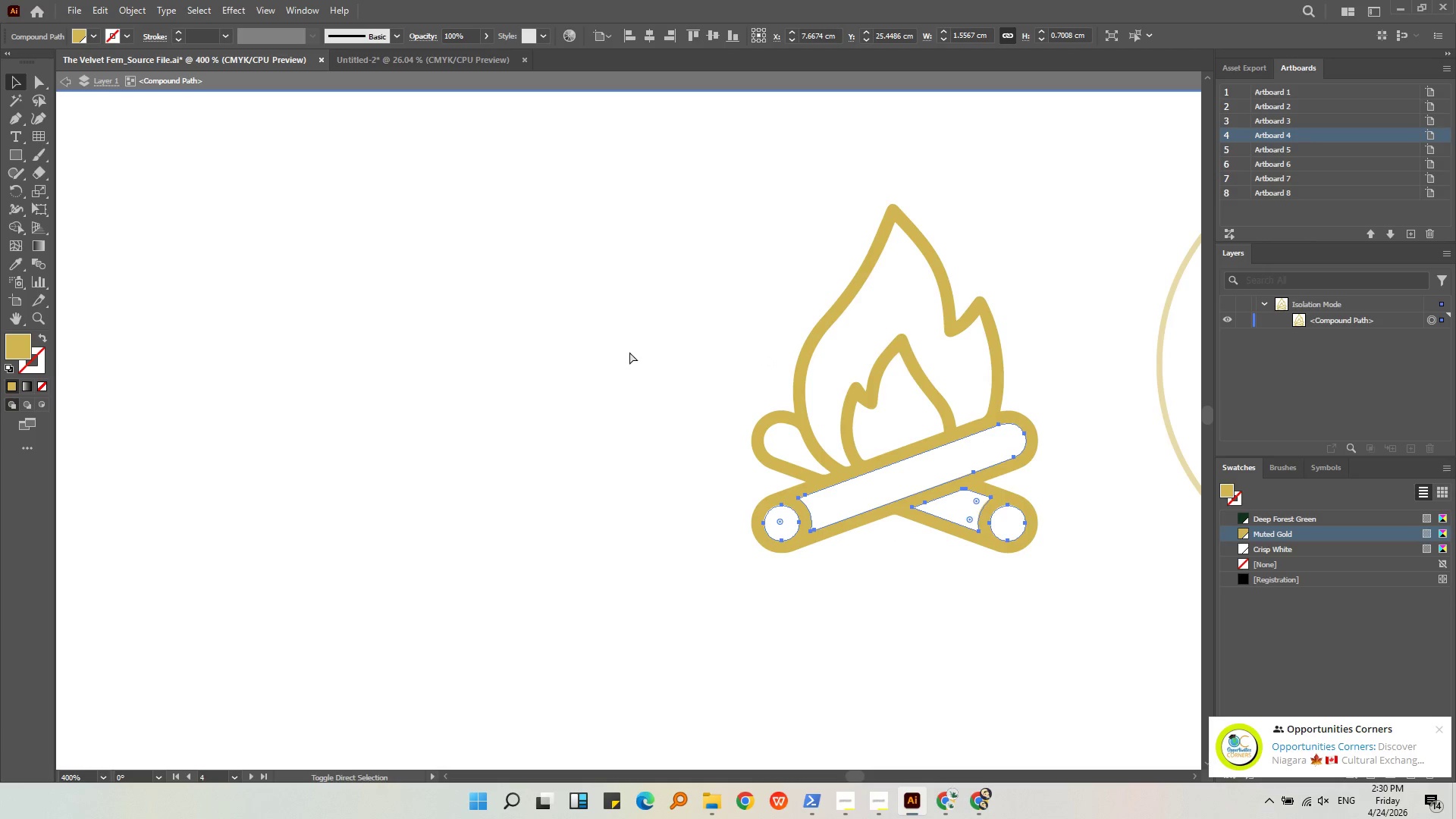 
left_click([629, 351])
 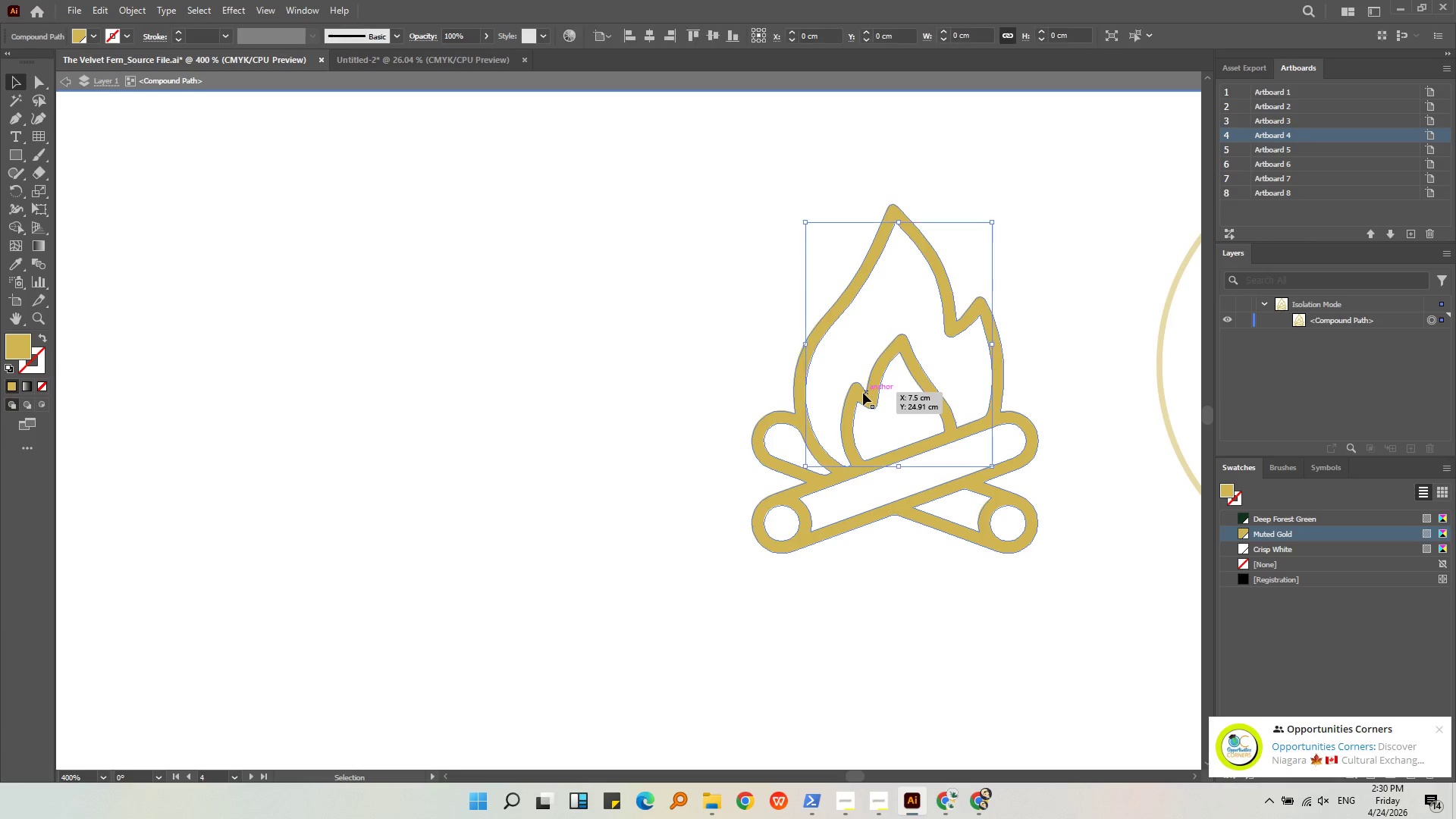 
double_click([863, 393])
 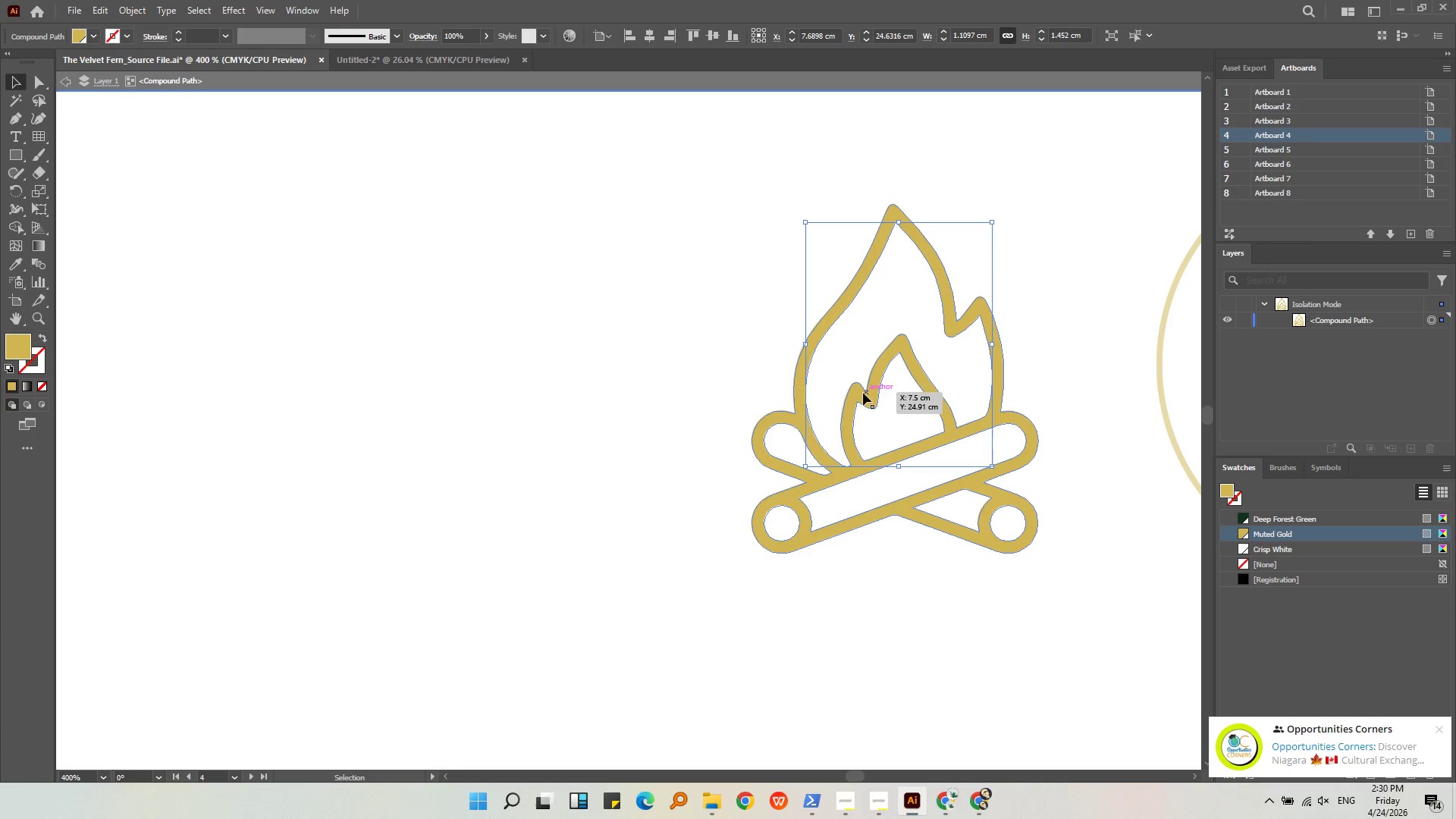 
triple_click([864, 395])
 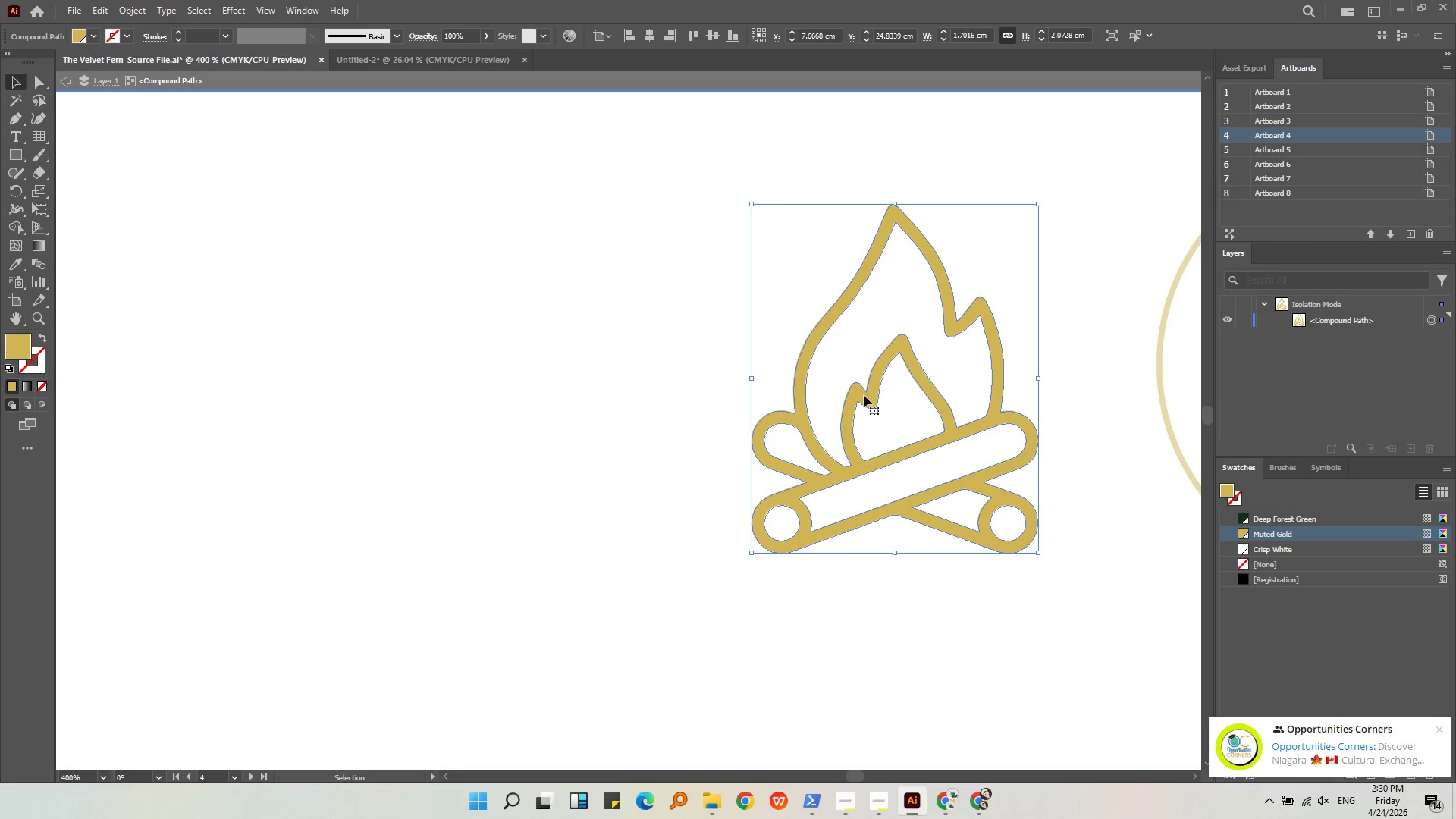 
left_click([864, 395])
 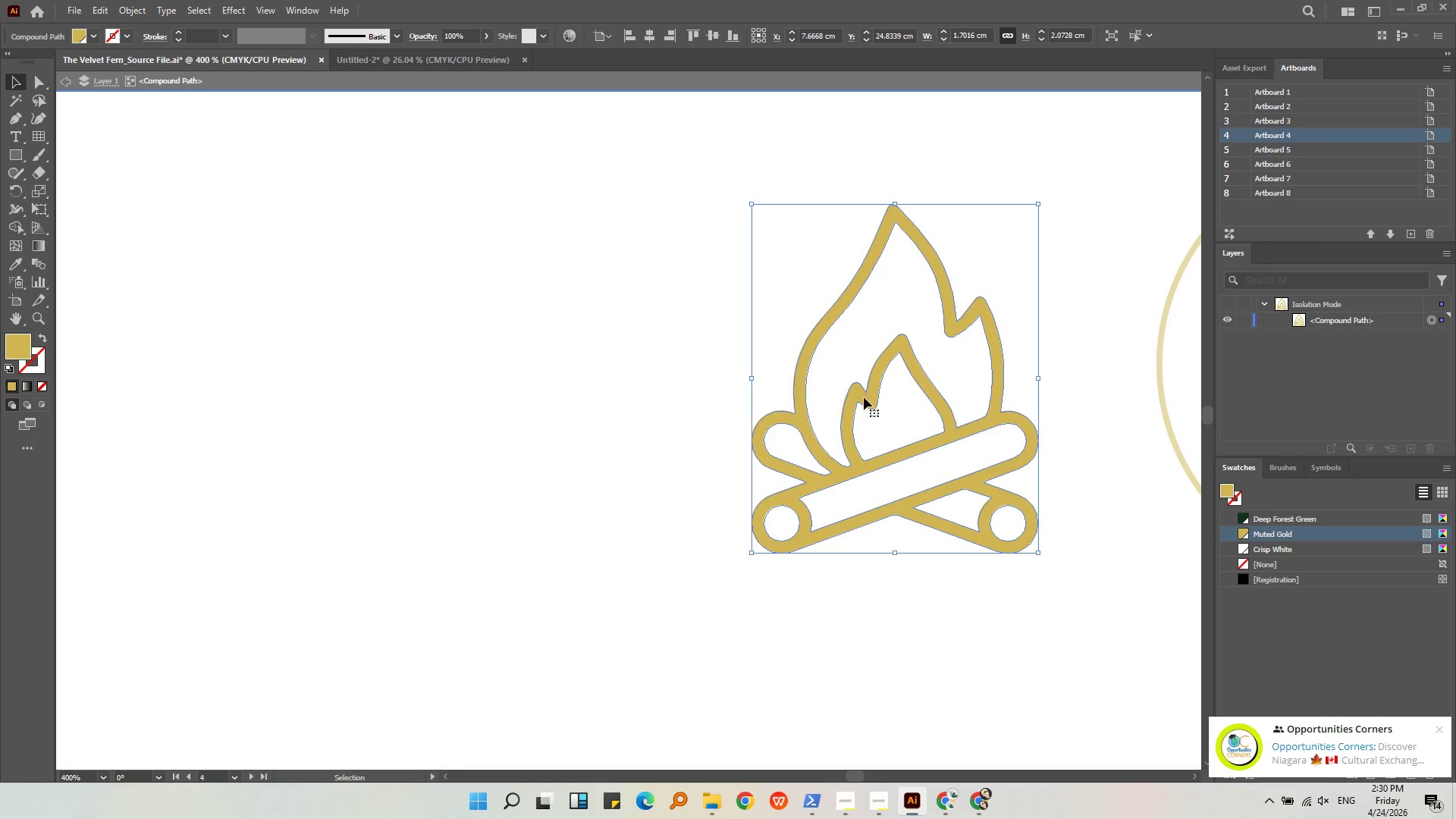 
left_click_drag(start_coordinate=[864, 397], to_coordinate=[836, 322])
 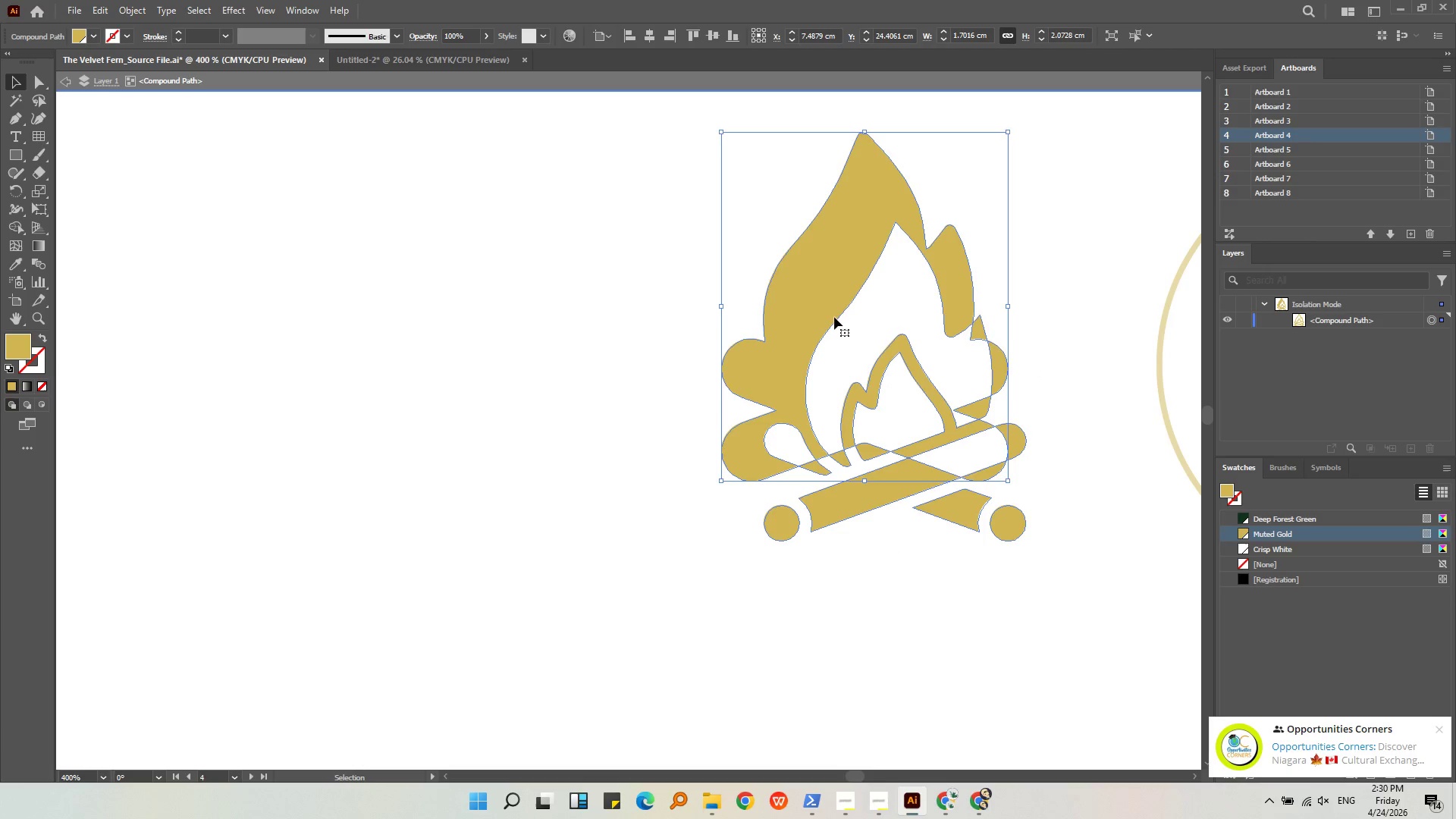 
key(Control+Z)
 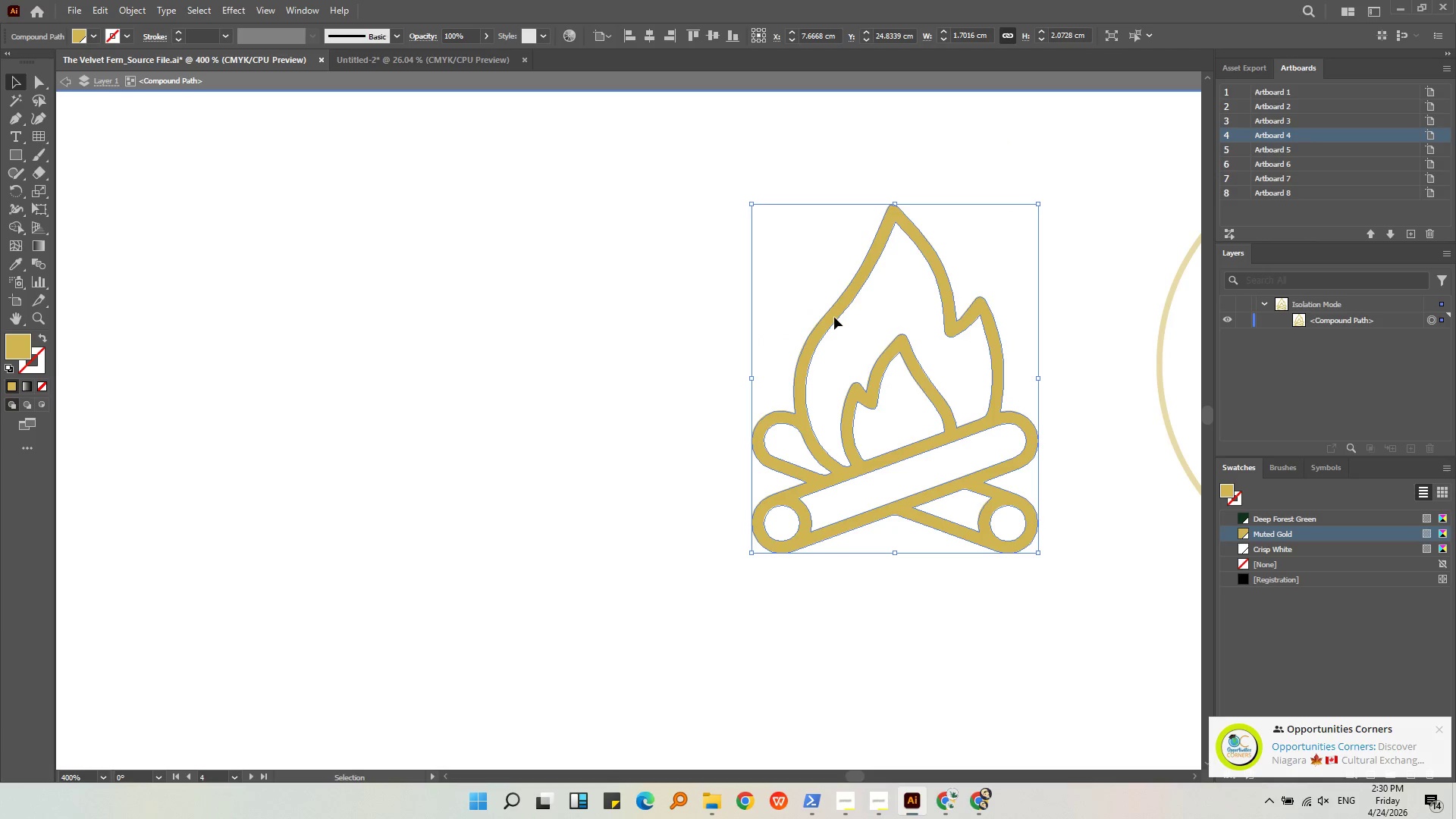 
key(Backspace)
 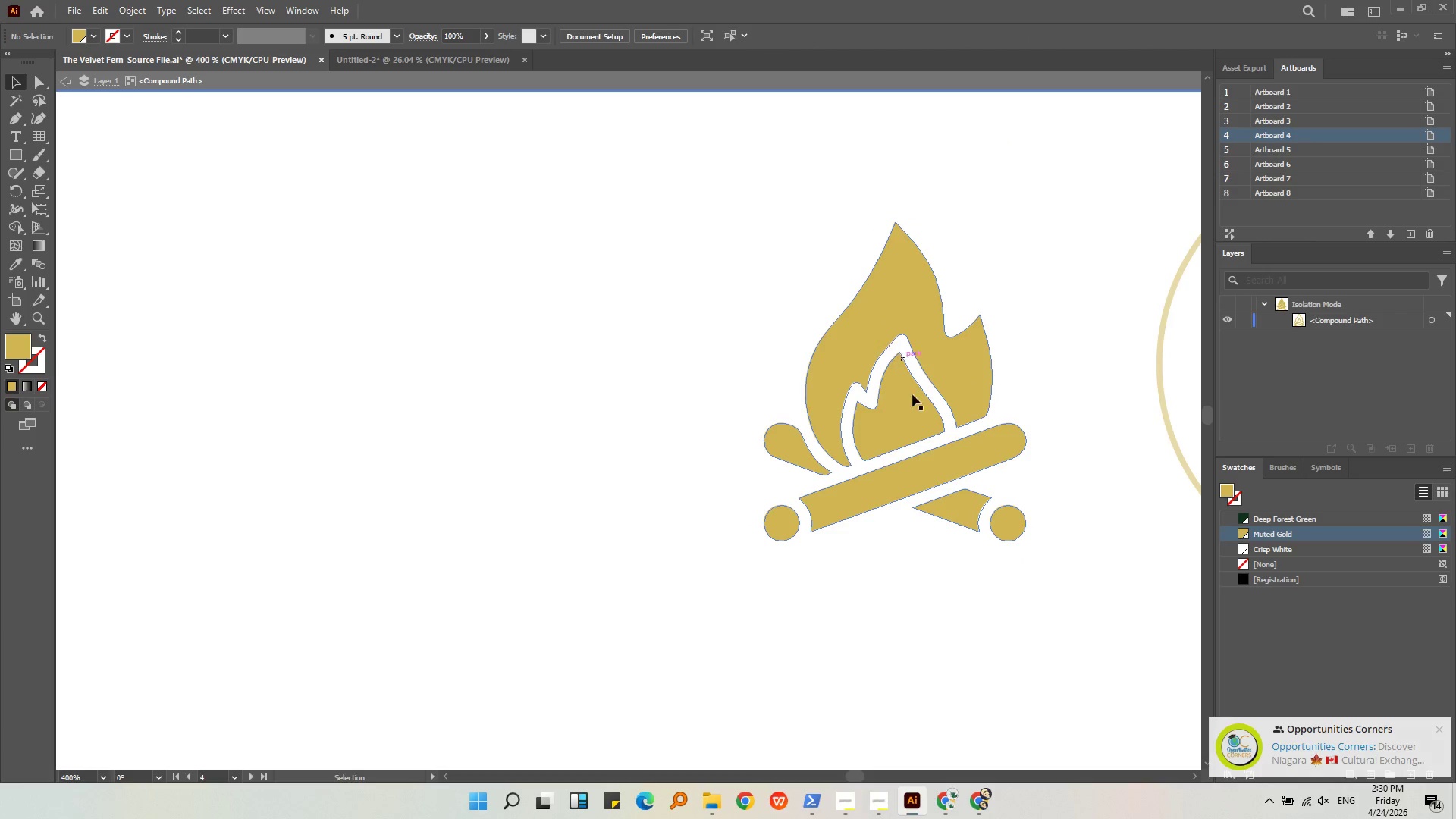 
left_click([913, 402])
 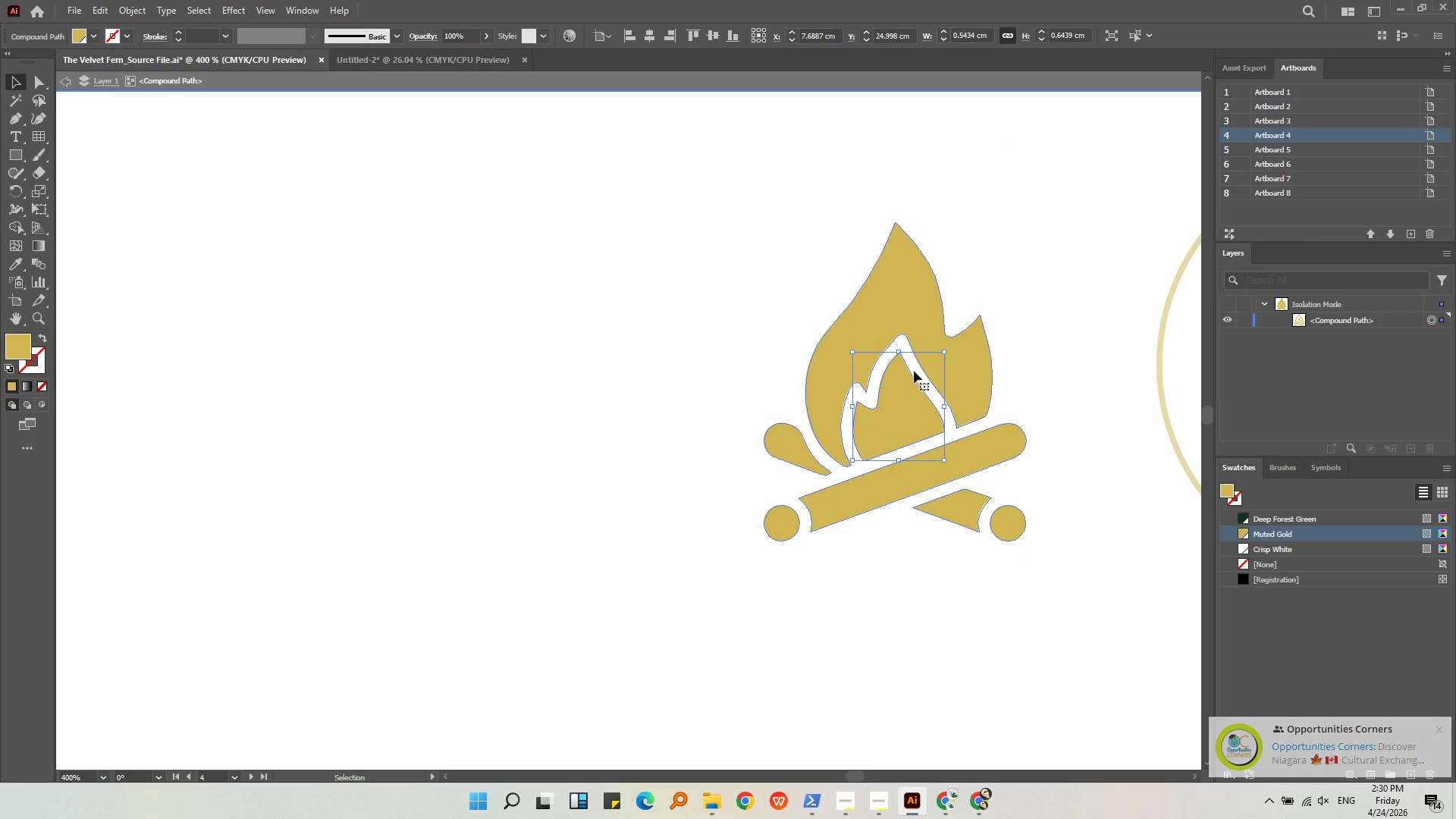 
hold_key(key=ShiftLeft, duration=0.47)
left_click([904, 309])
 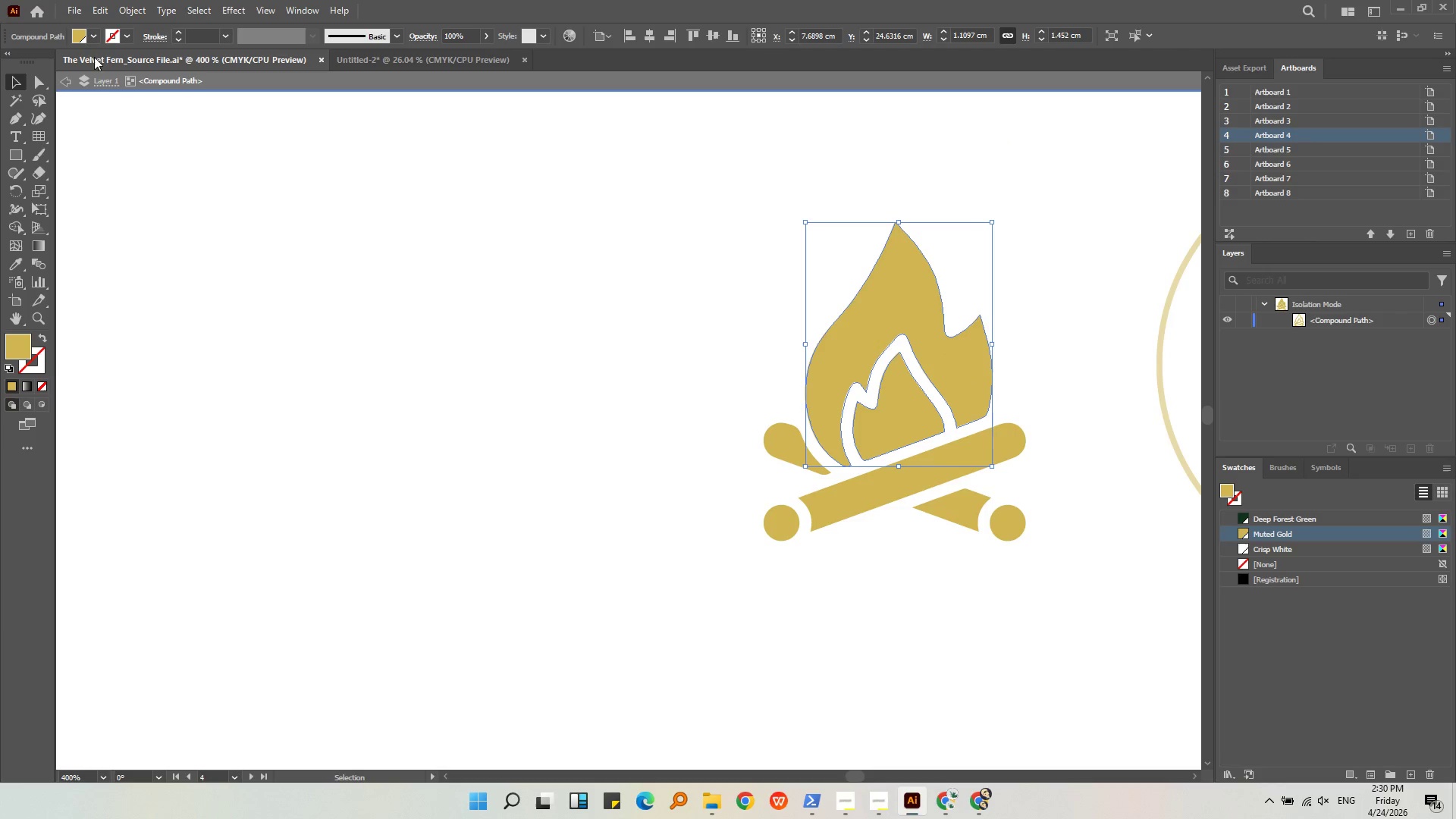 
left_click([99, 36])
 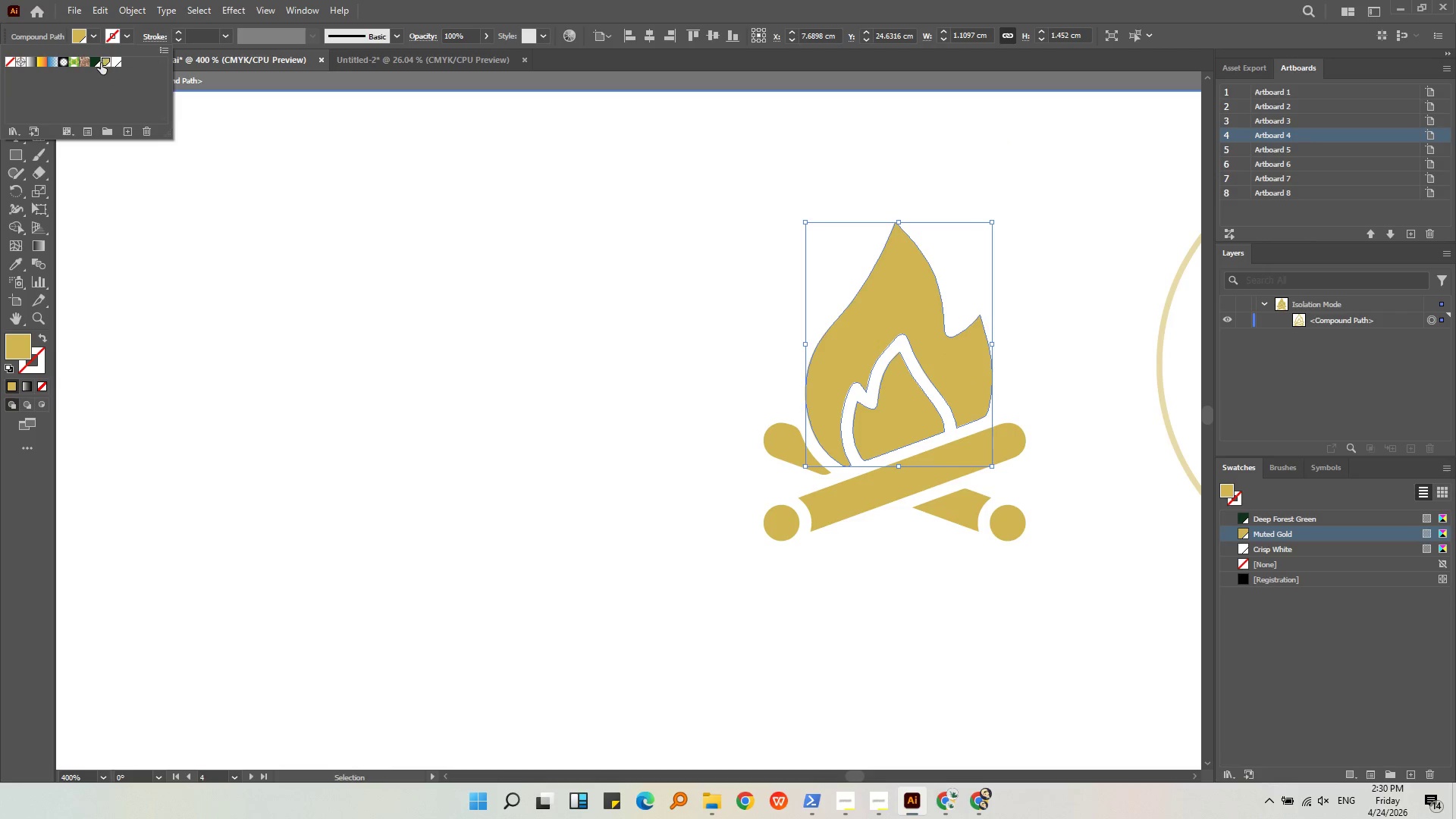 
left_click([96, 63])
 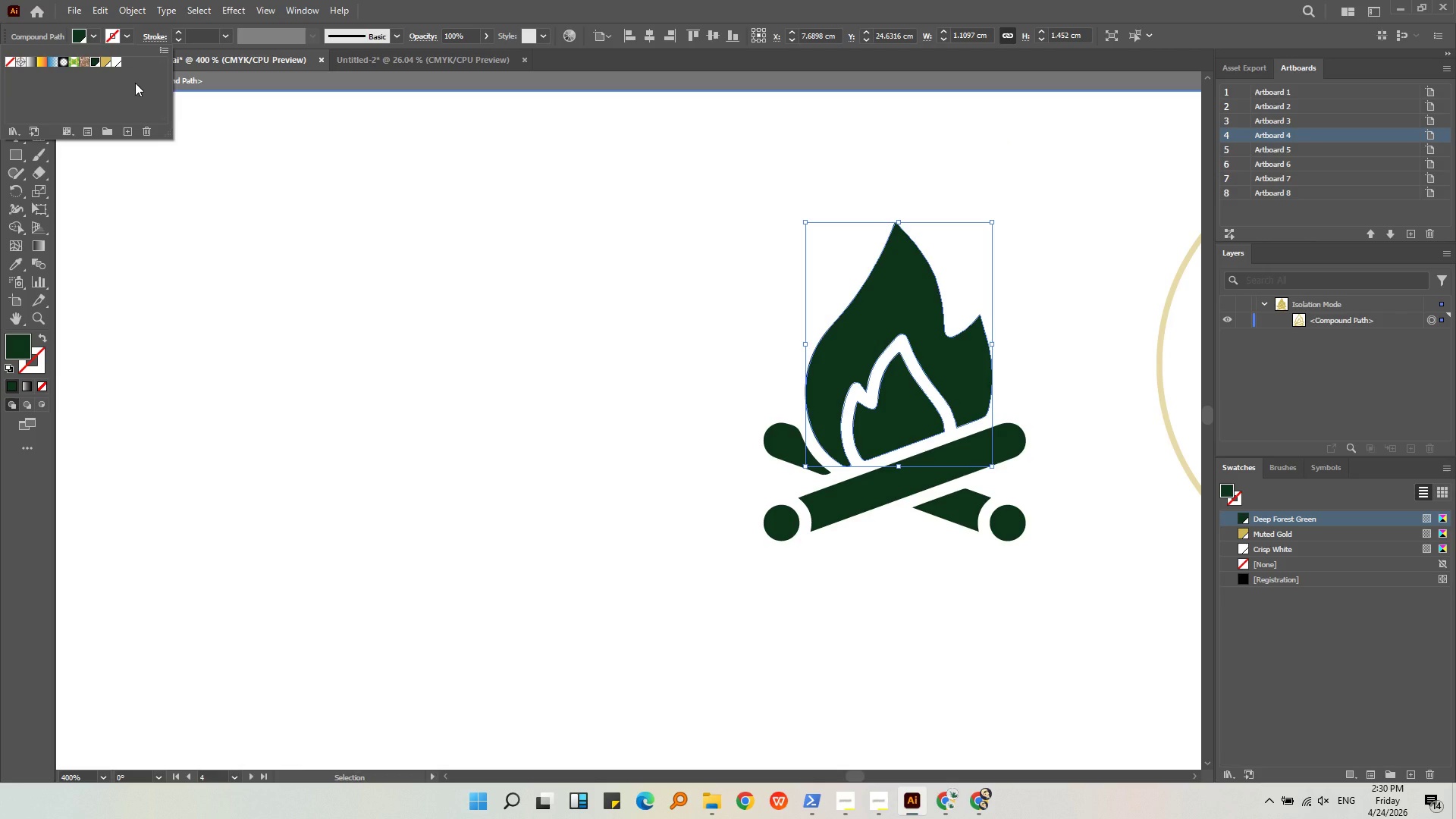 
key(Control+Z)
 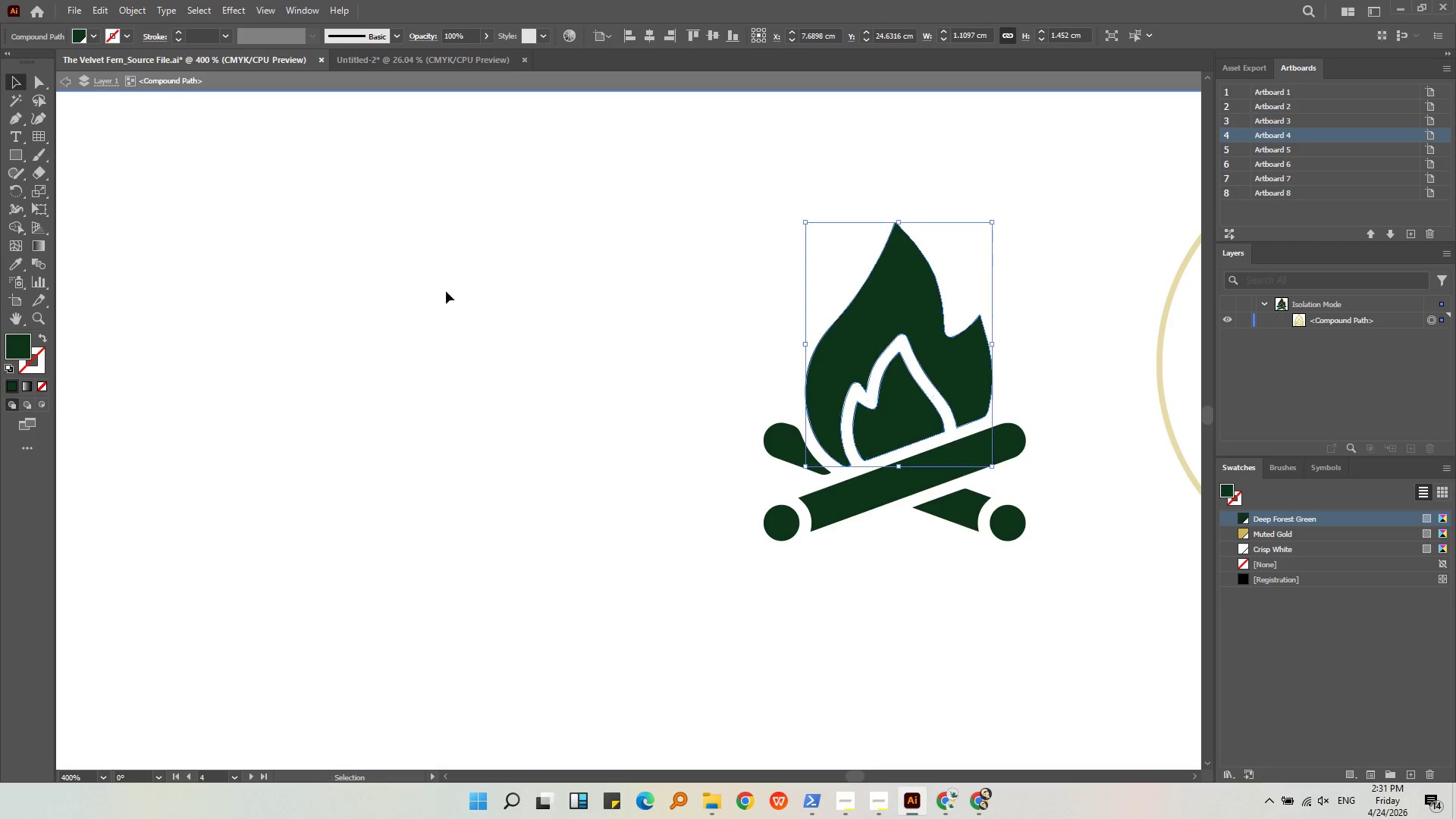 
left_click([446, 291])
 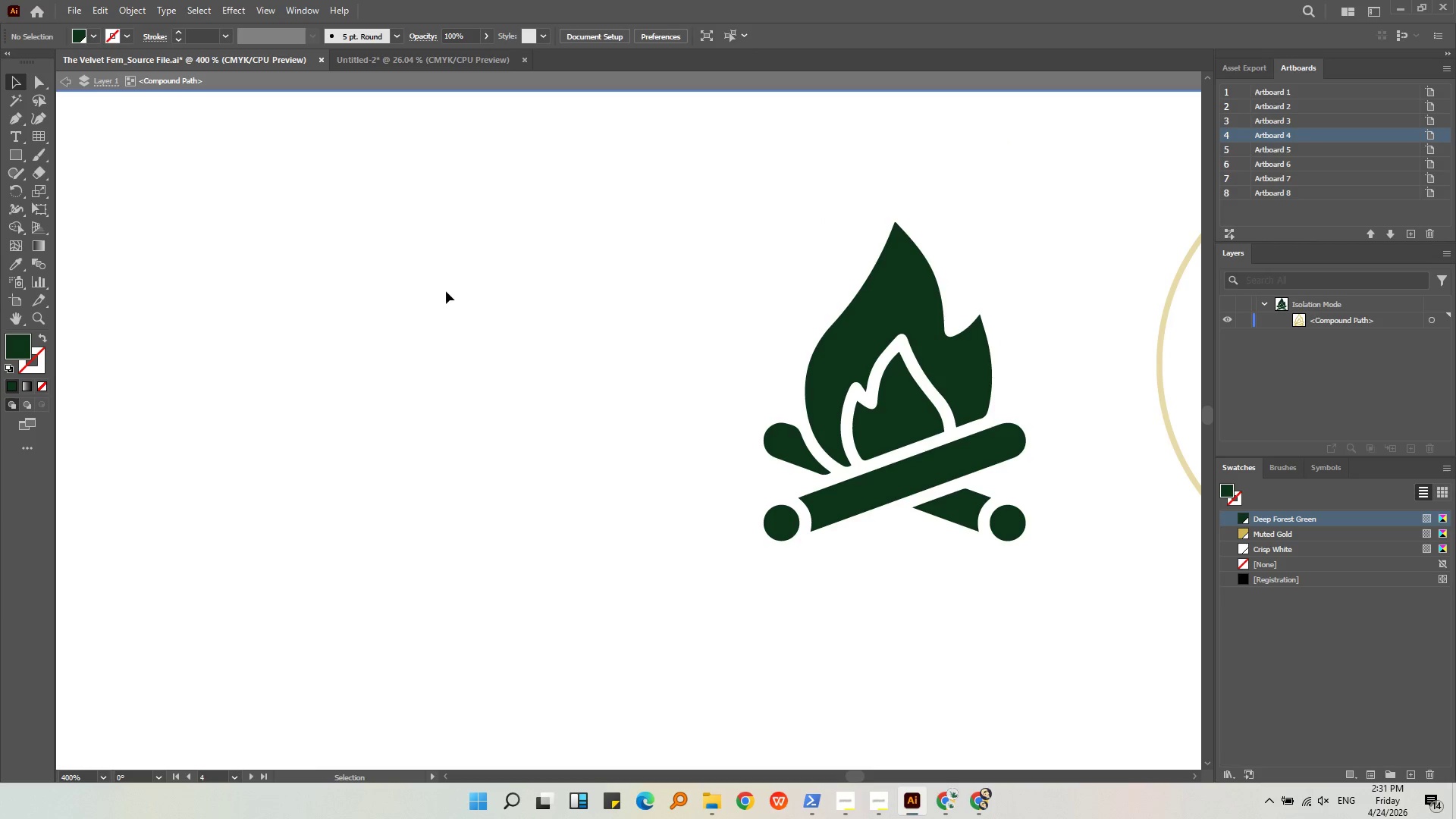 
key(Control+ControlLeft)
 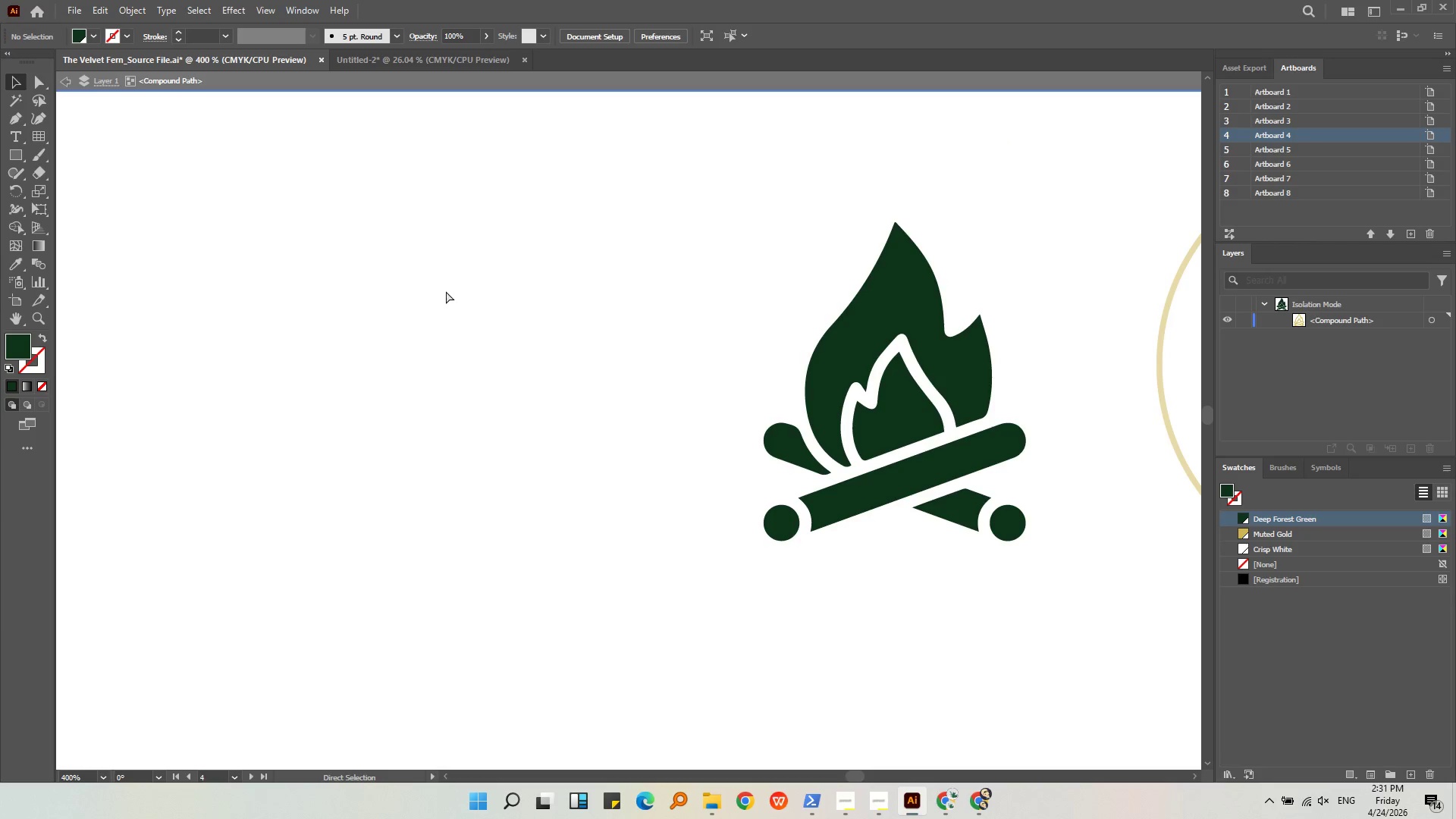 
key(Control+Z)
 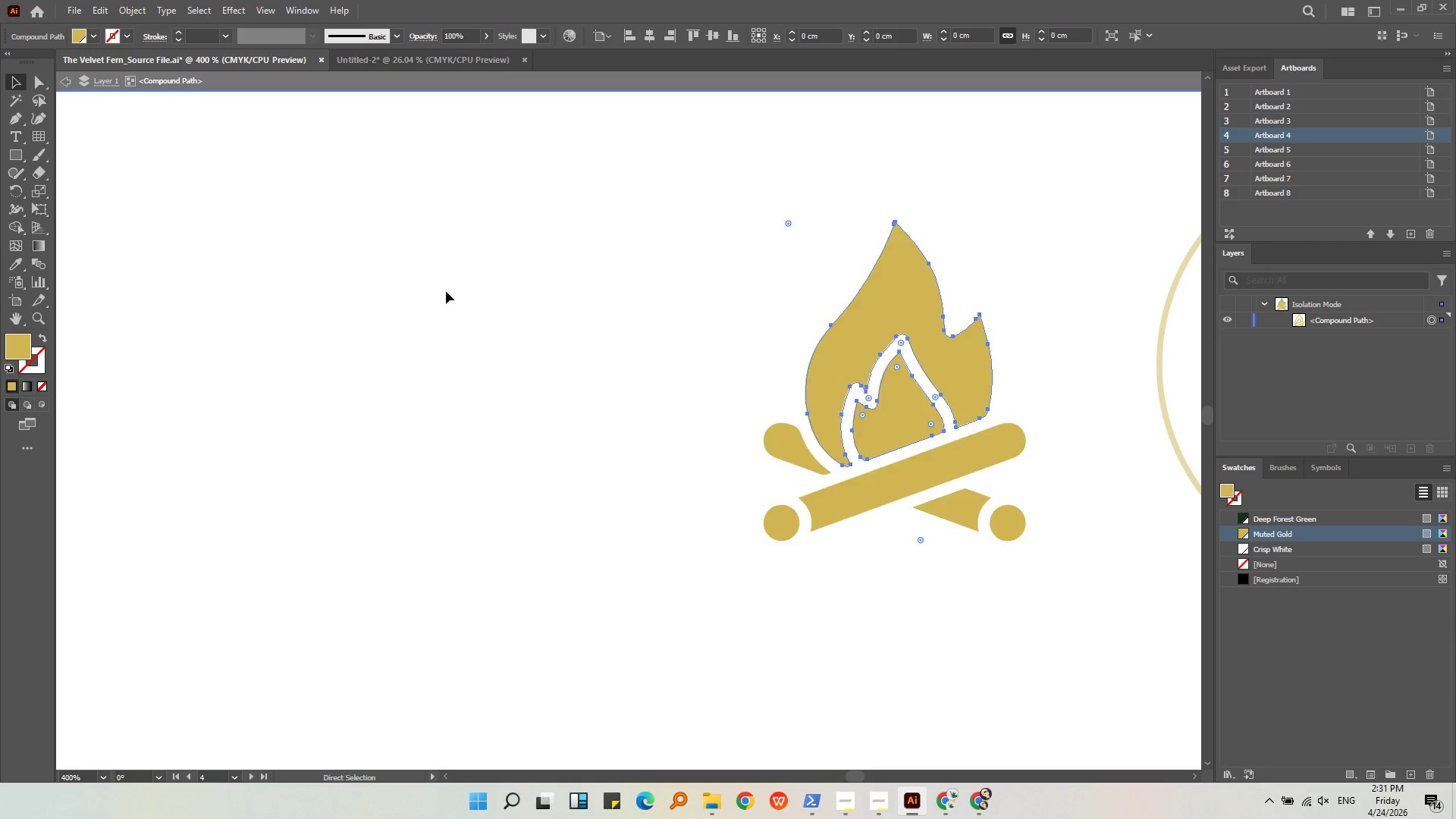 
left_click([446, 291])
 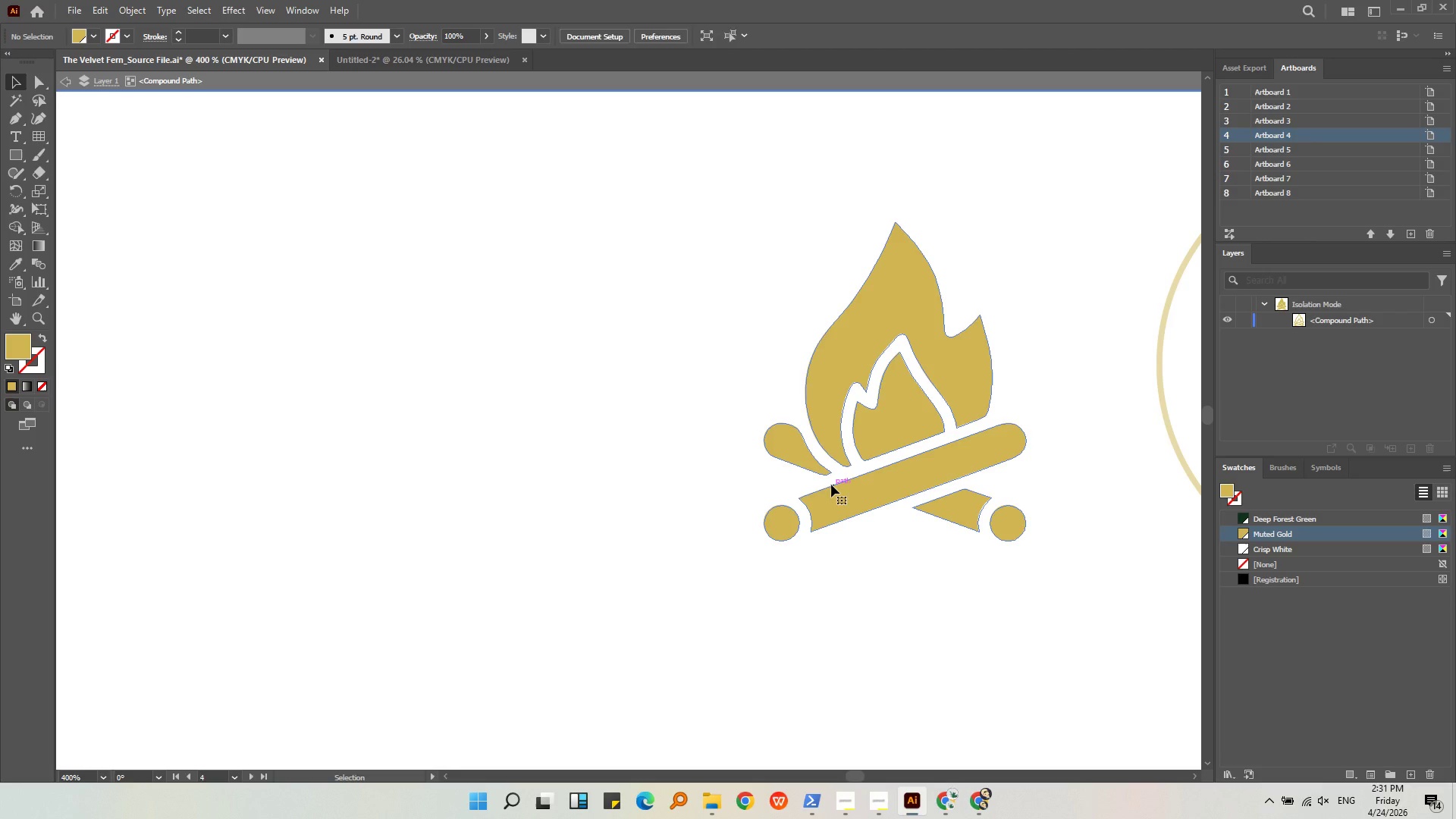 
double_click([835, 498])
 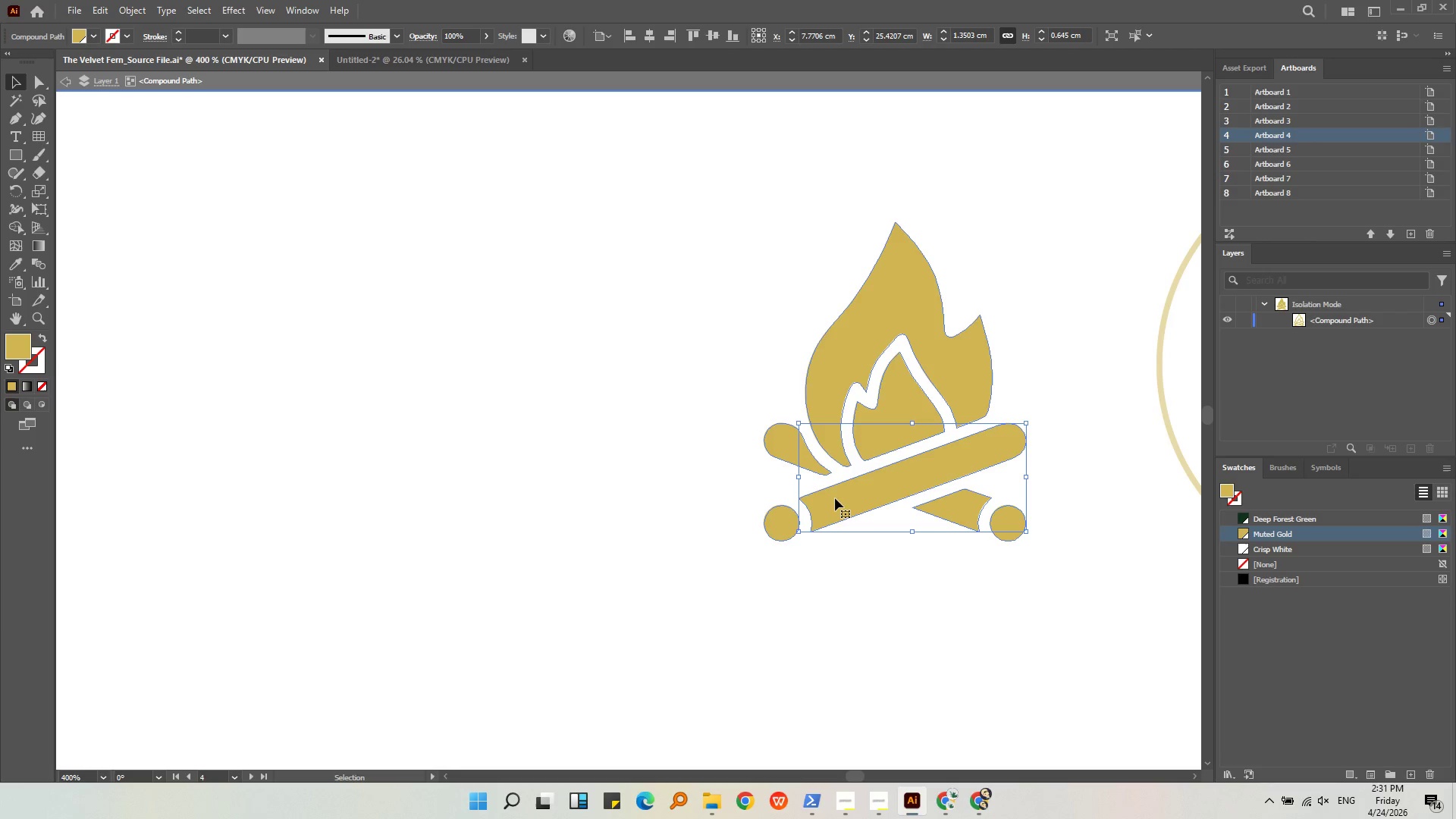 
triple_click([835, 498])
 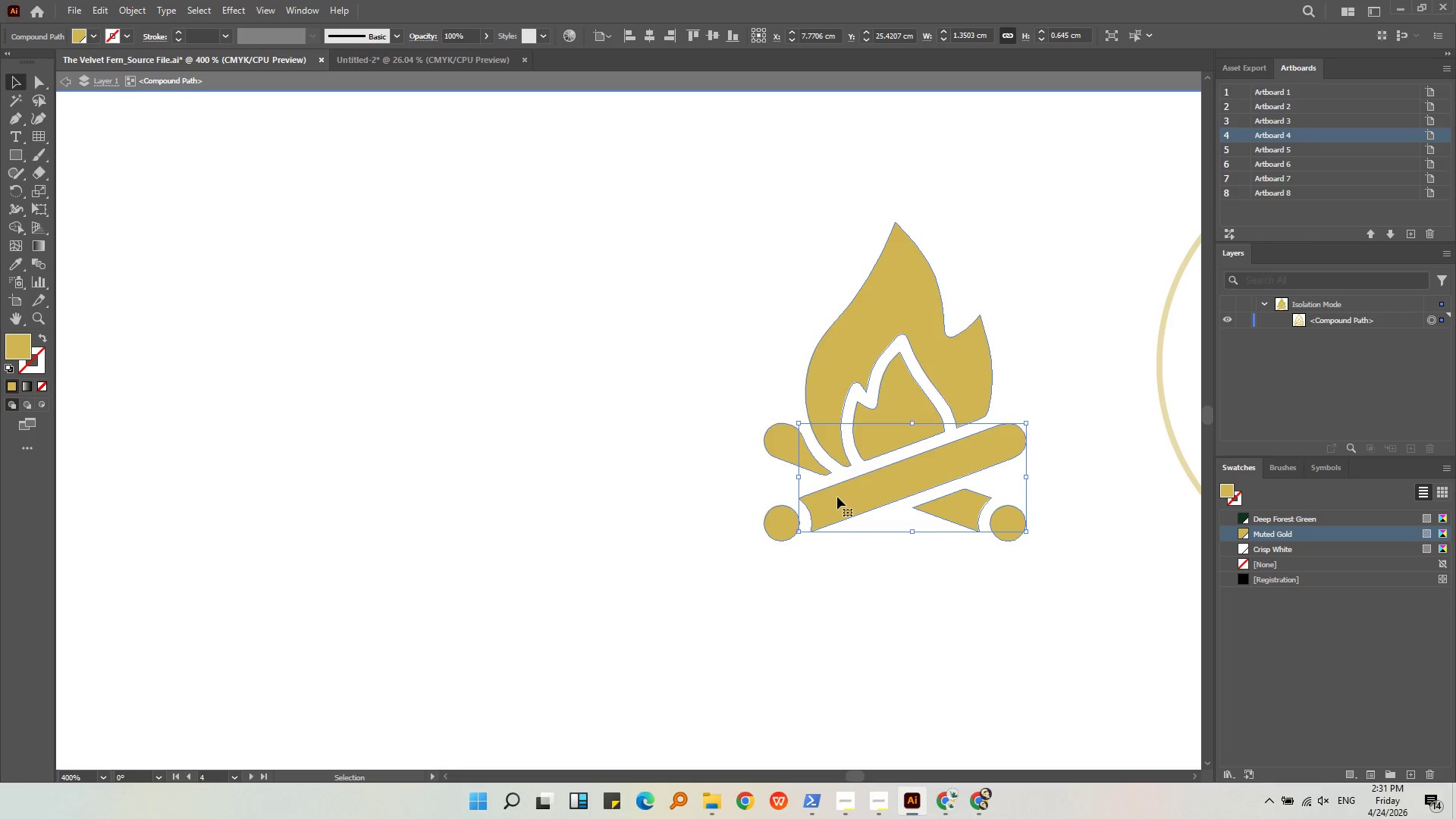 
right_click([837, 497])
 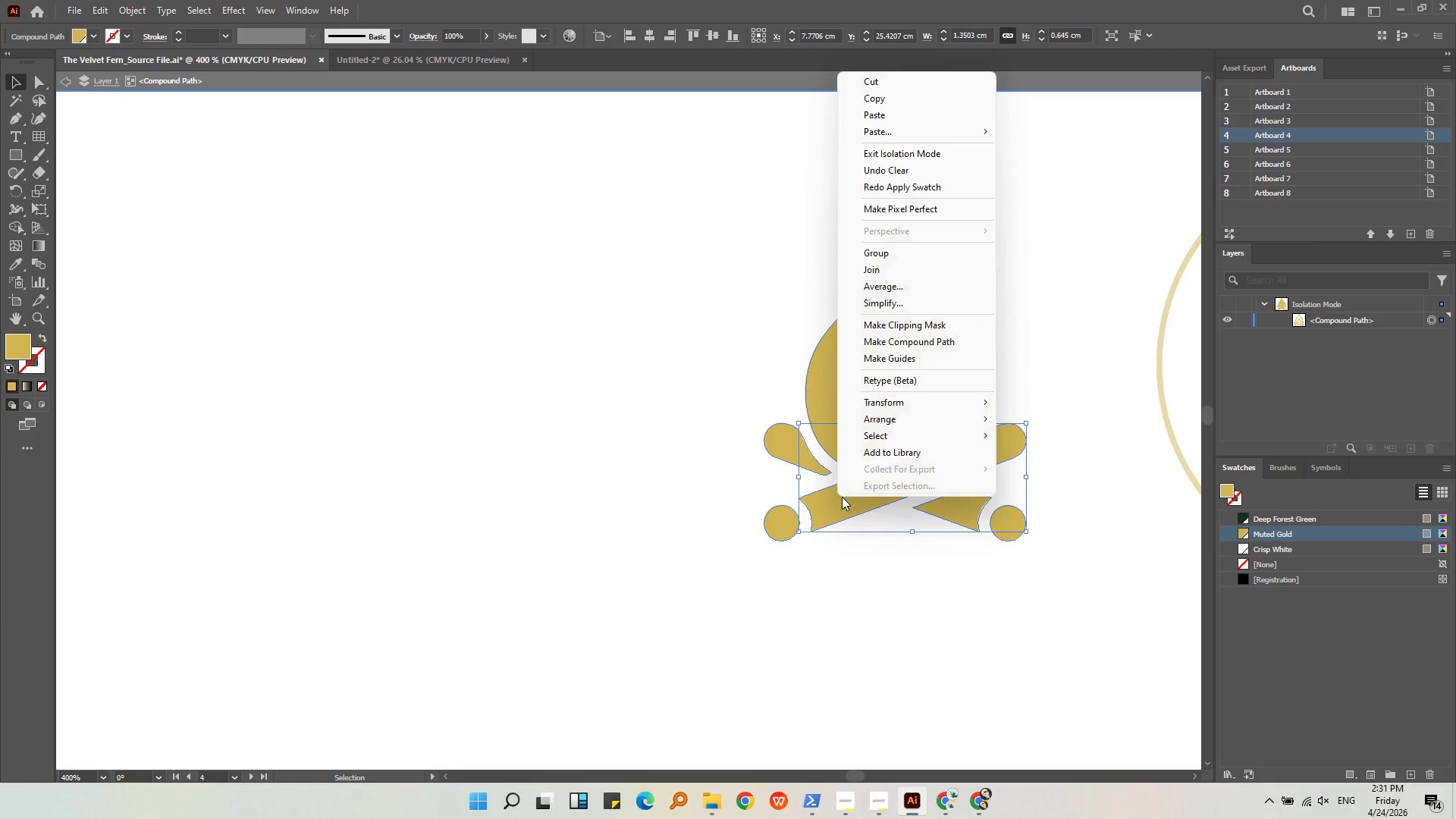 
left_click([887, 626])
 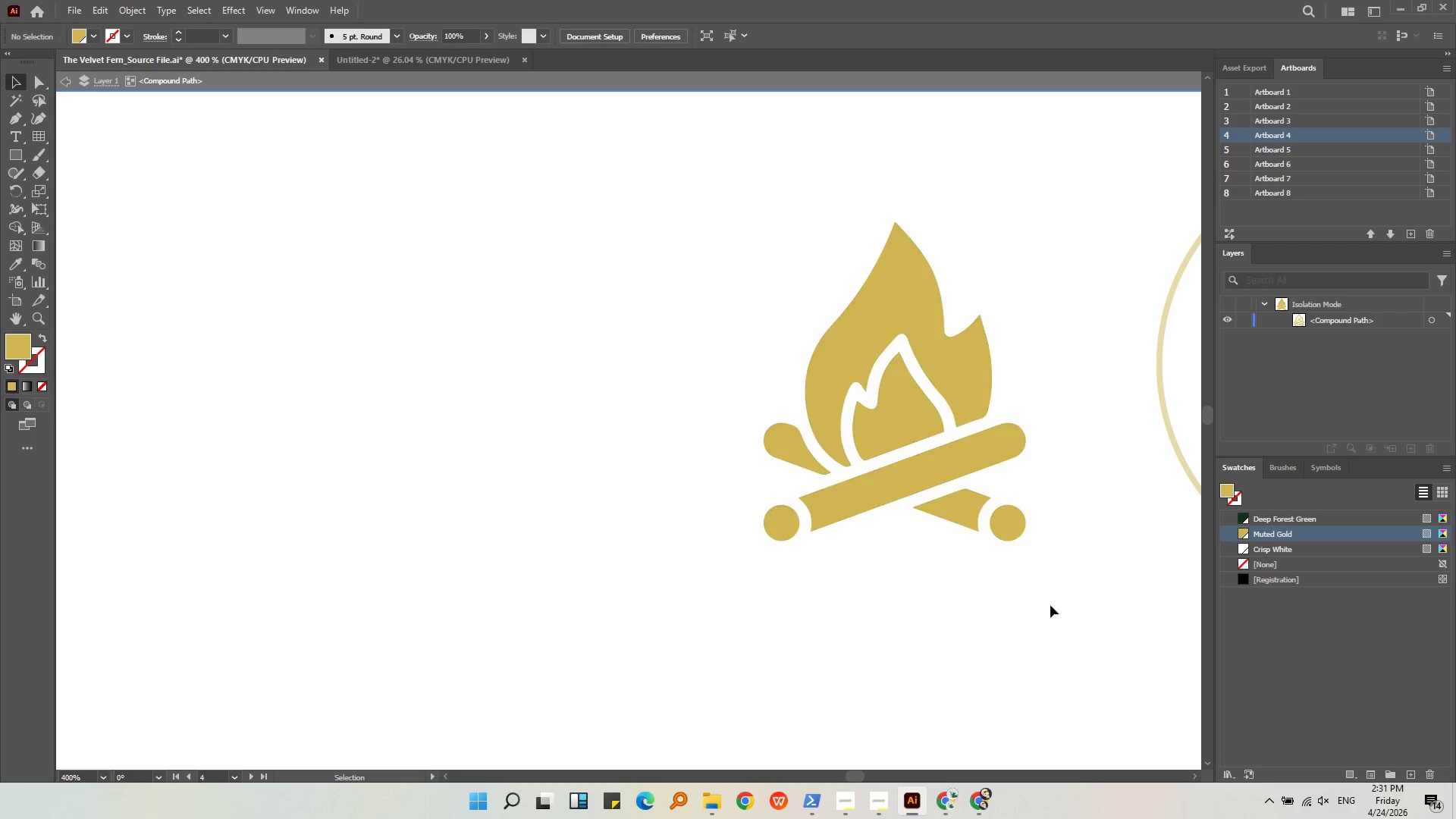 
left_click_drag(start_coordinate=[1037, 582], to_coordinate=[770, 281])
 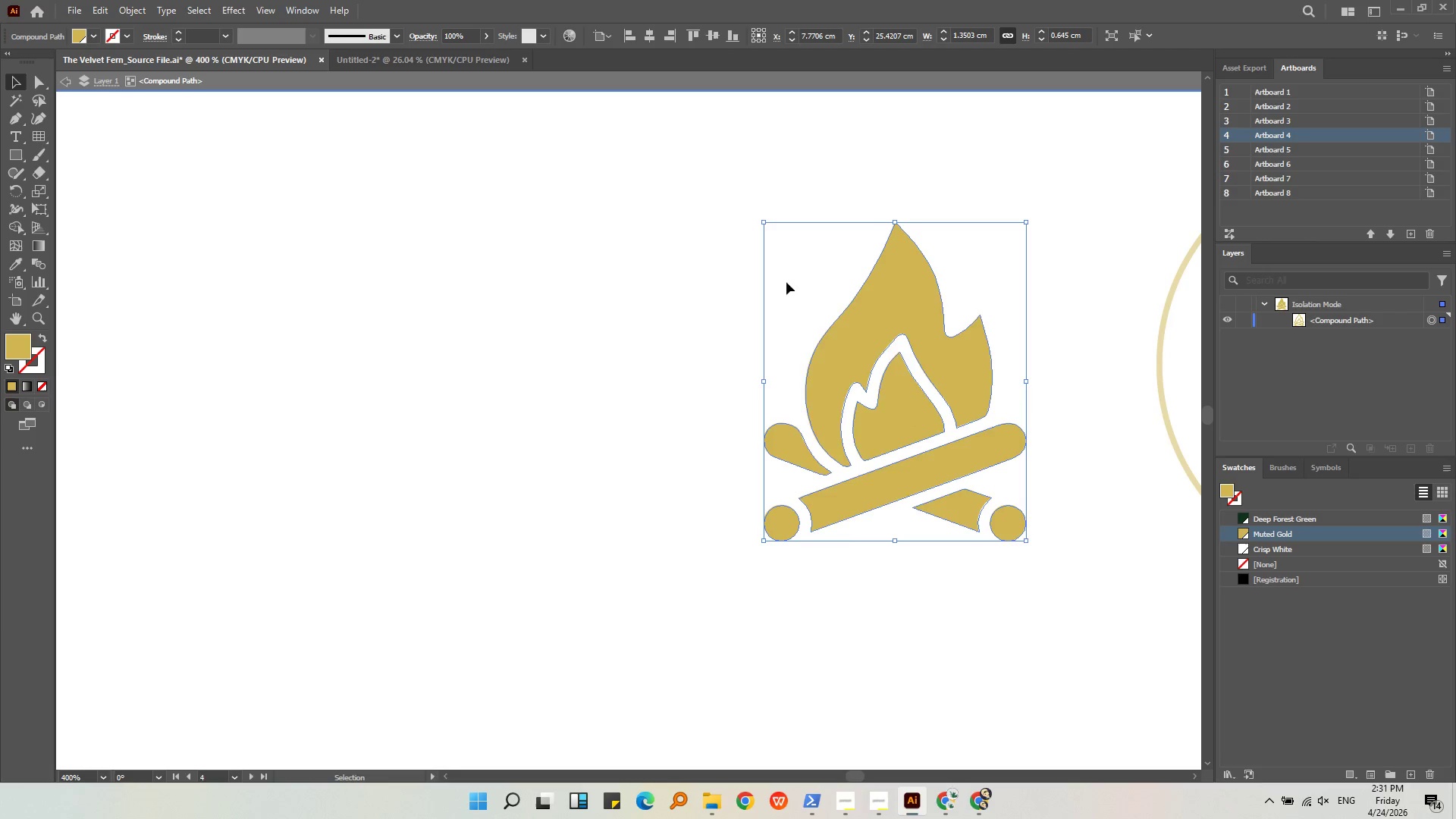 
right_click([800, 288])
 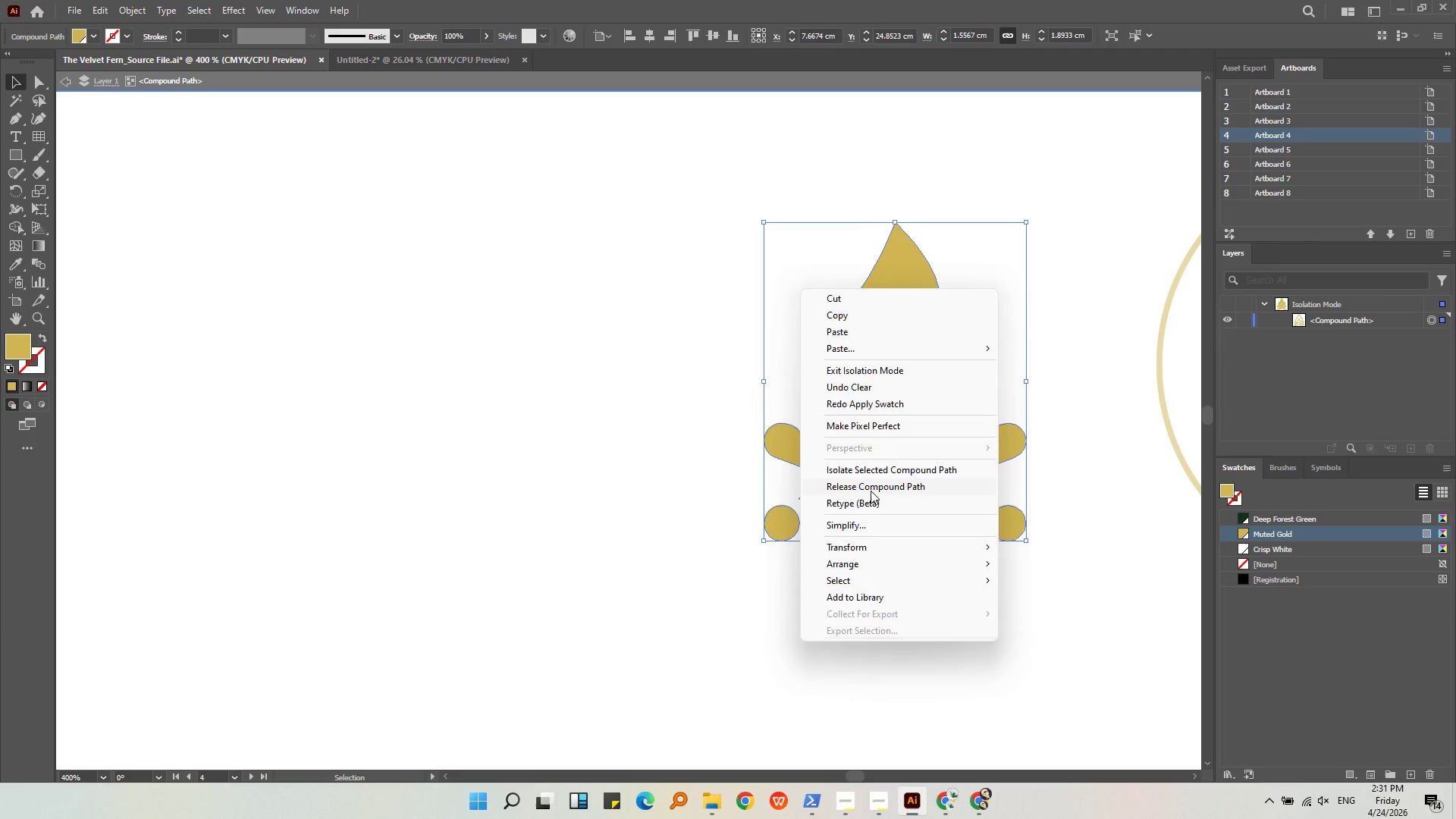 
double_click([934, 593])
 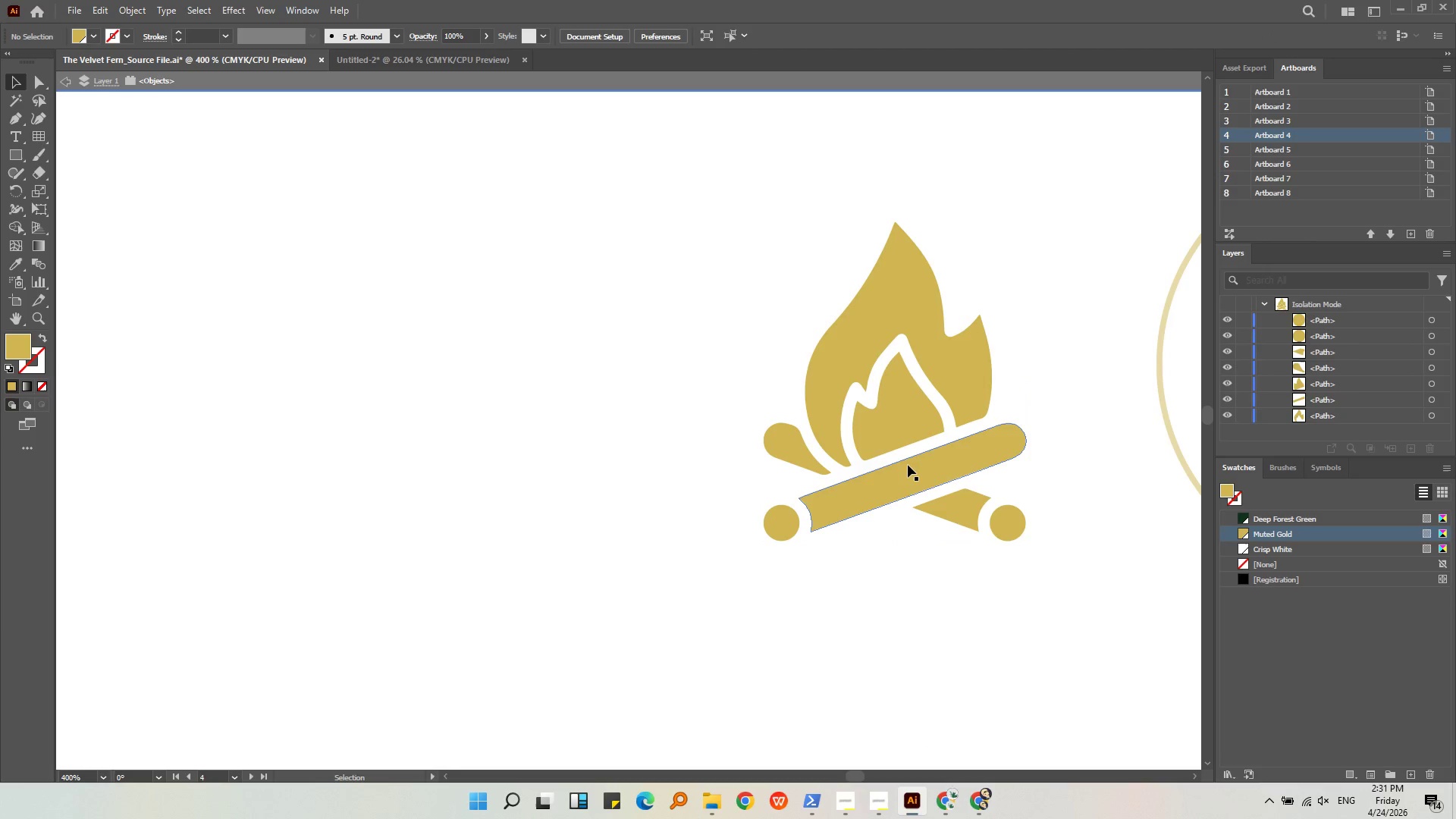 
triple_click([908, 465])
 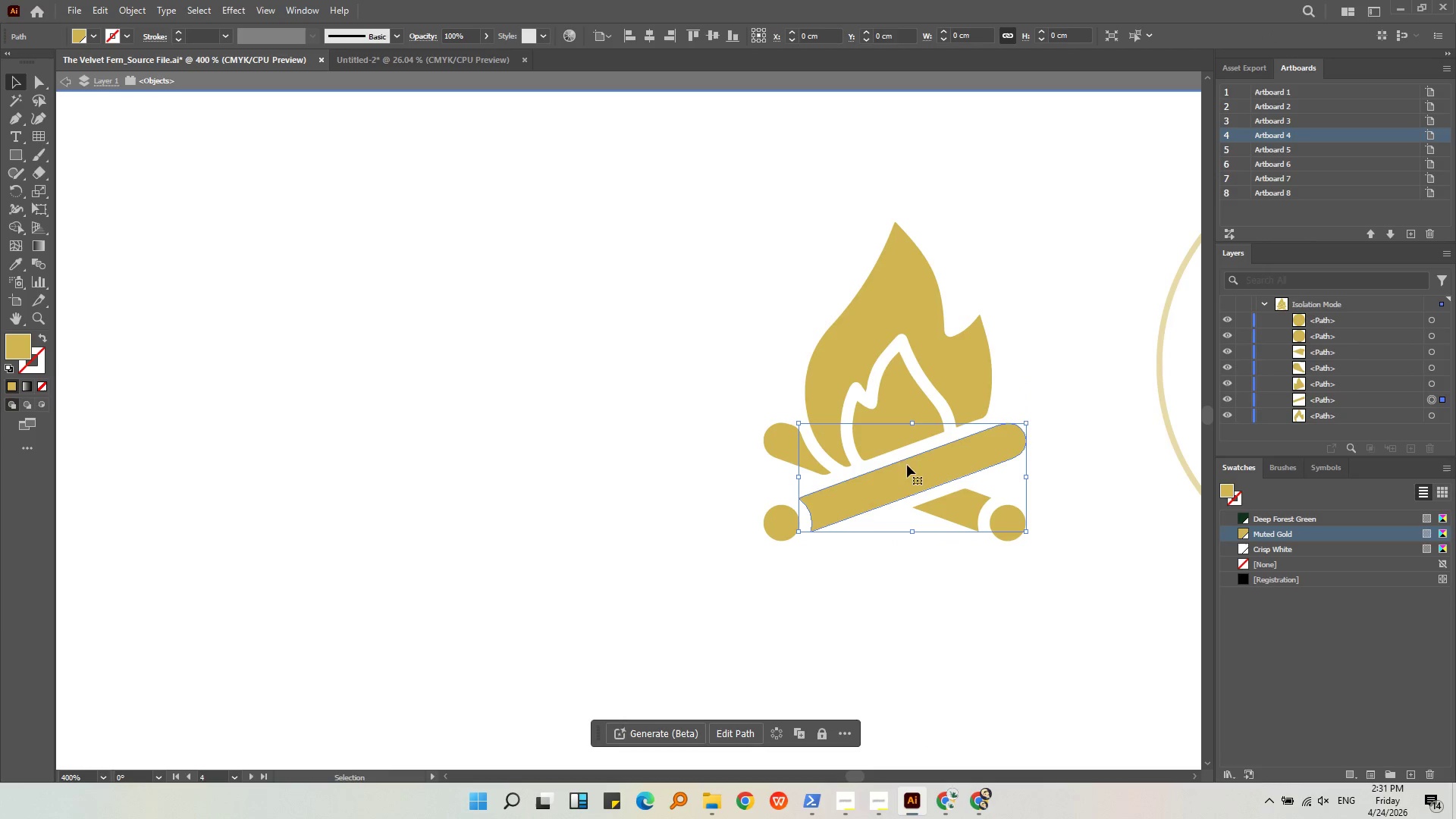 
hold_key(key=ShiftLeft, duration=2.19)
double_click([786, 447])
 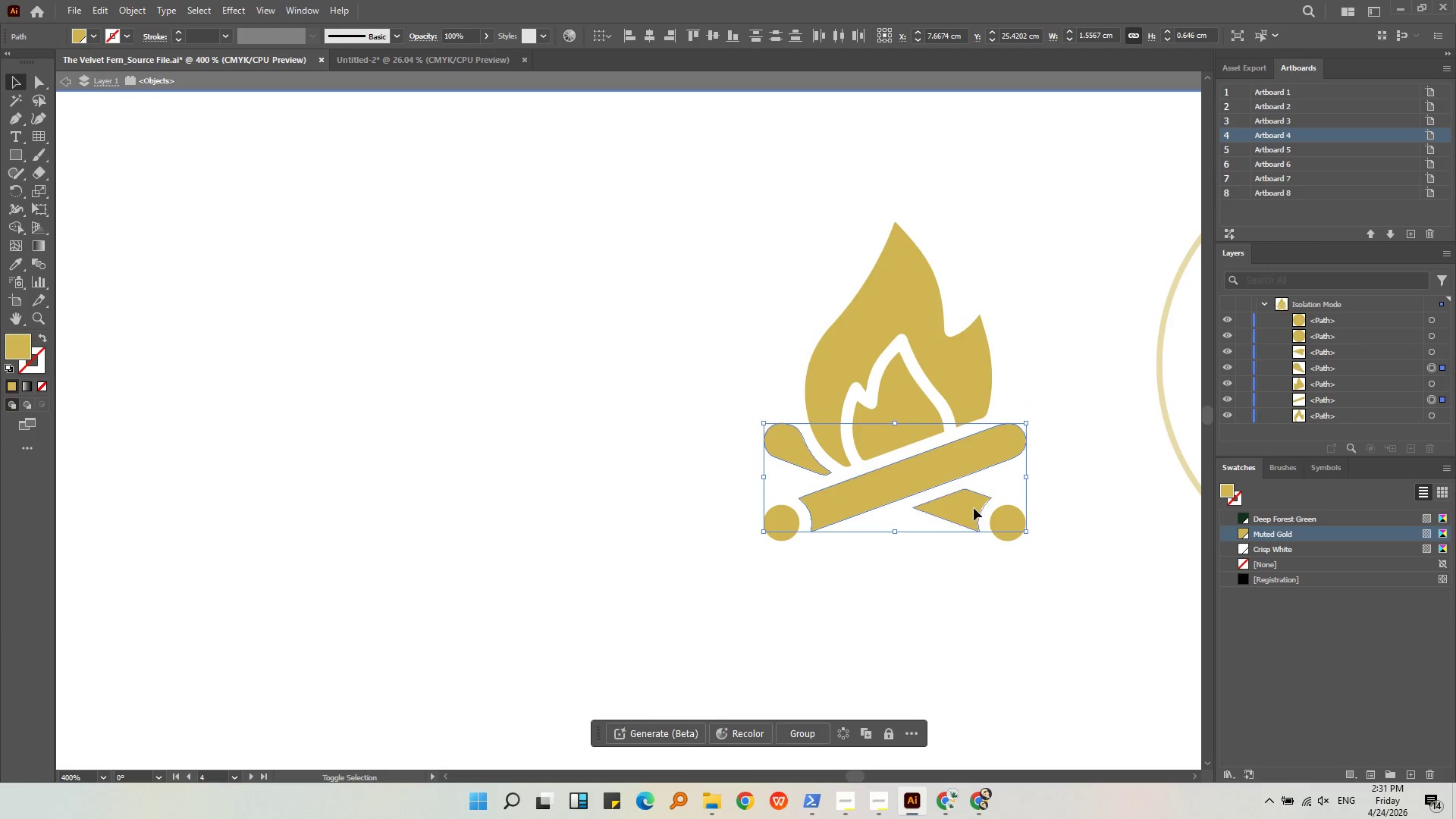 
double_click([1001, 521])
 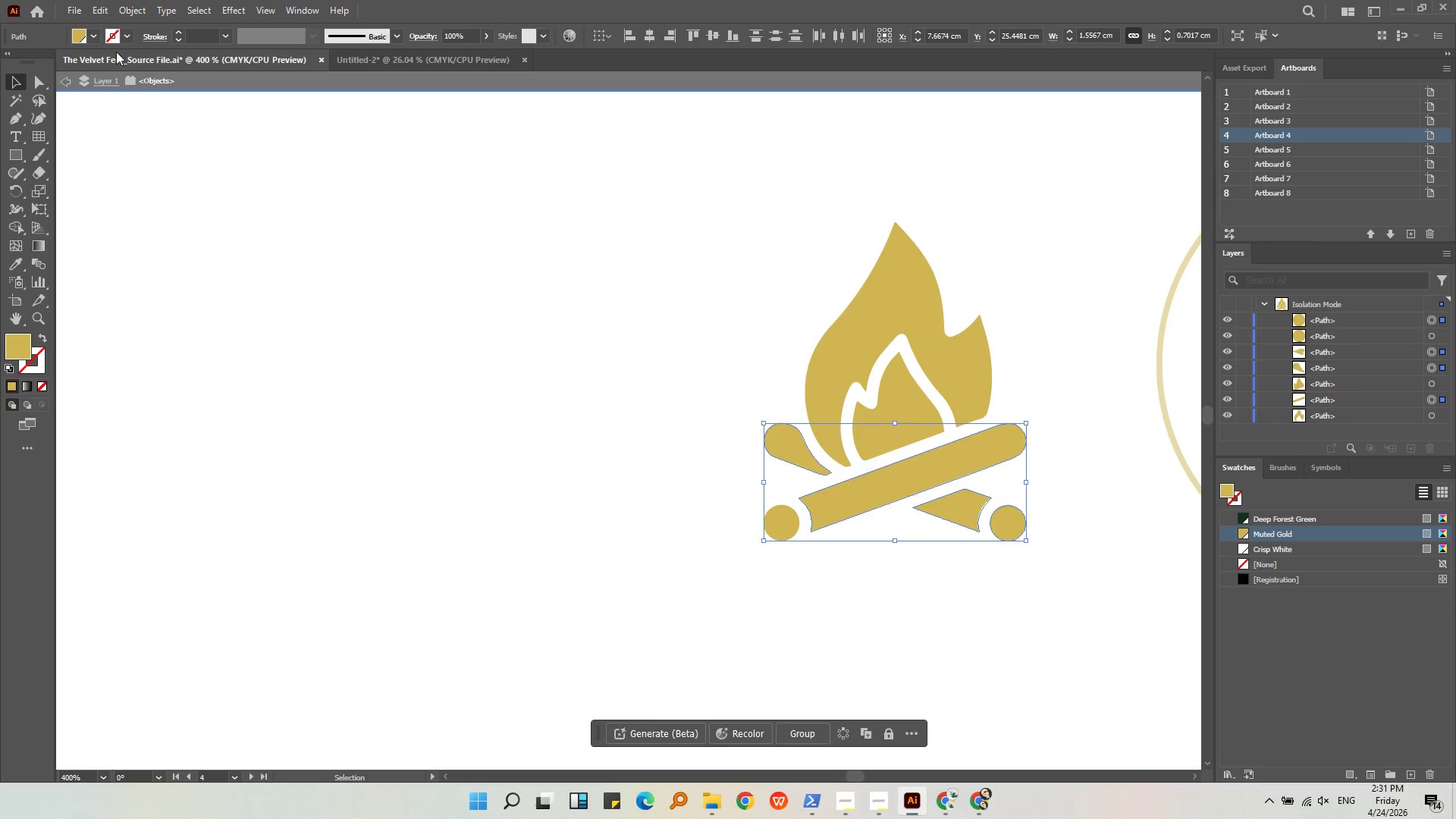 
left_click([97, 36])
 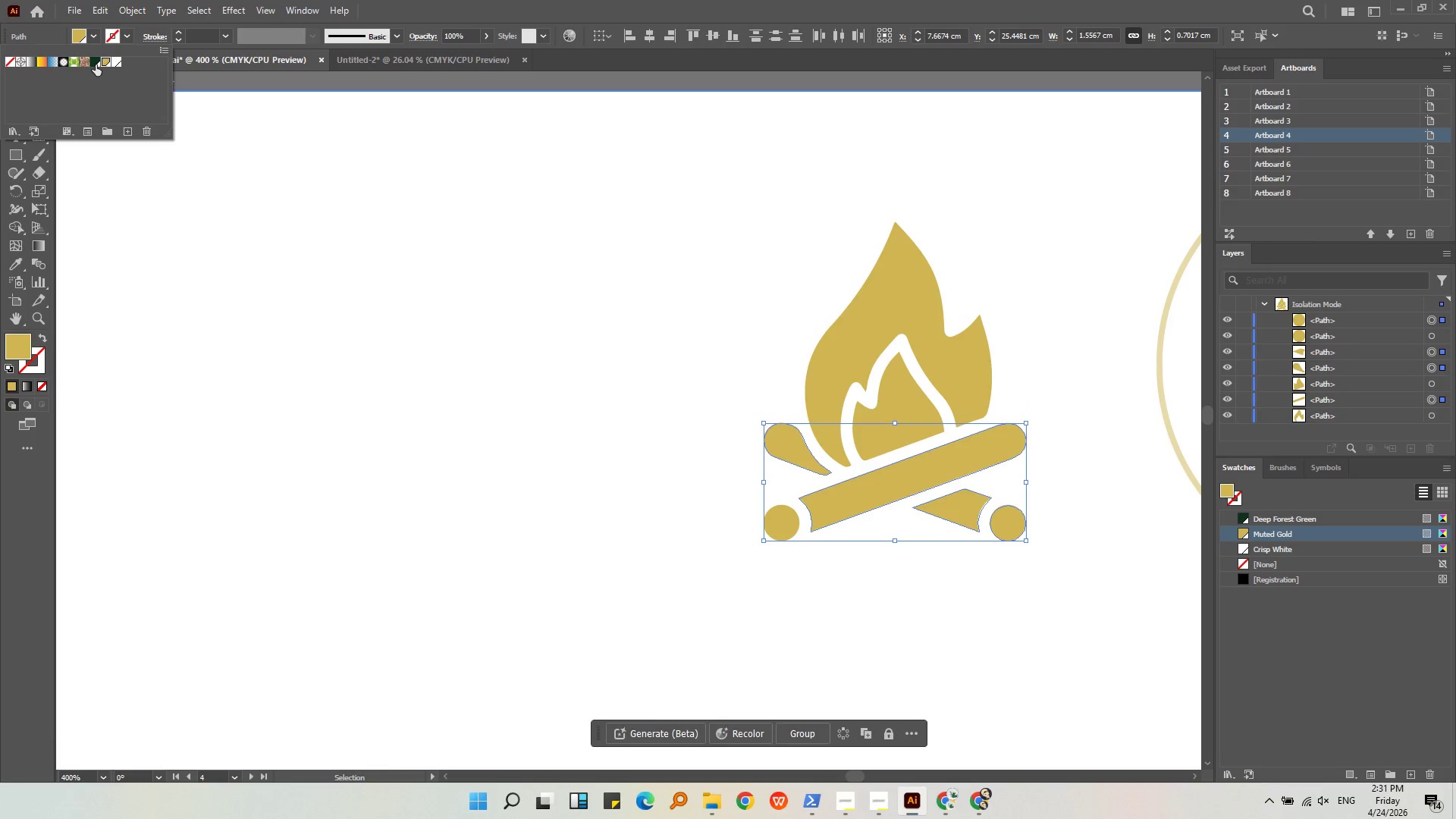 
left_click([90, 65])
 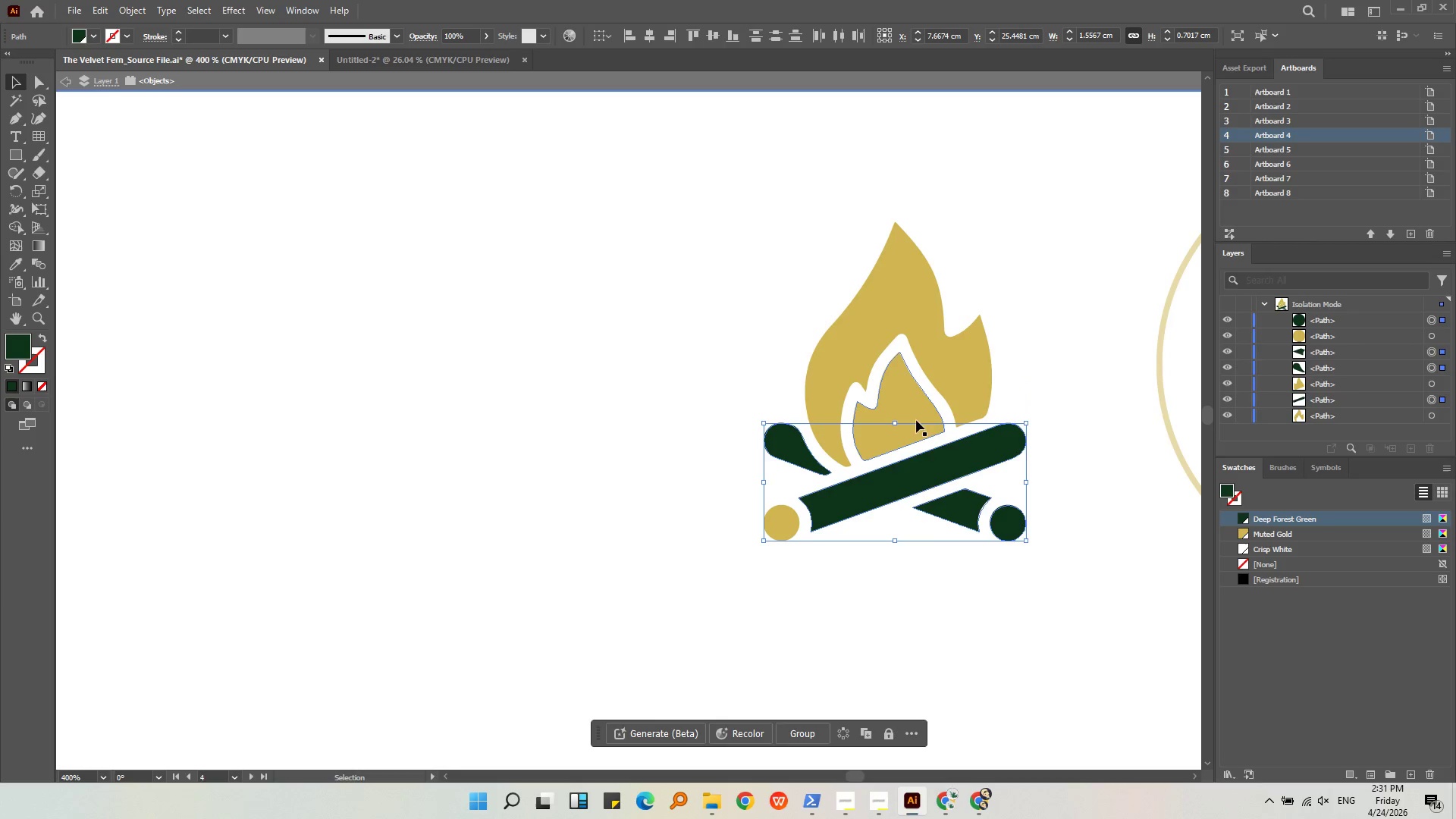 
left_click([626, 289])
 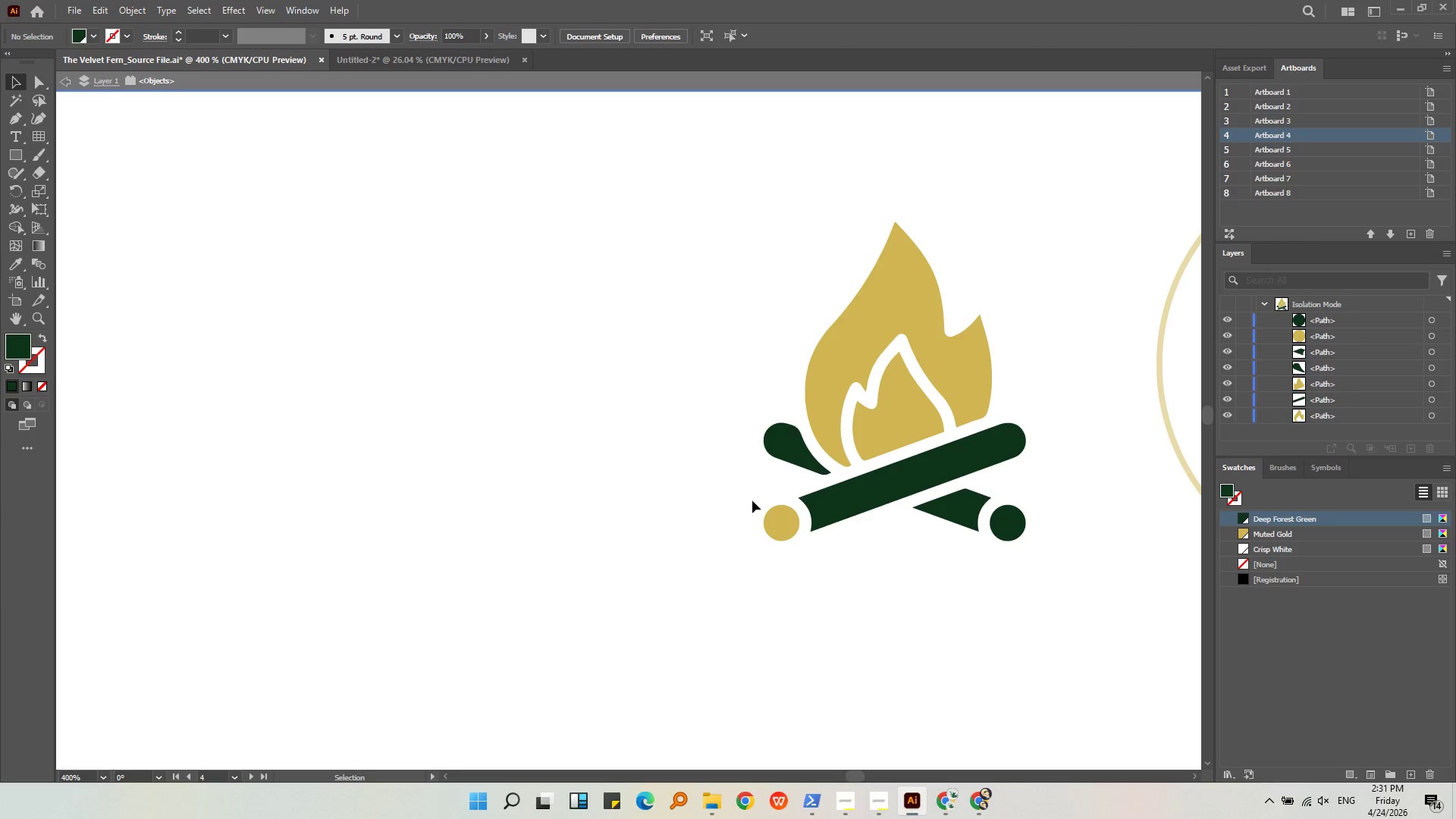 
left_click([783, 526])
 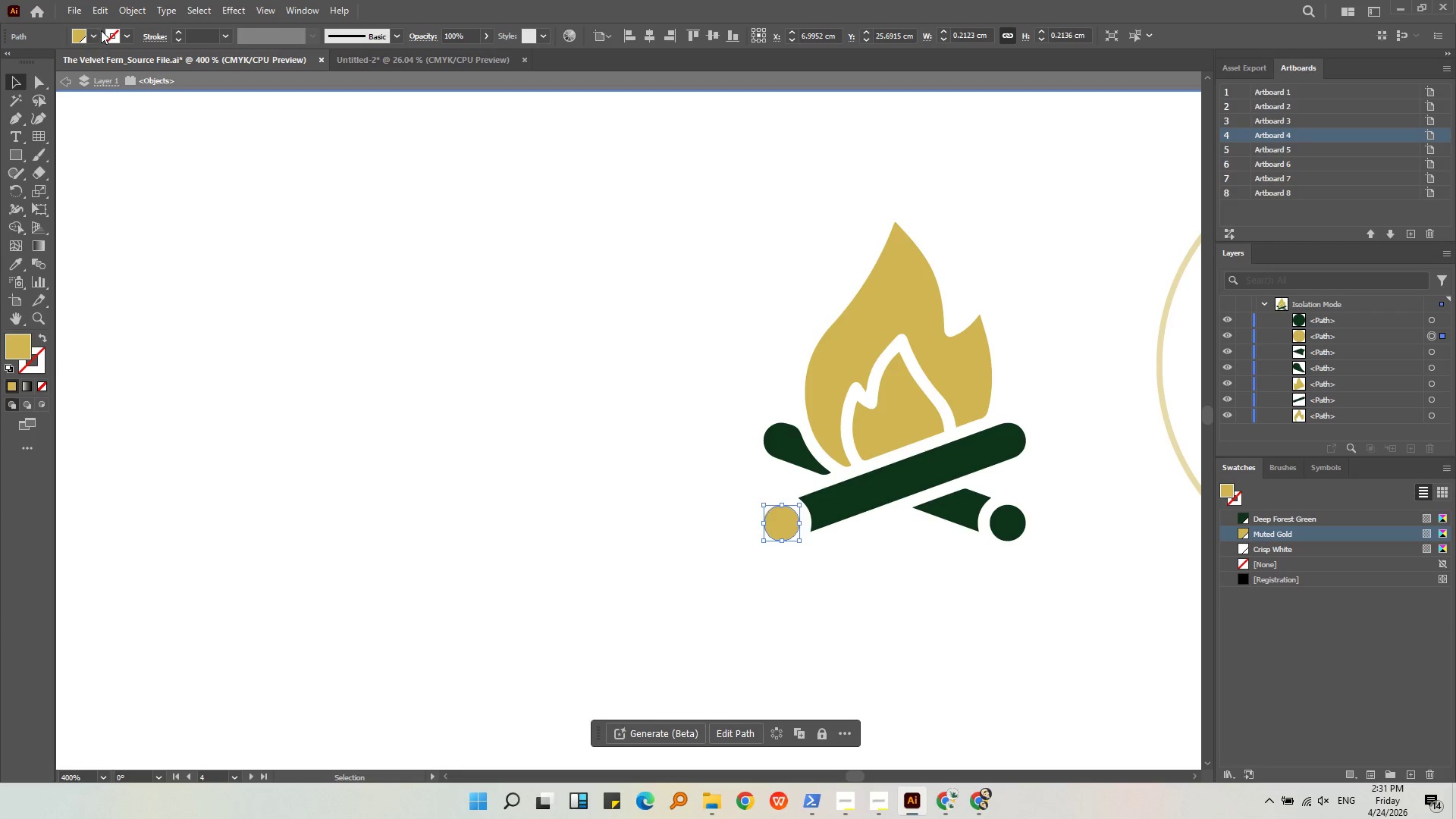 
double_click([93, 36])
 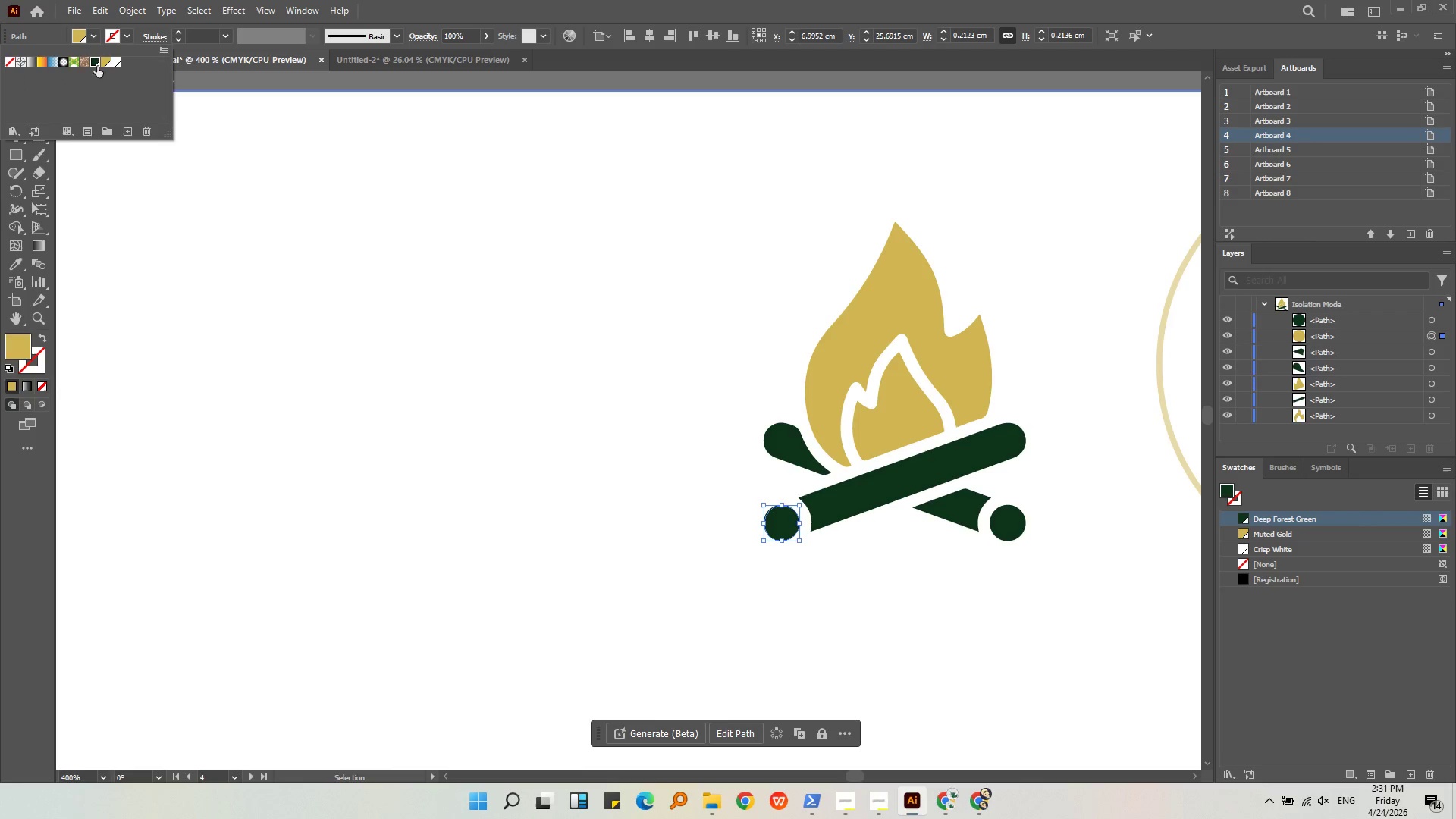 
double_click([413, 328])
 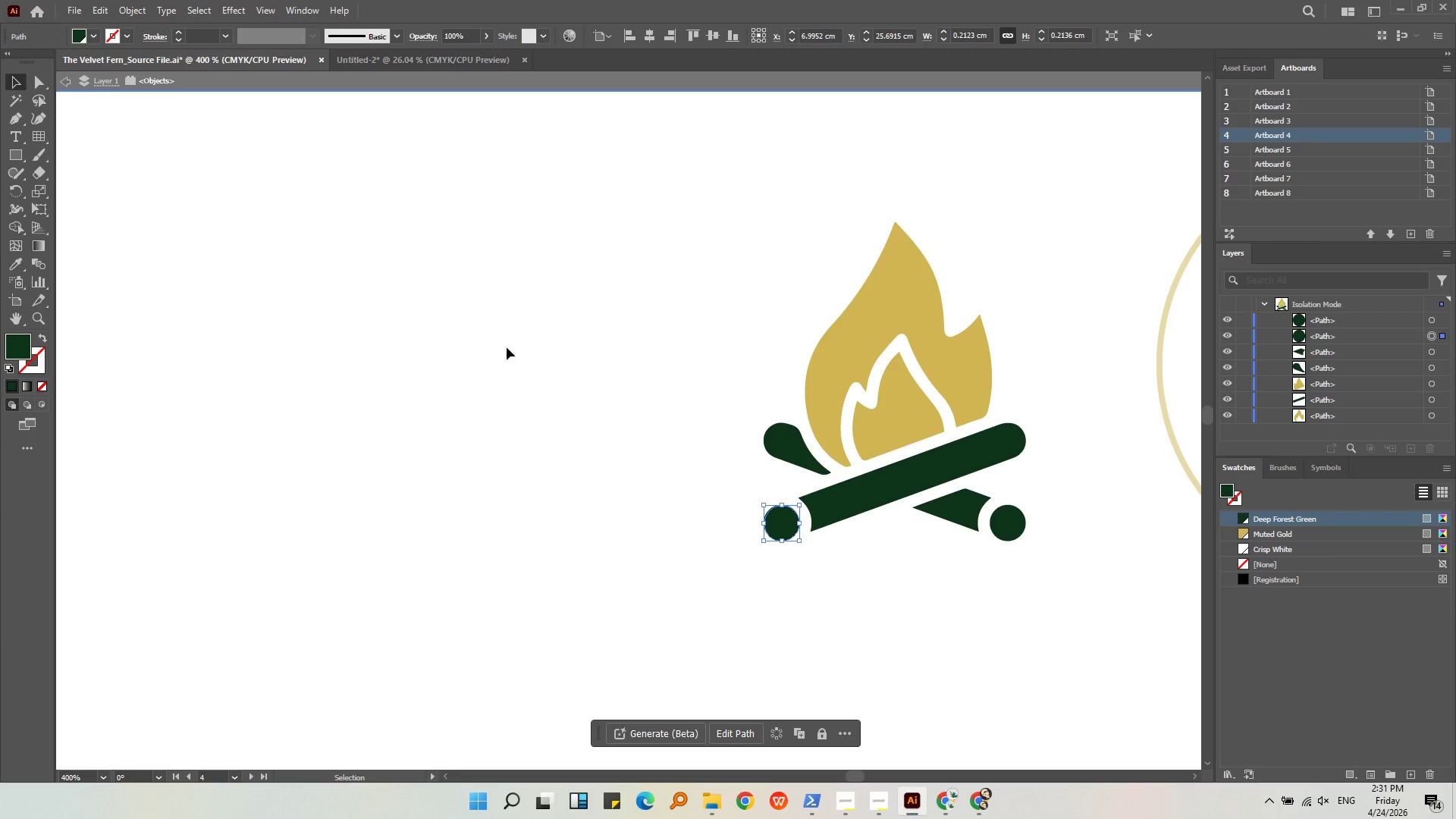 
key(Alt+AltLeft)
 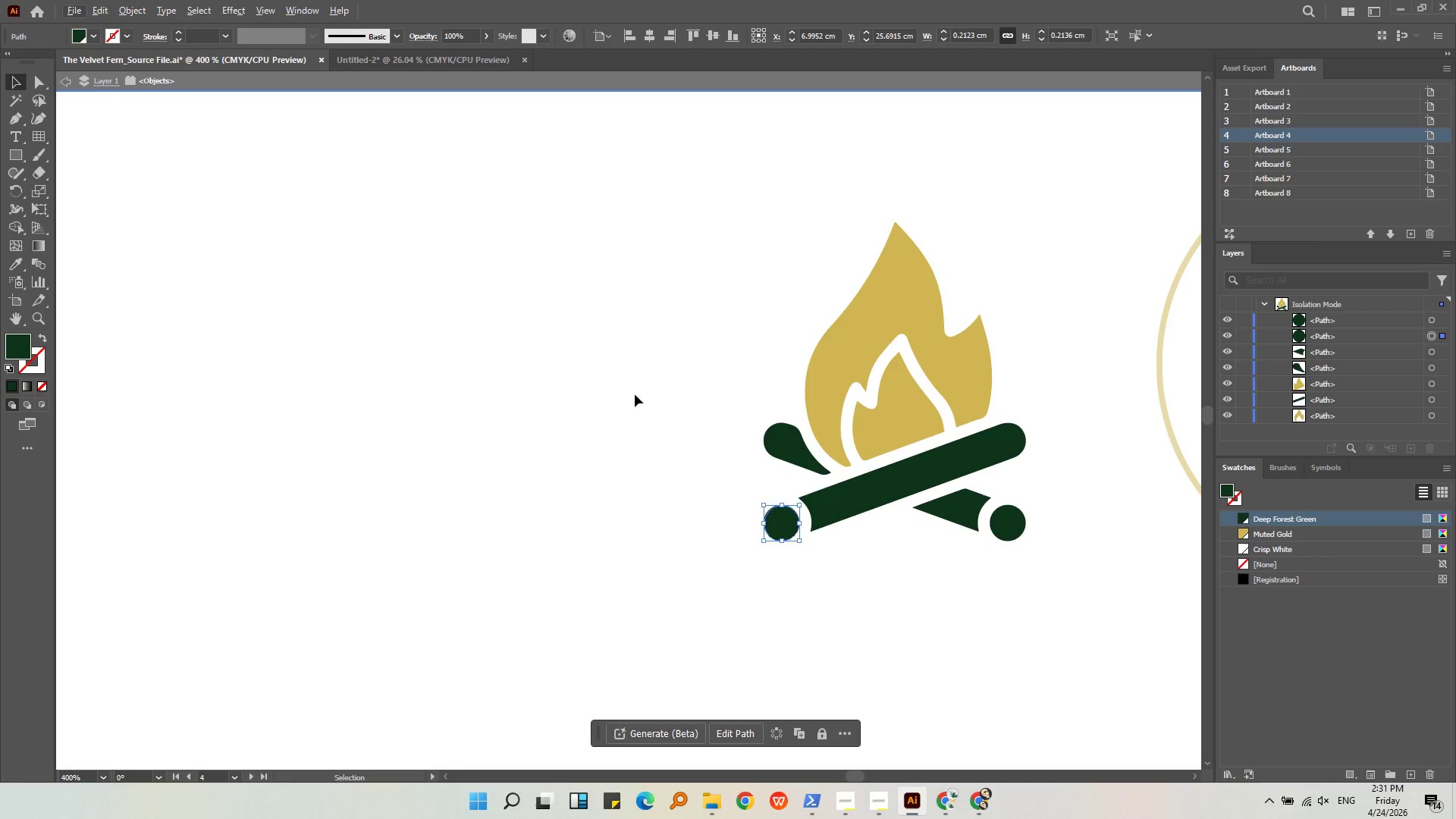 
left_click([635, 394])
 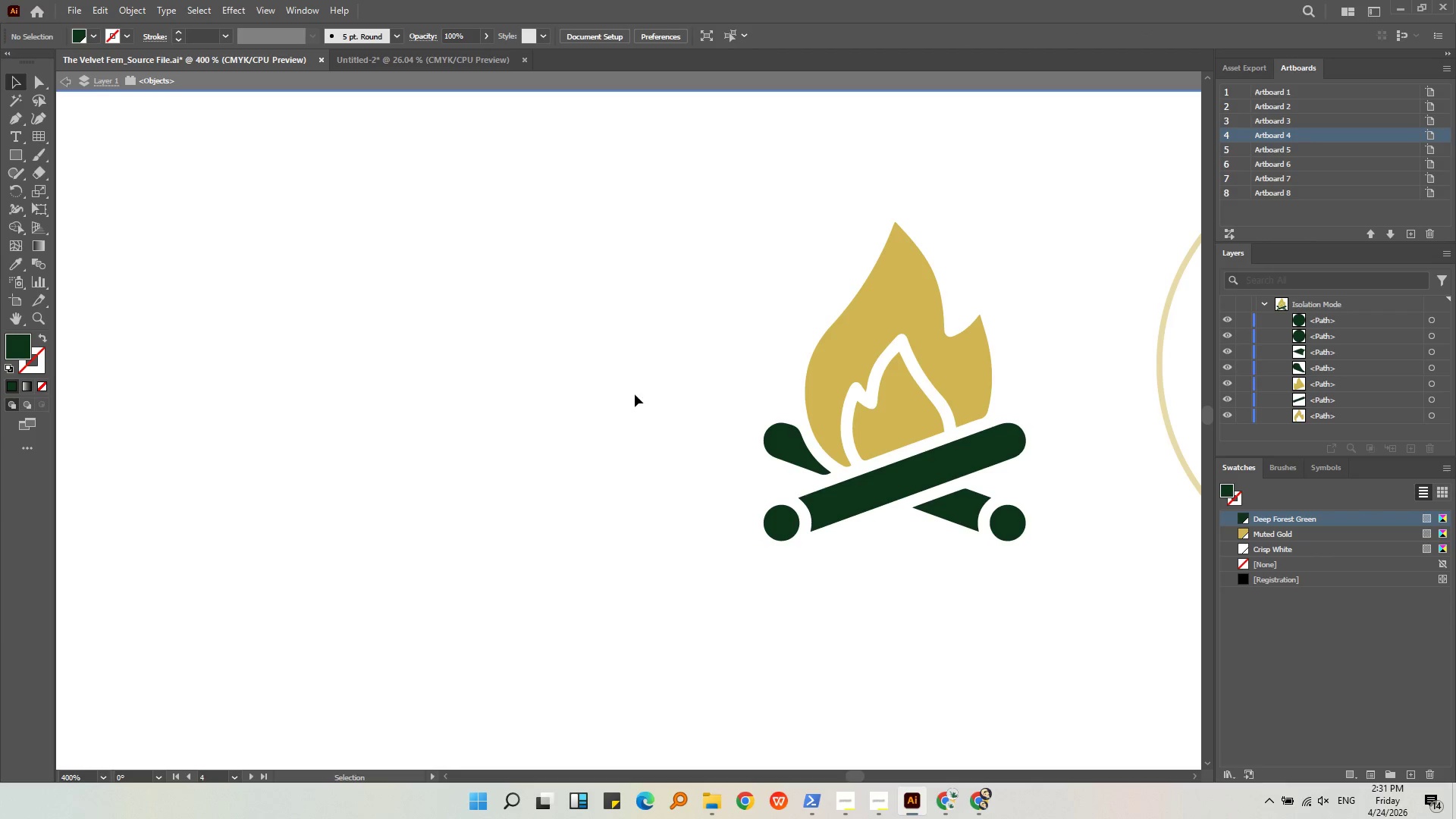 
hold_key(key=AltLeft, duration=0.31)
 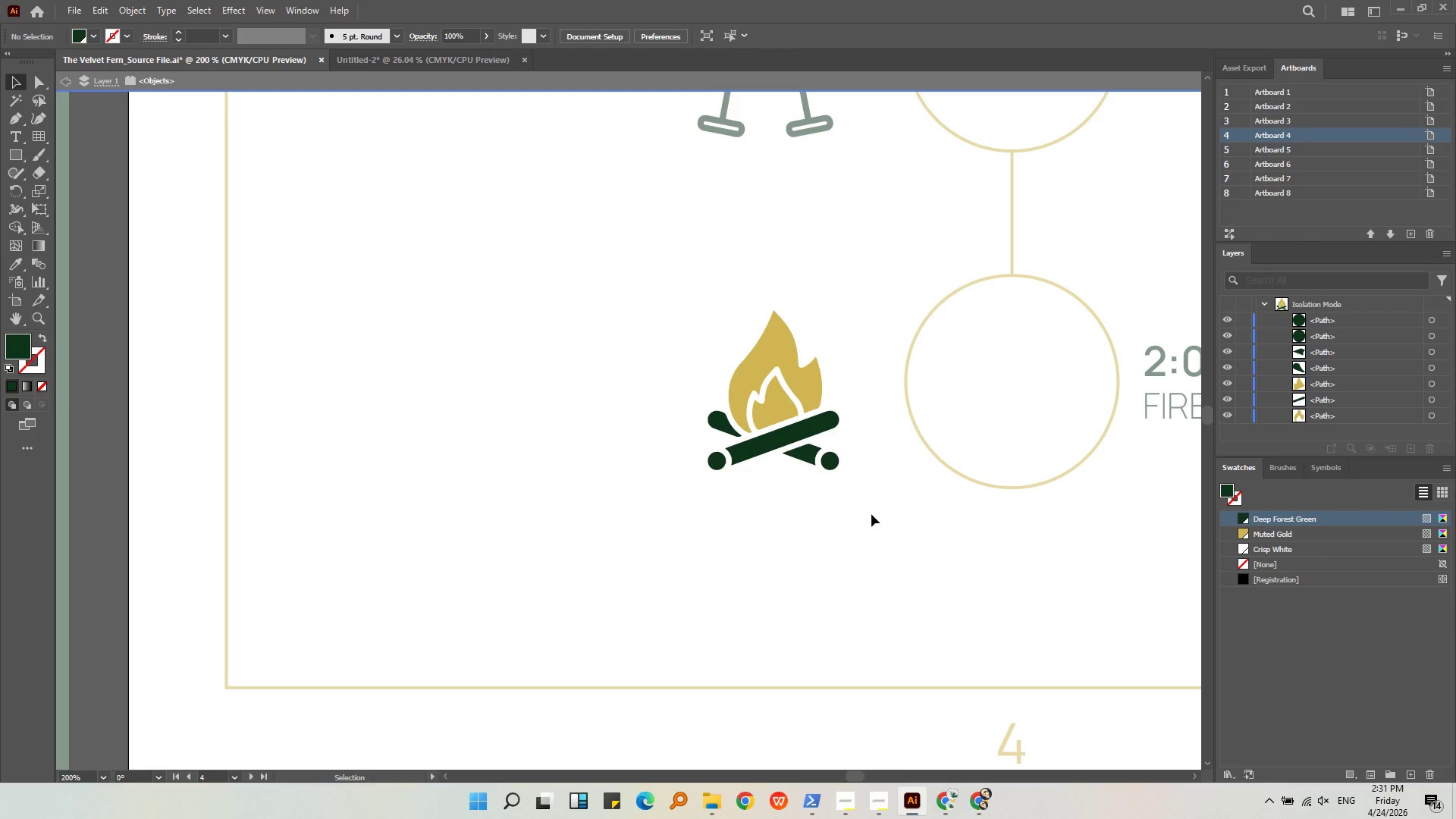 
left_click([793, 494])
 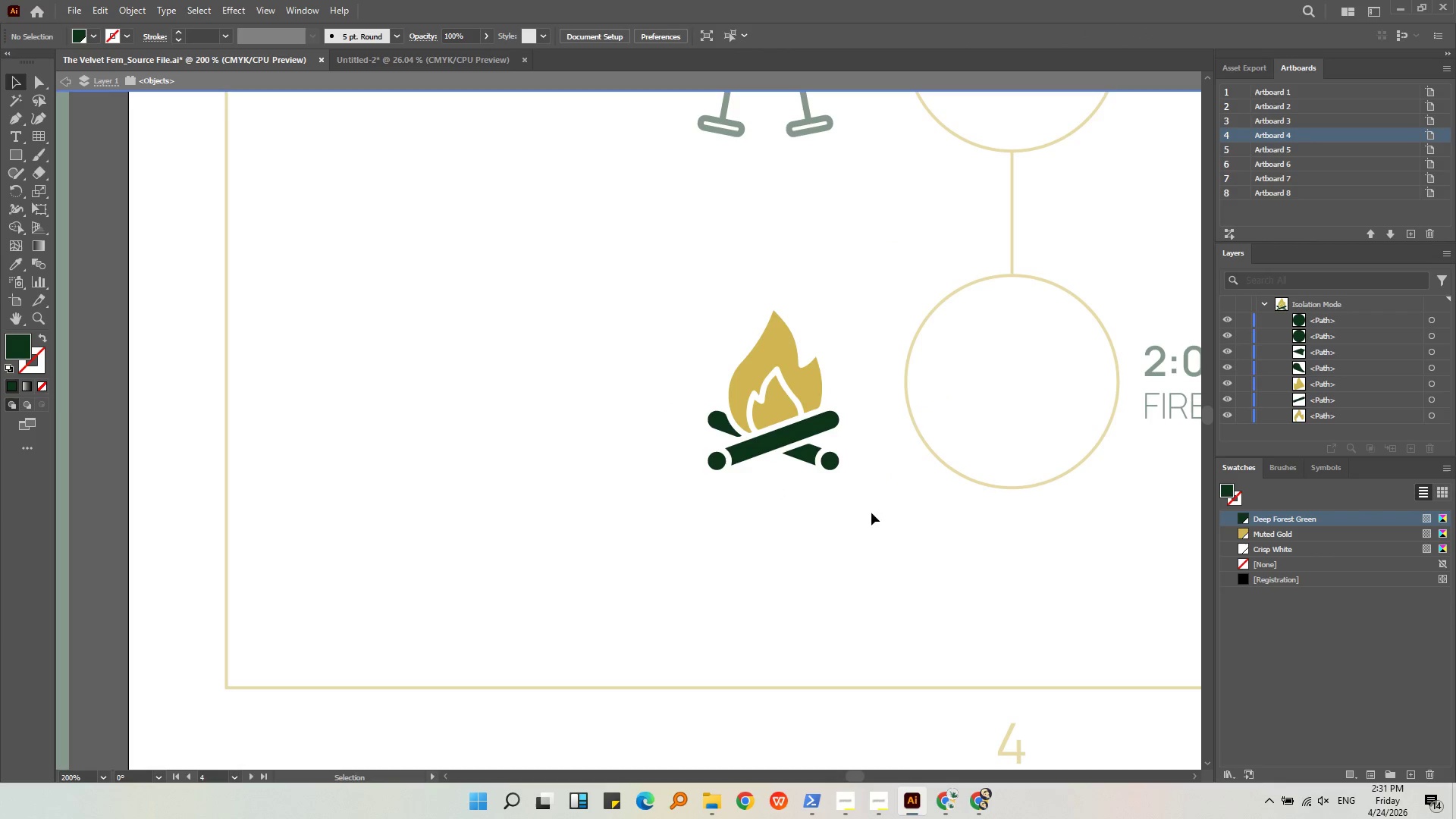 
scroll: coordinate [651, 400], scroll_direction: down, amount: 2.0
 